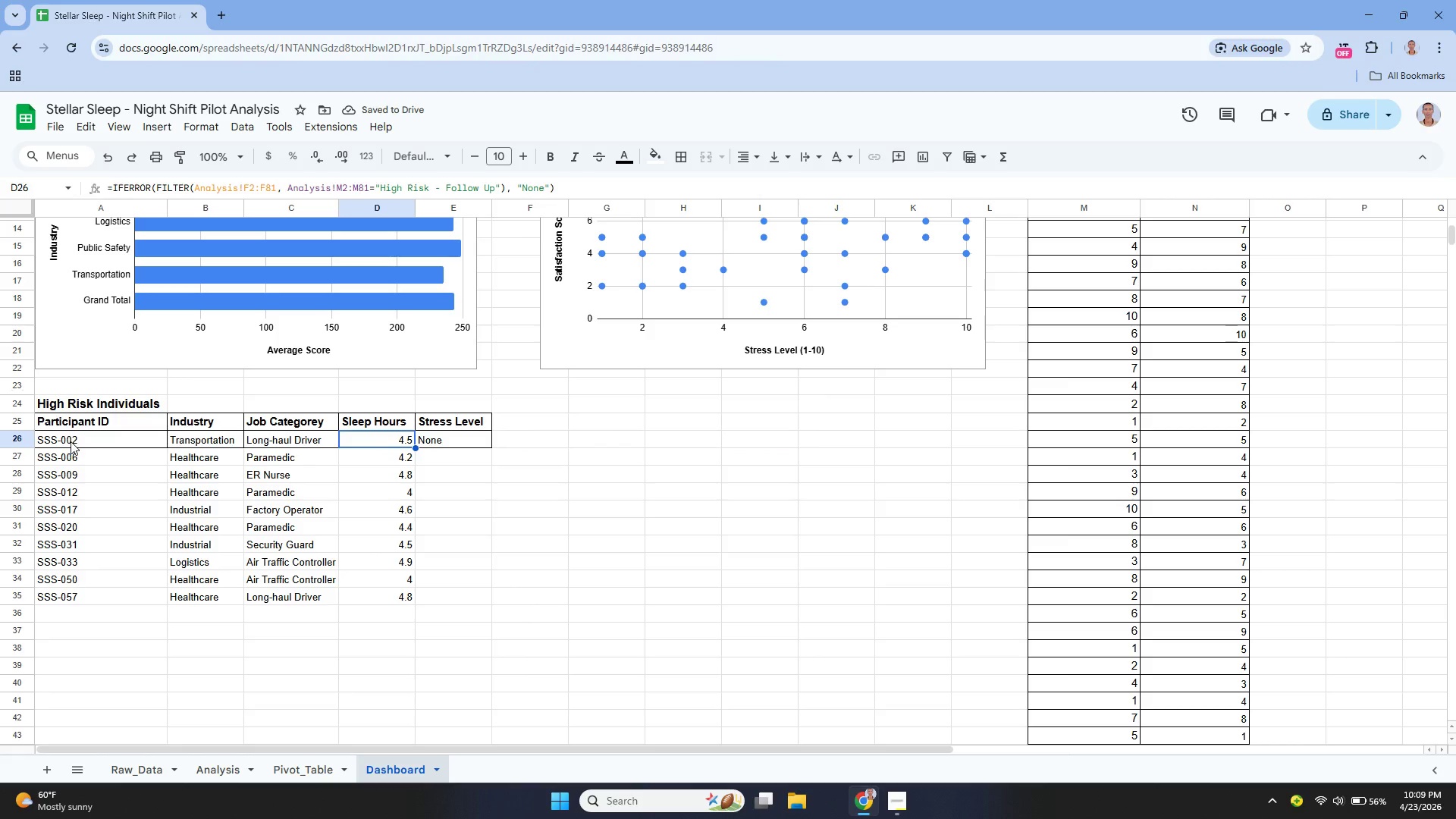 
key(ArrowRight)
 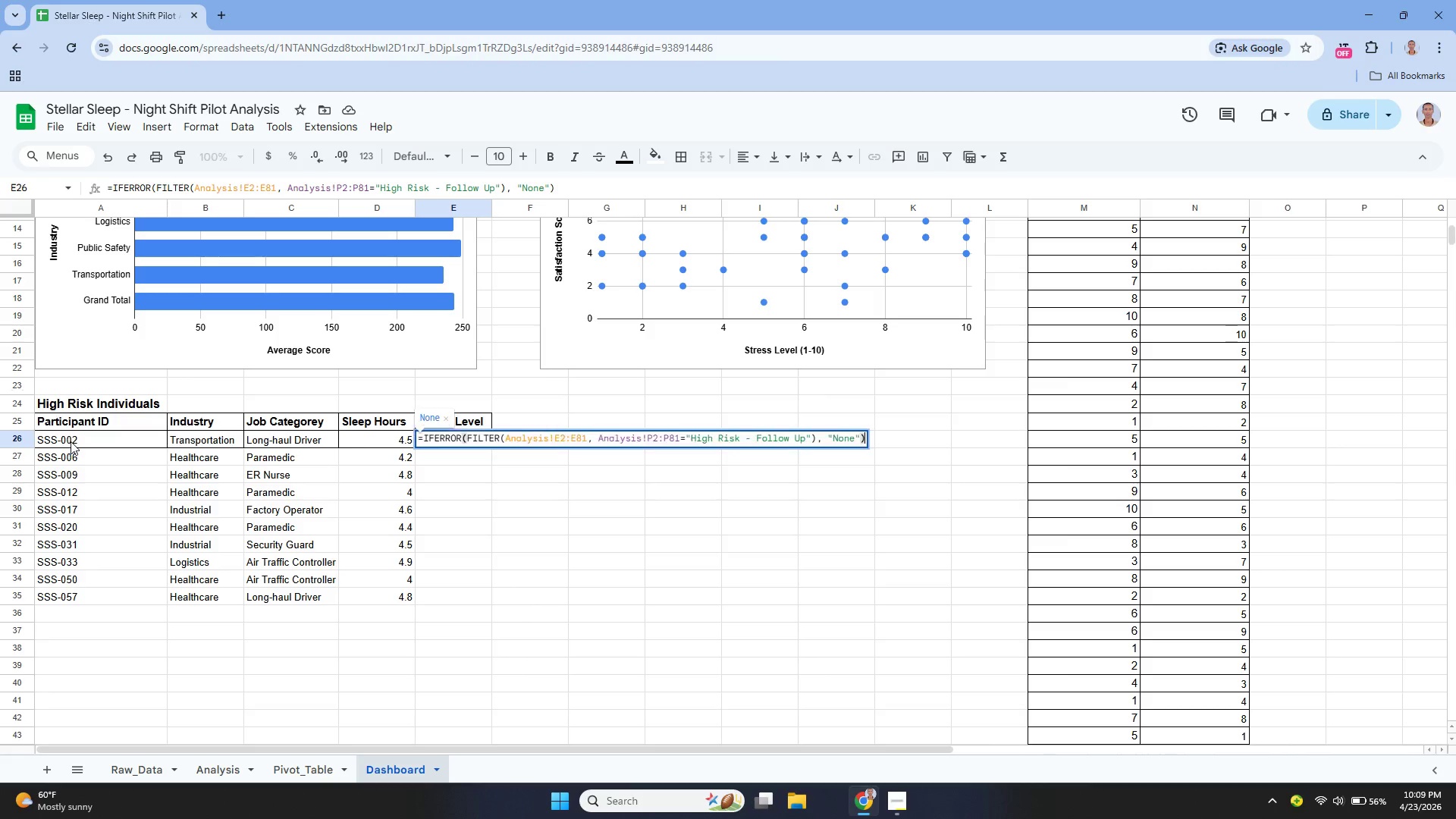 
key(Enter)
 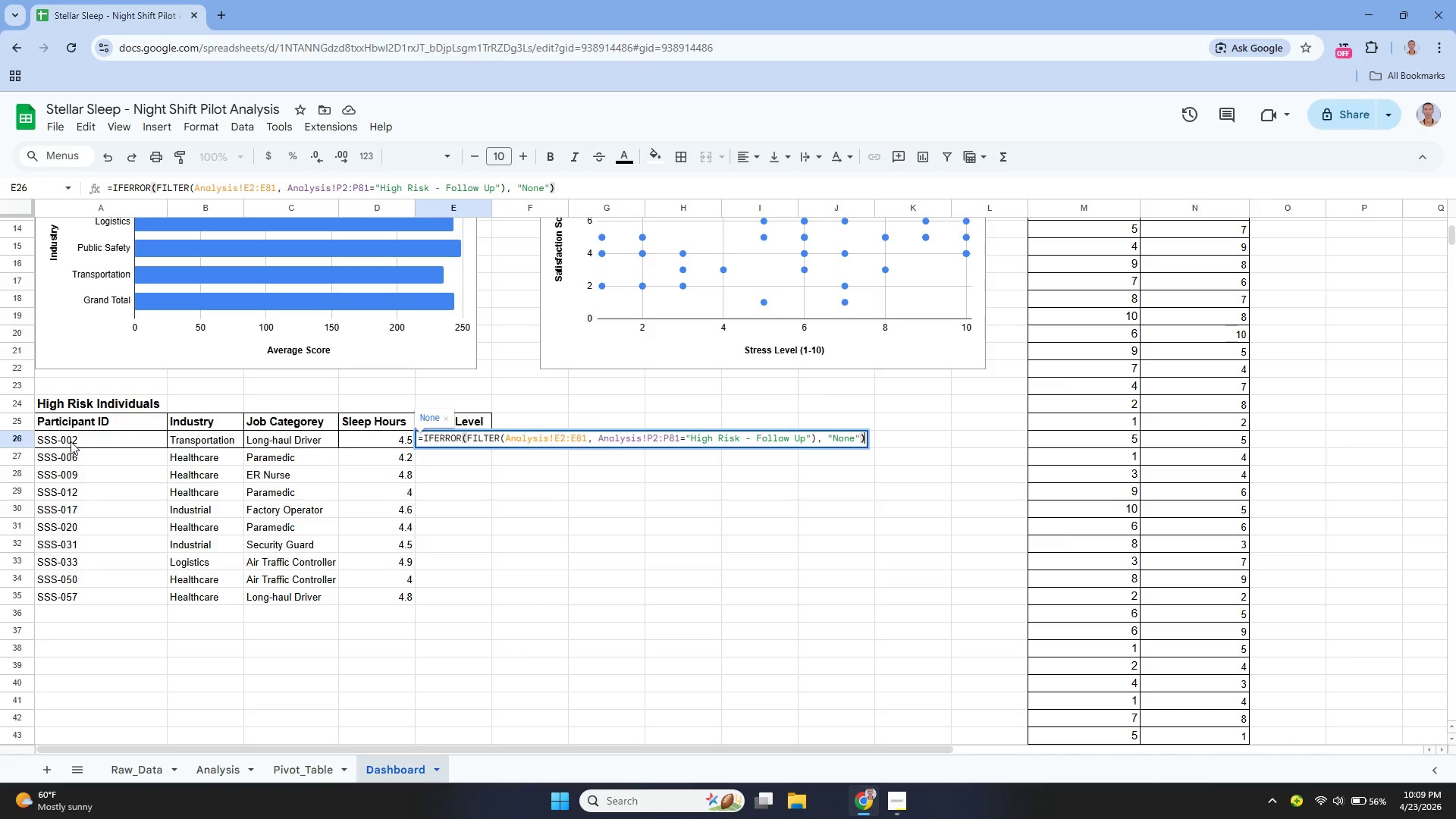 
key(Control+A)
 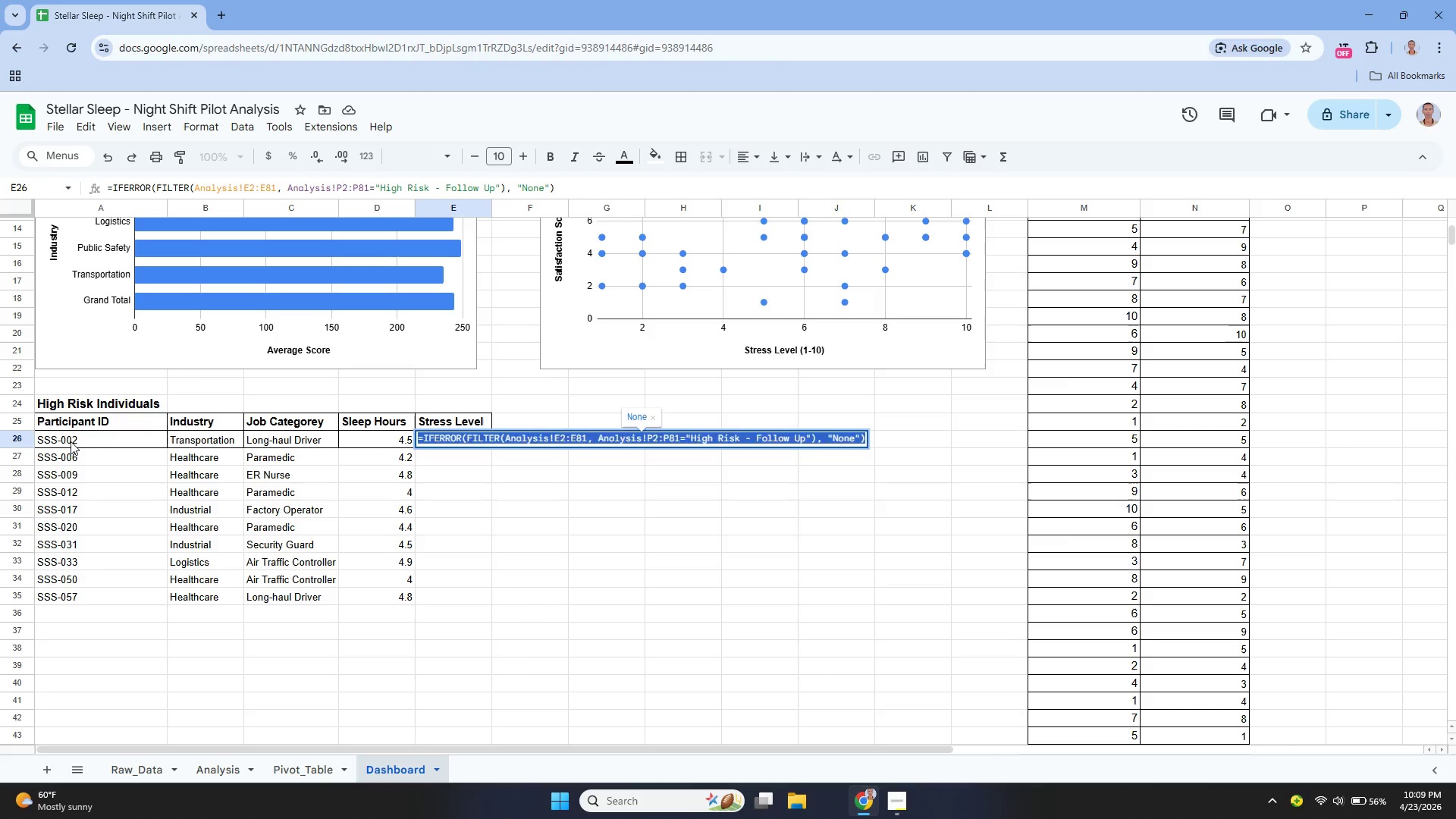 
key(Control+V)
 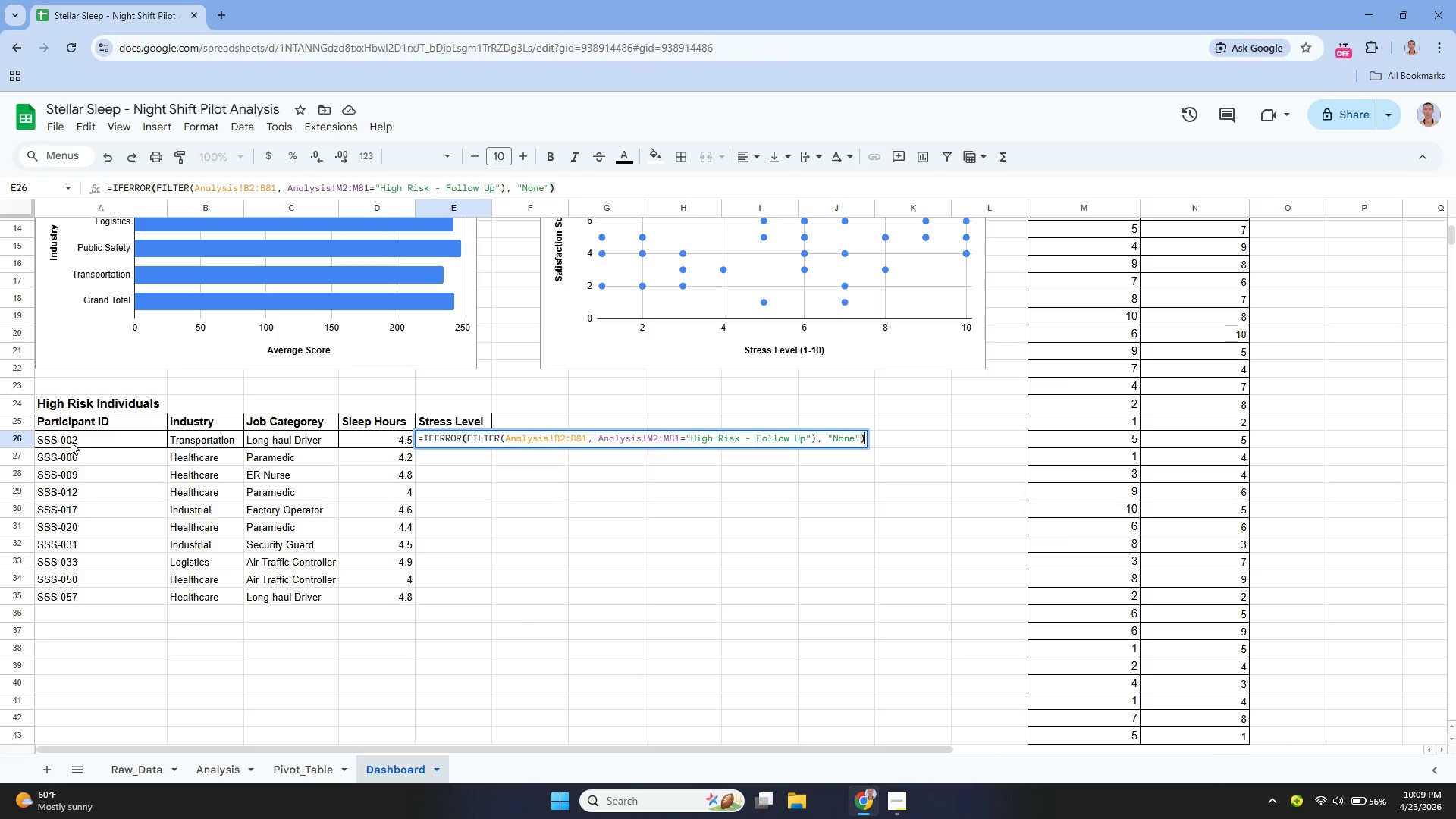 
hold_key(key=ArrowLeft, duration=1.52)
 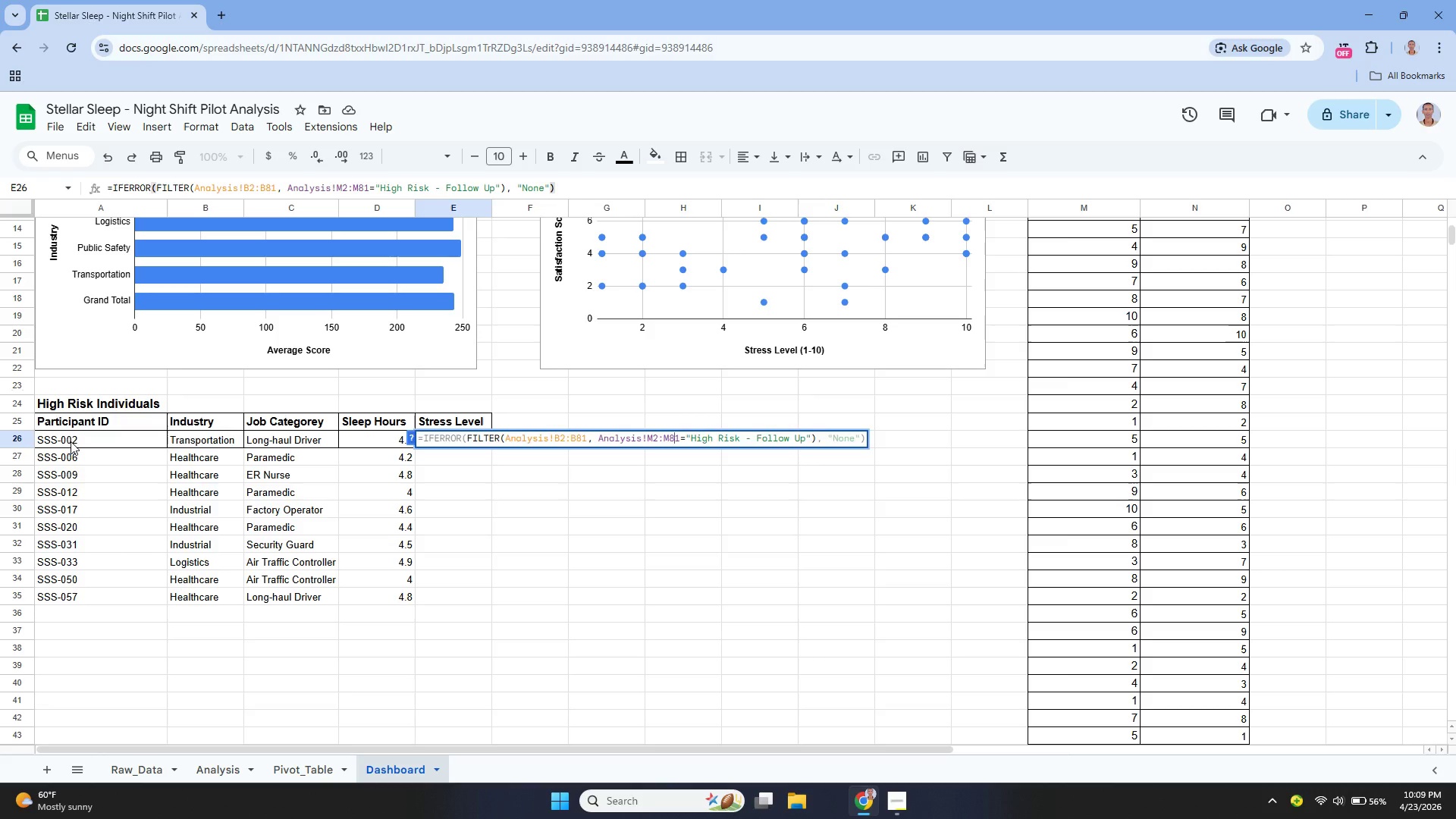 
key(ArrowLeft)
 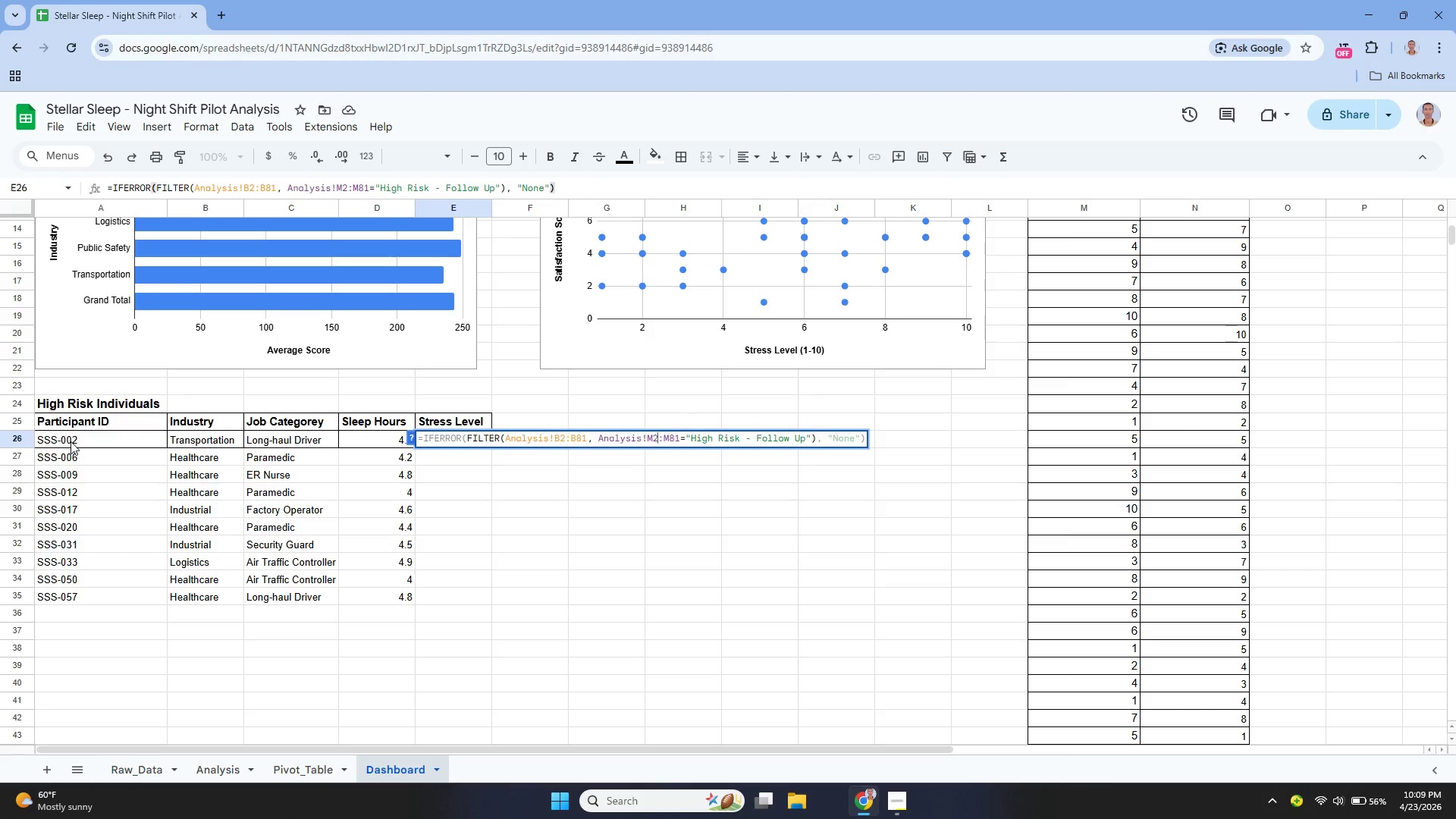 
key(ArrowLeft)
 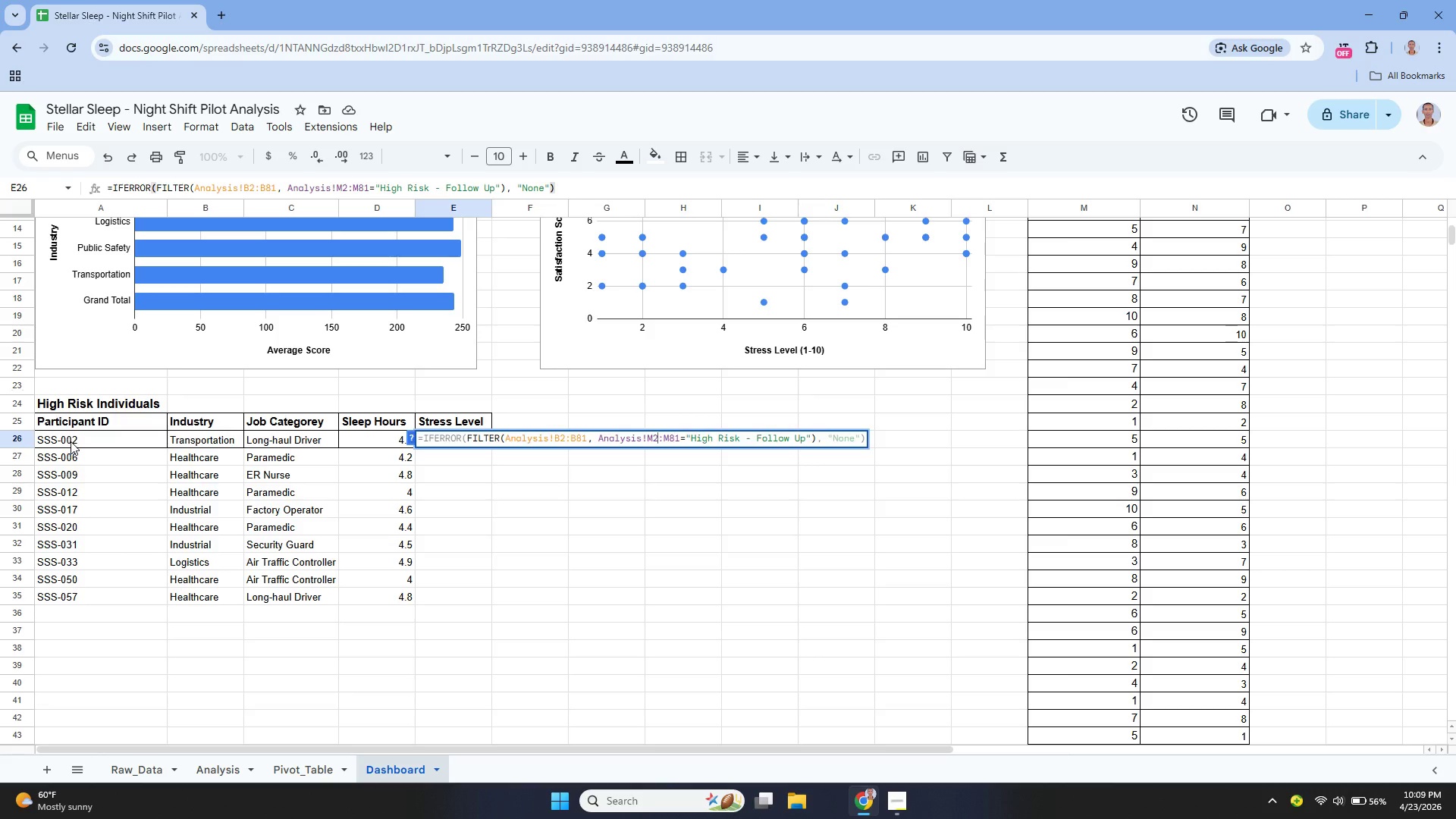 
key(ArrowLeft)
 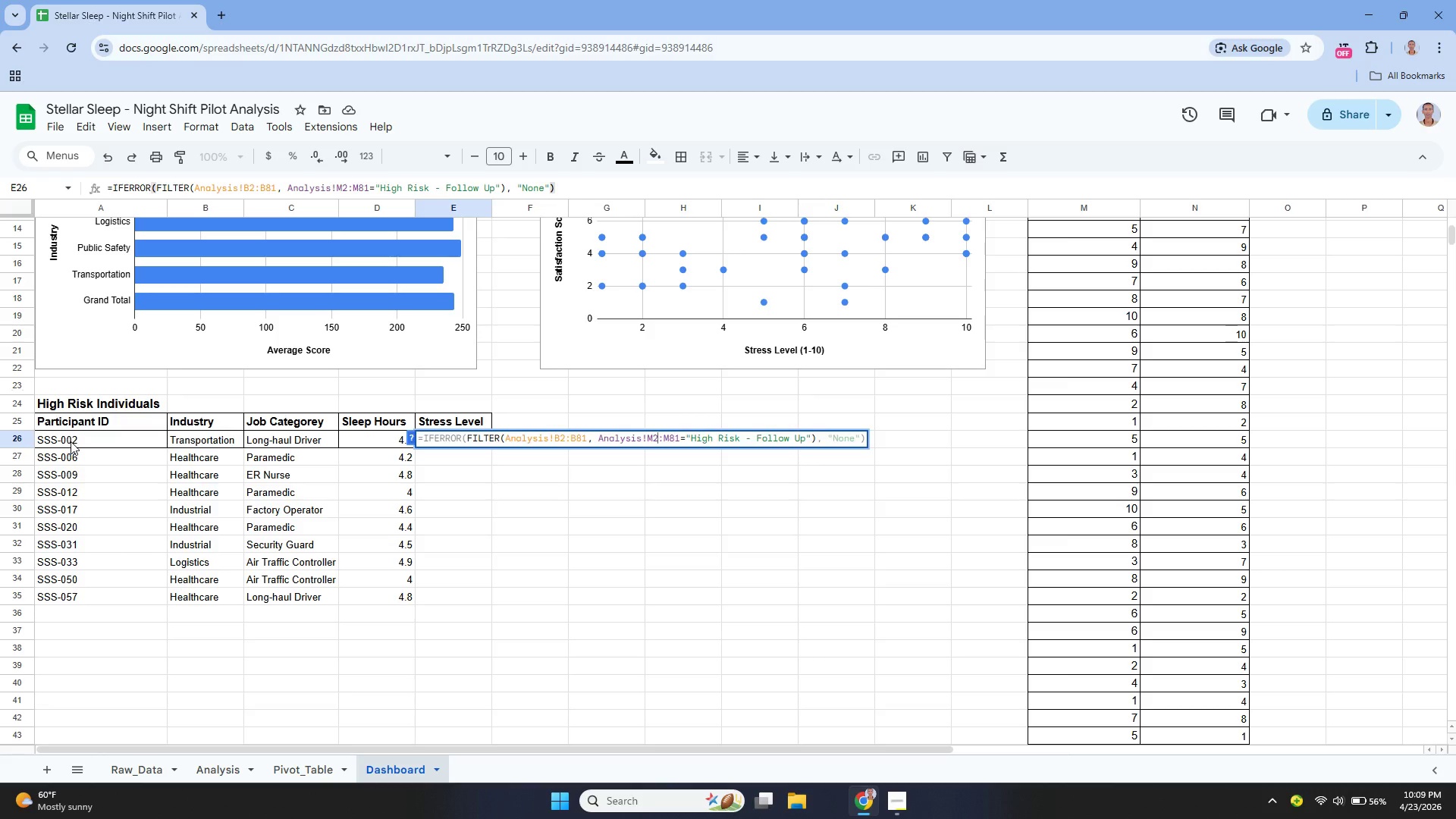 
key(ArrowLeft)
 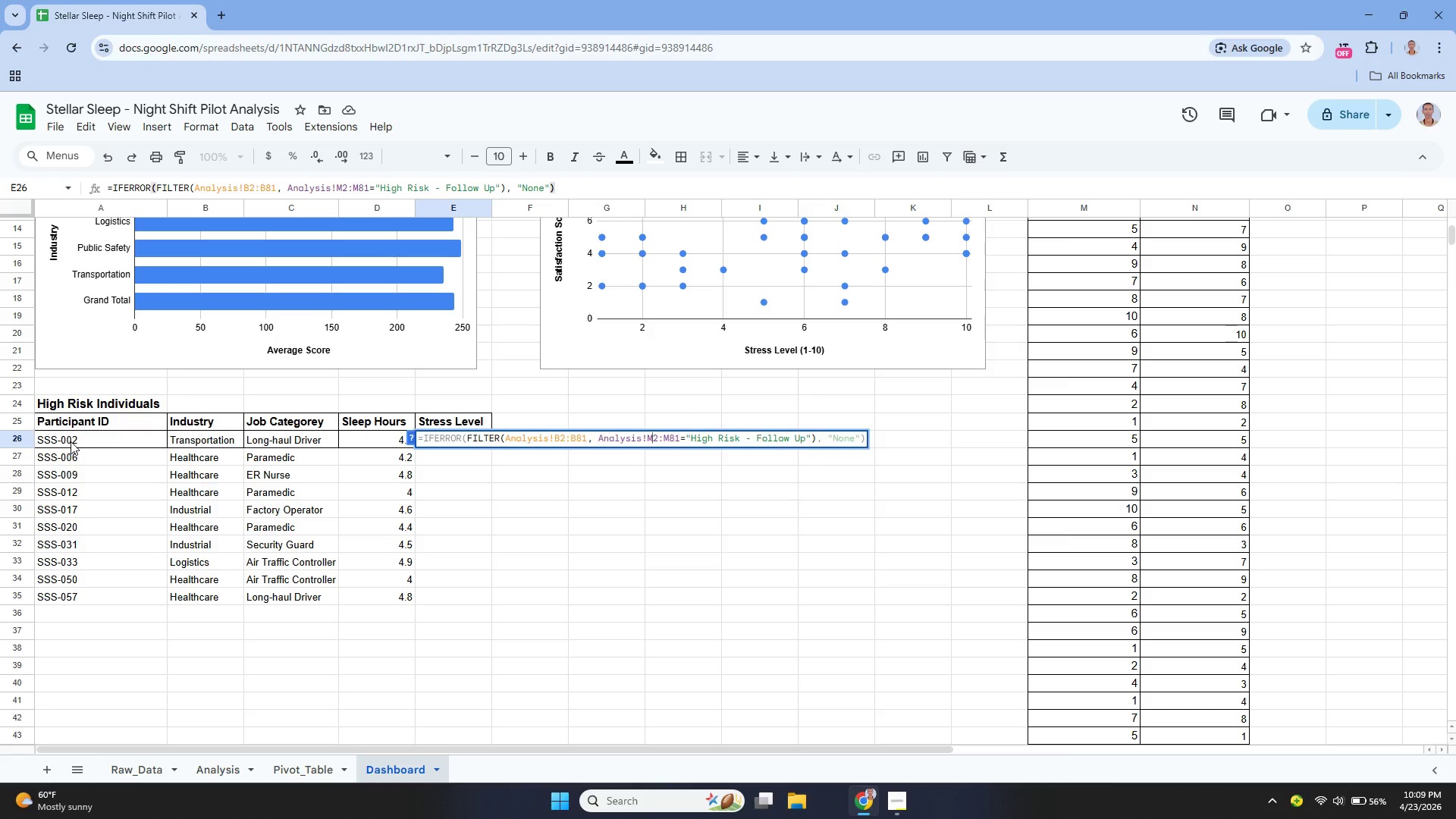 
key(ArrowLeft)
 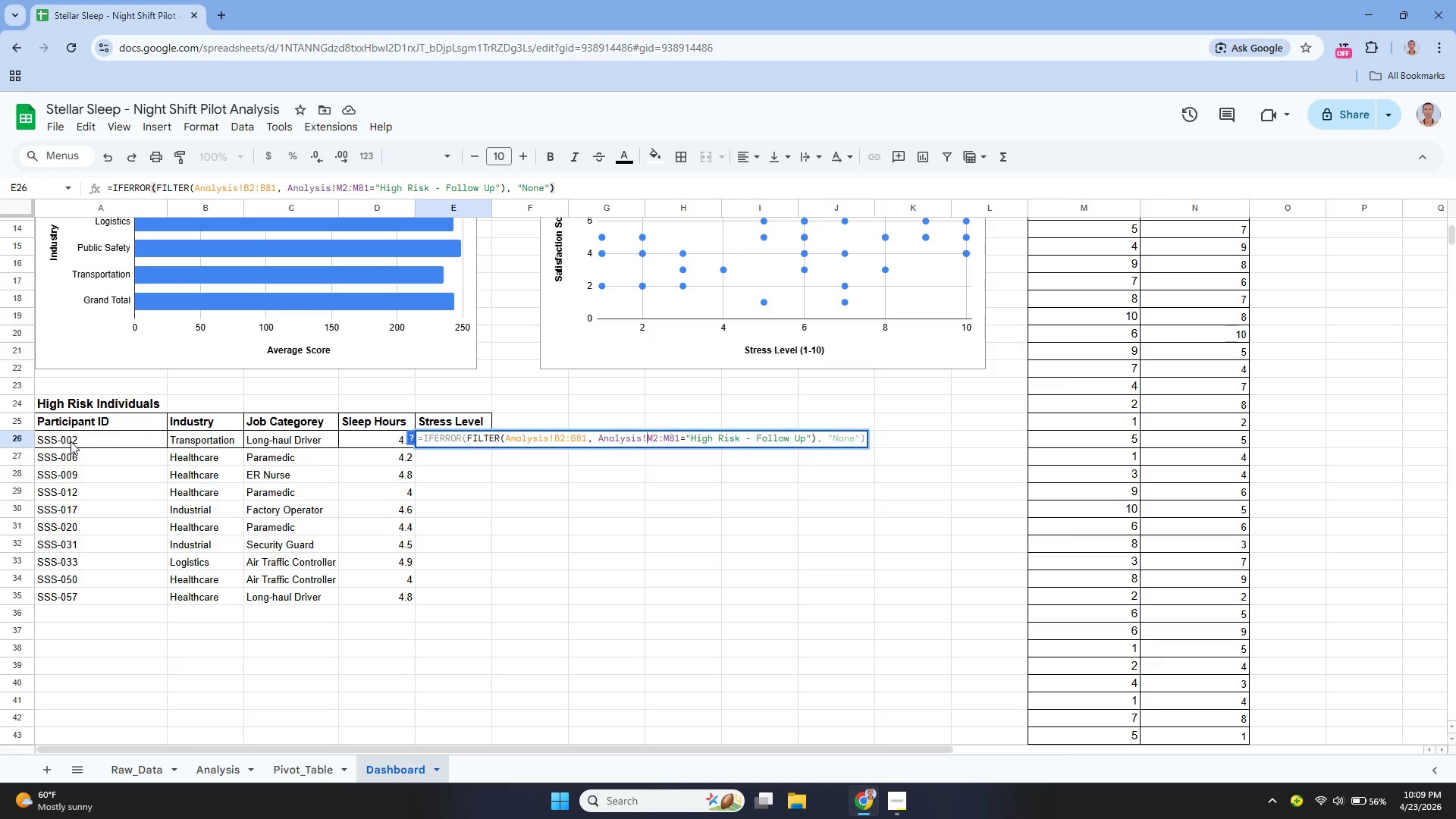 
key(ArrowLeft)
 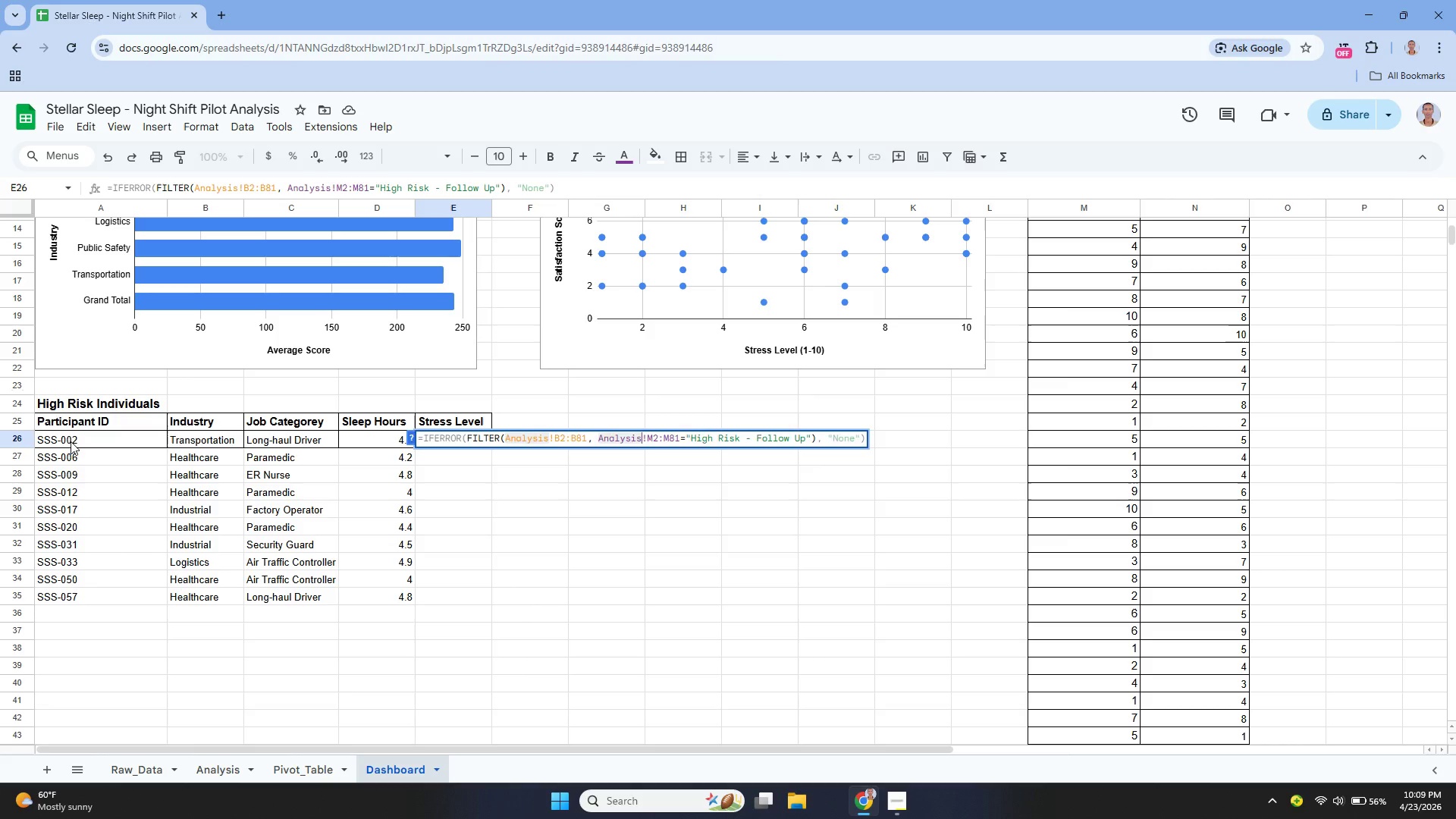 
hold_key(key=ArrowLeft, duration=0.77)
 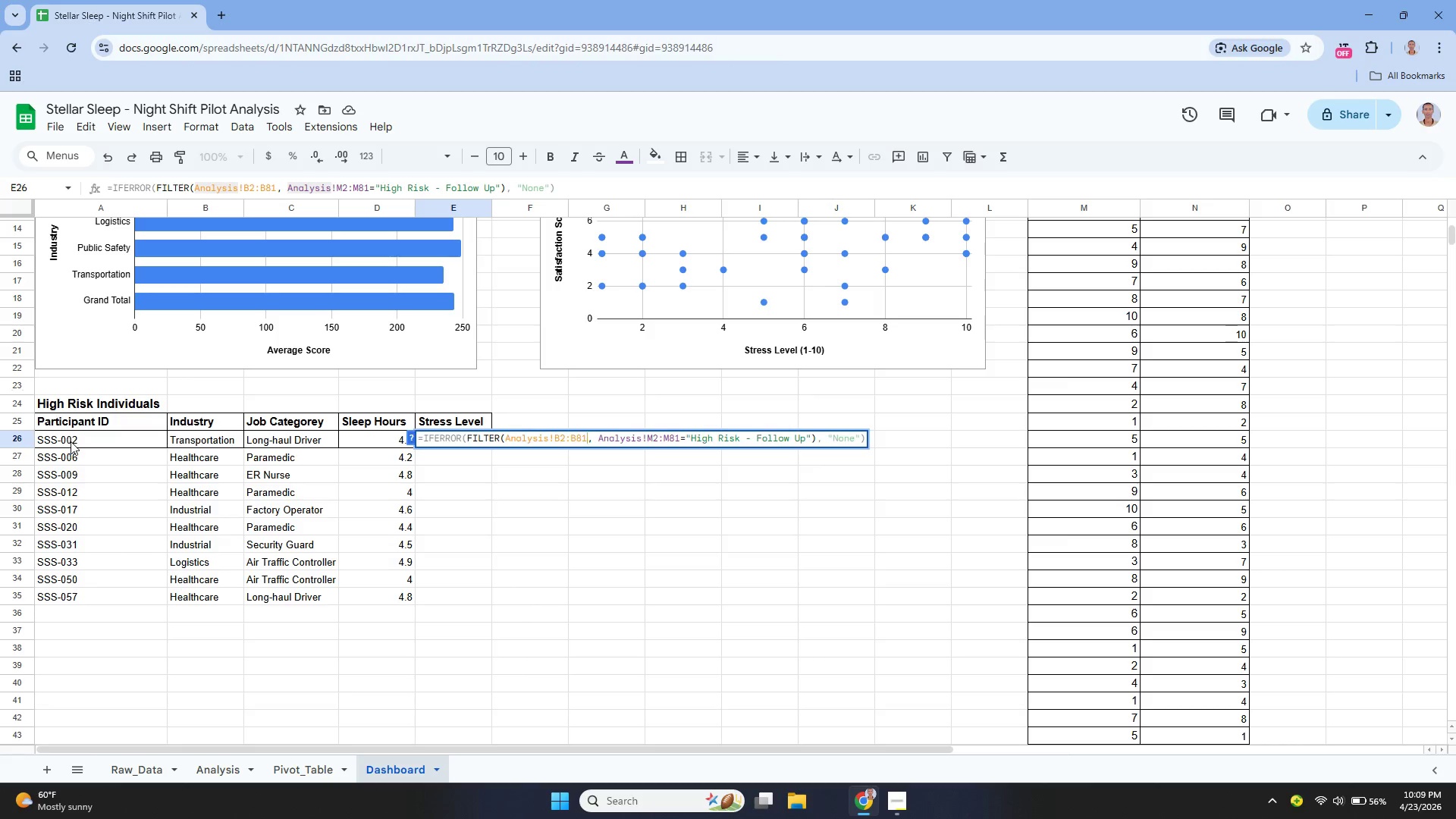 
key(ArrowLeft)
 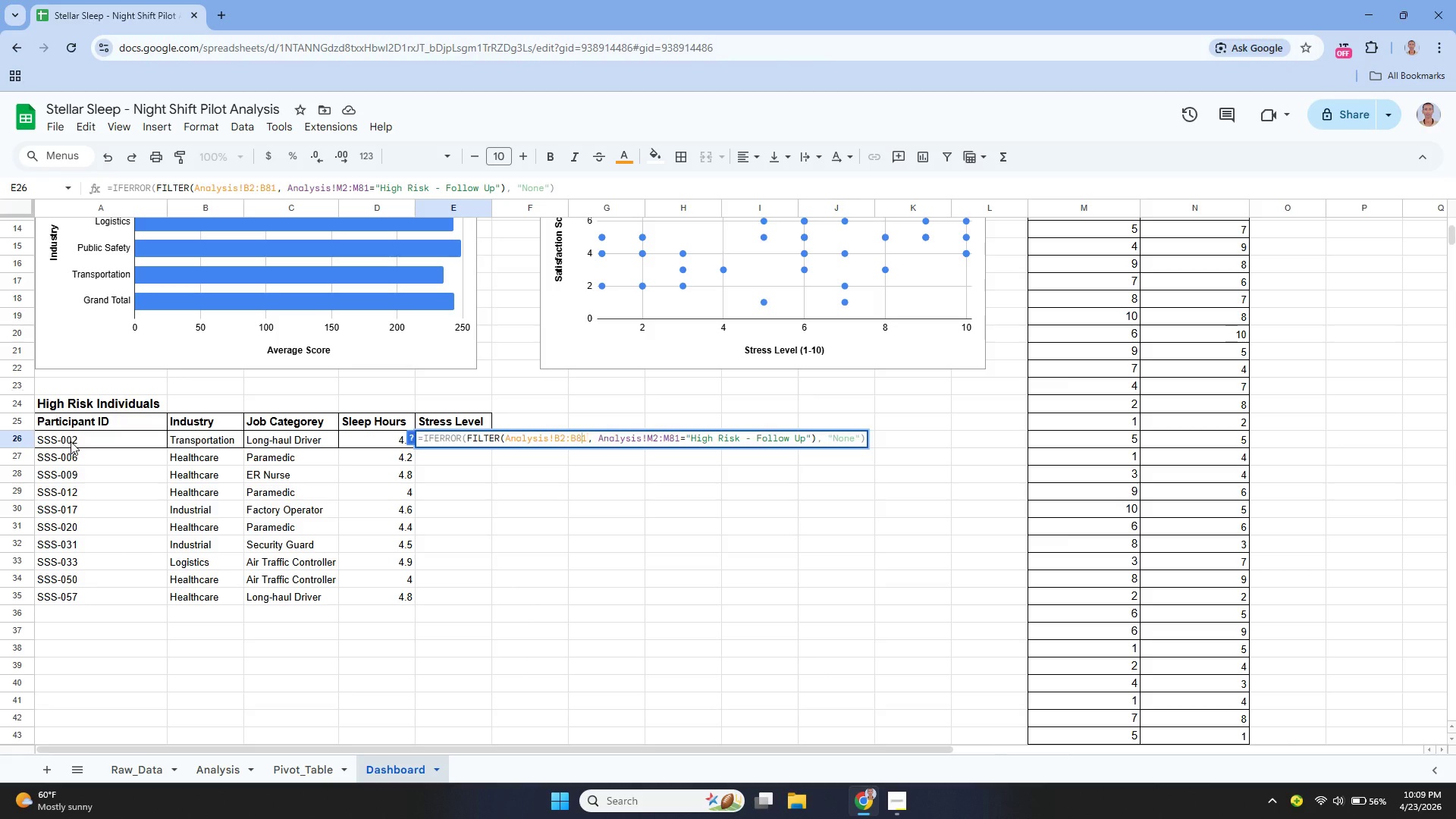 
key(ArrowLeft)
 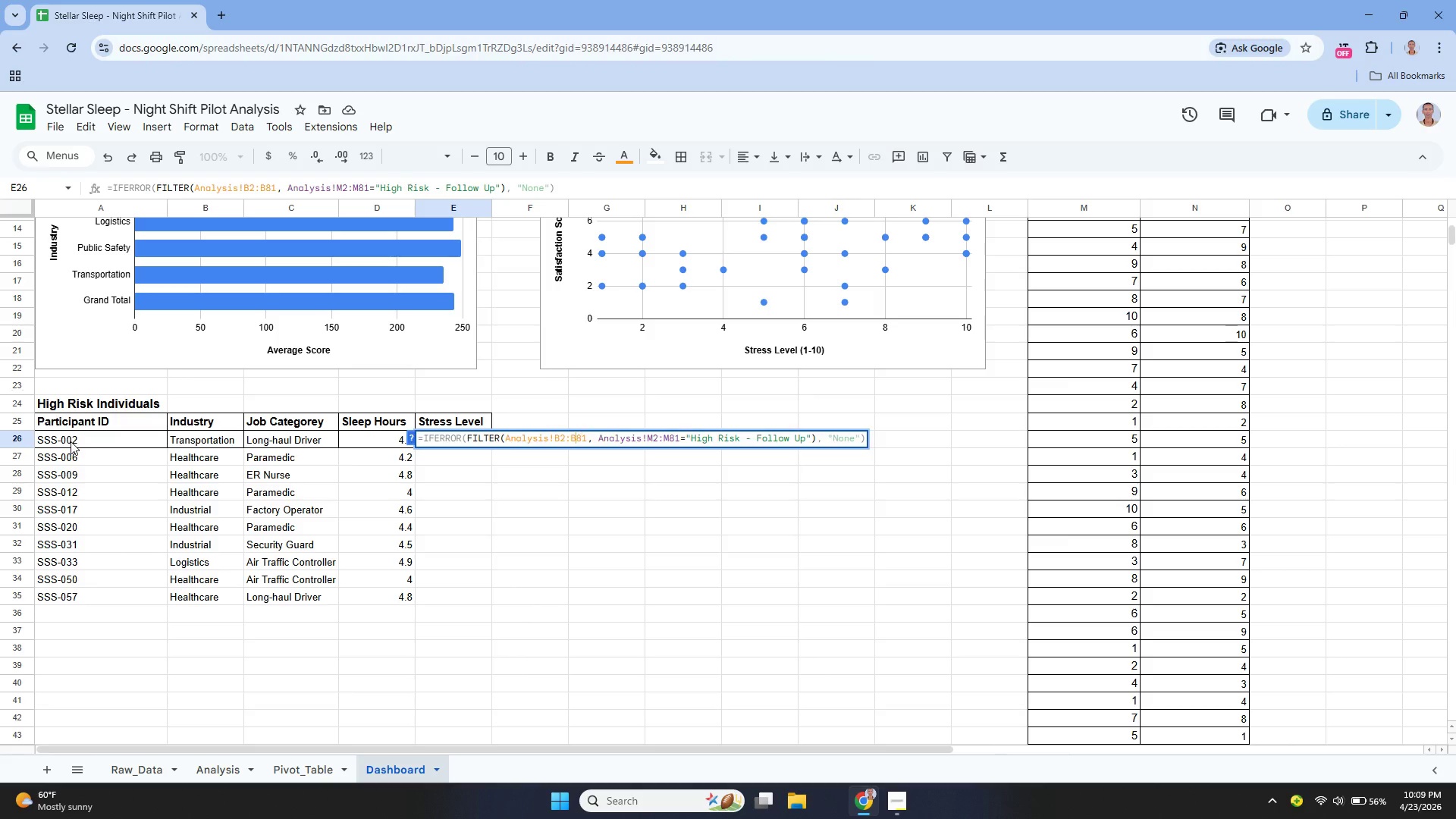 
key(ArrowLeft)
 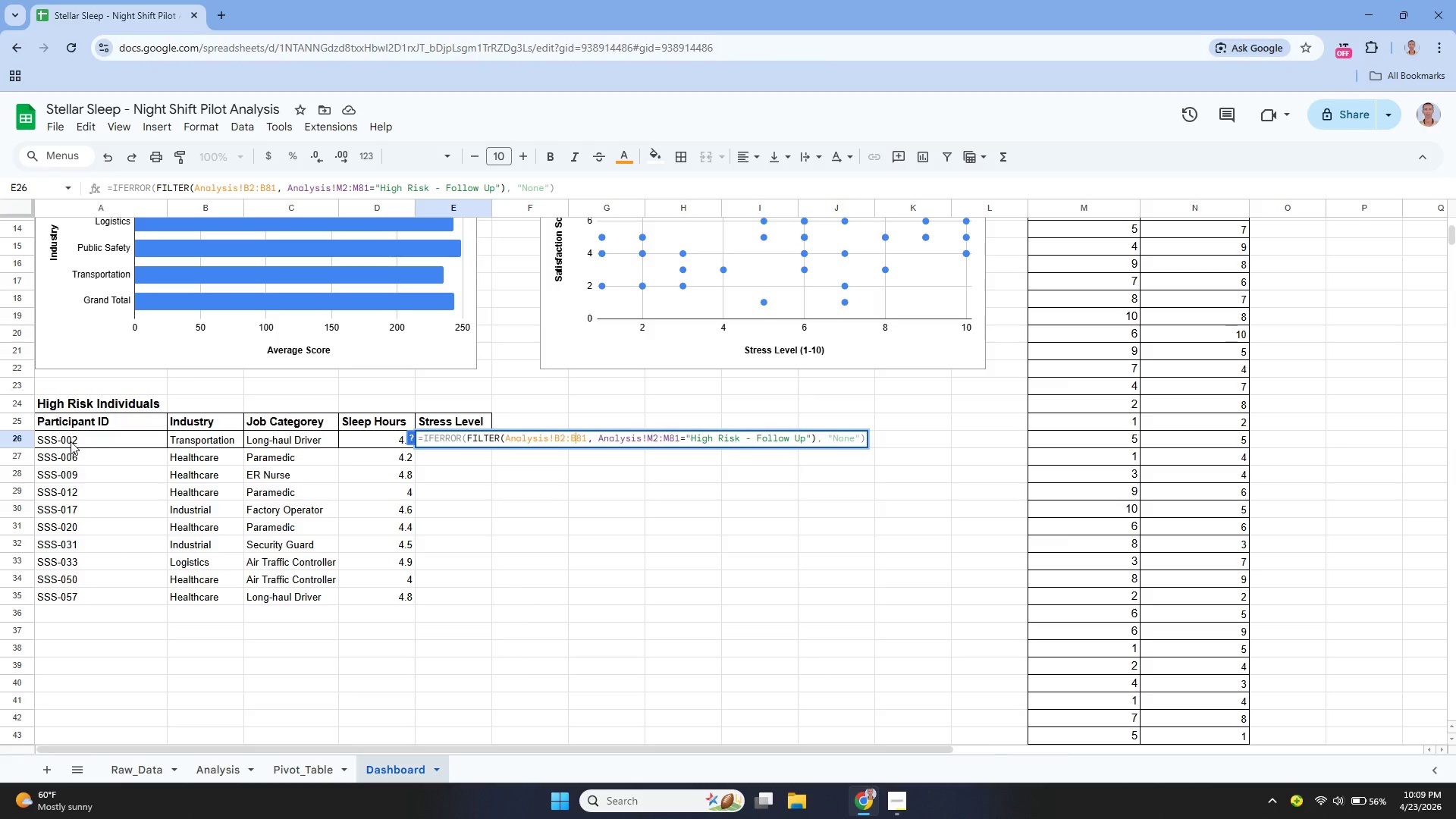 
key(ArrowLeft)
 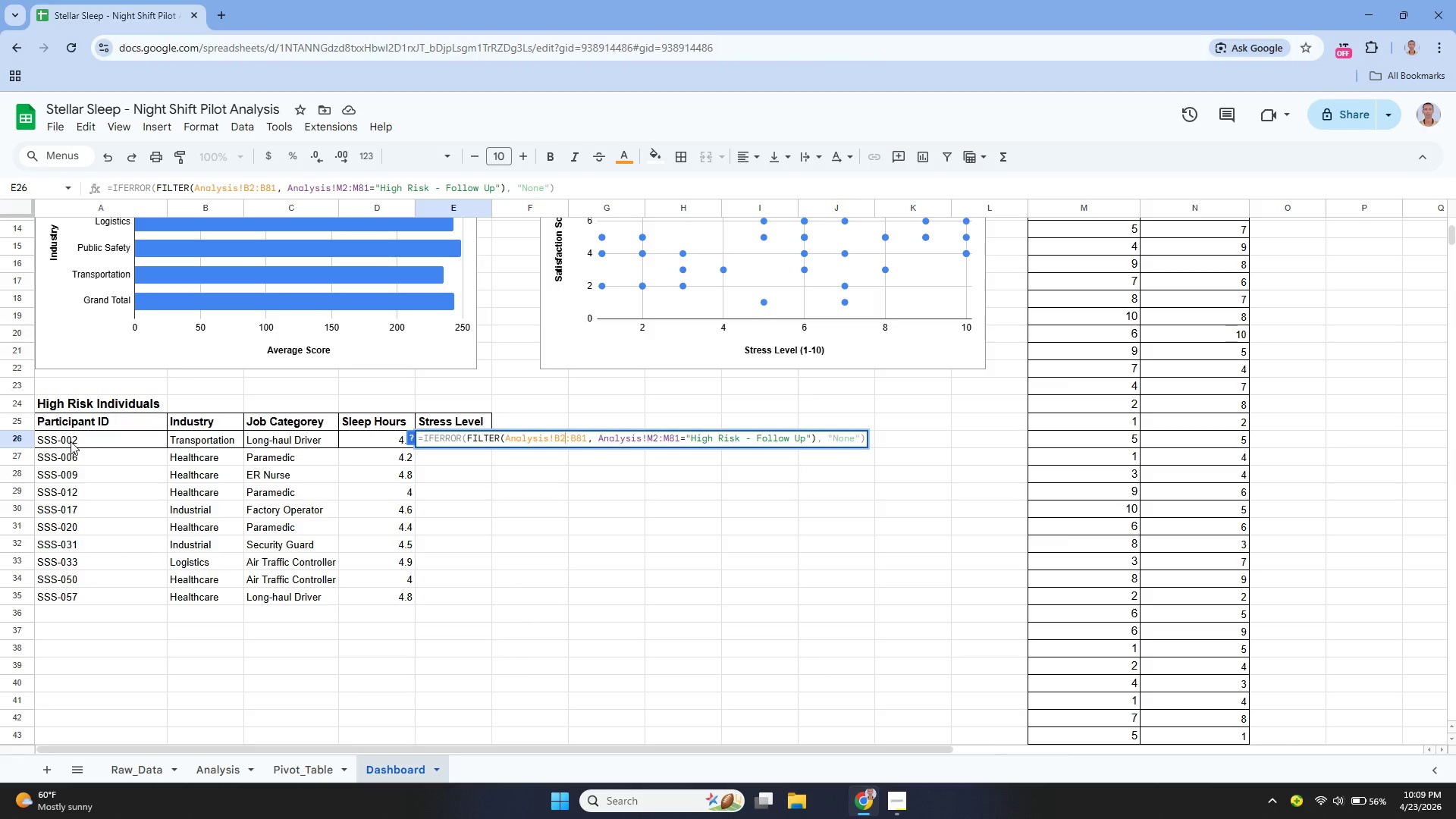 
key(ArrowLeft)
 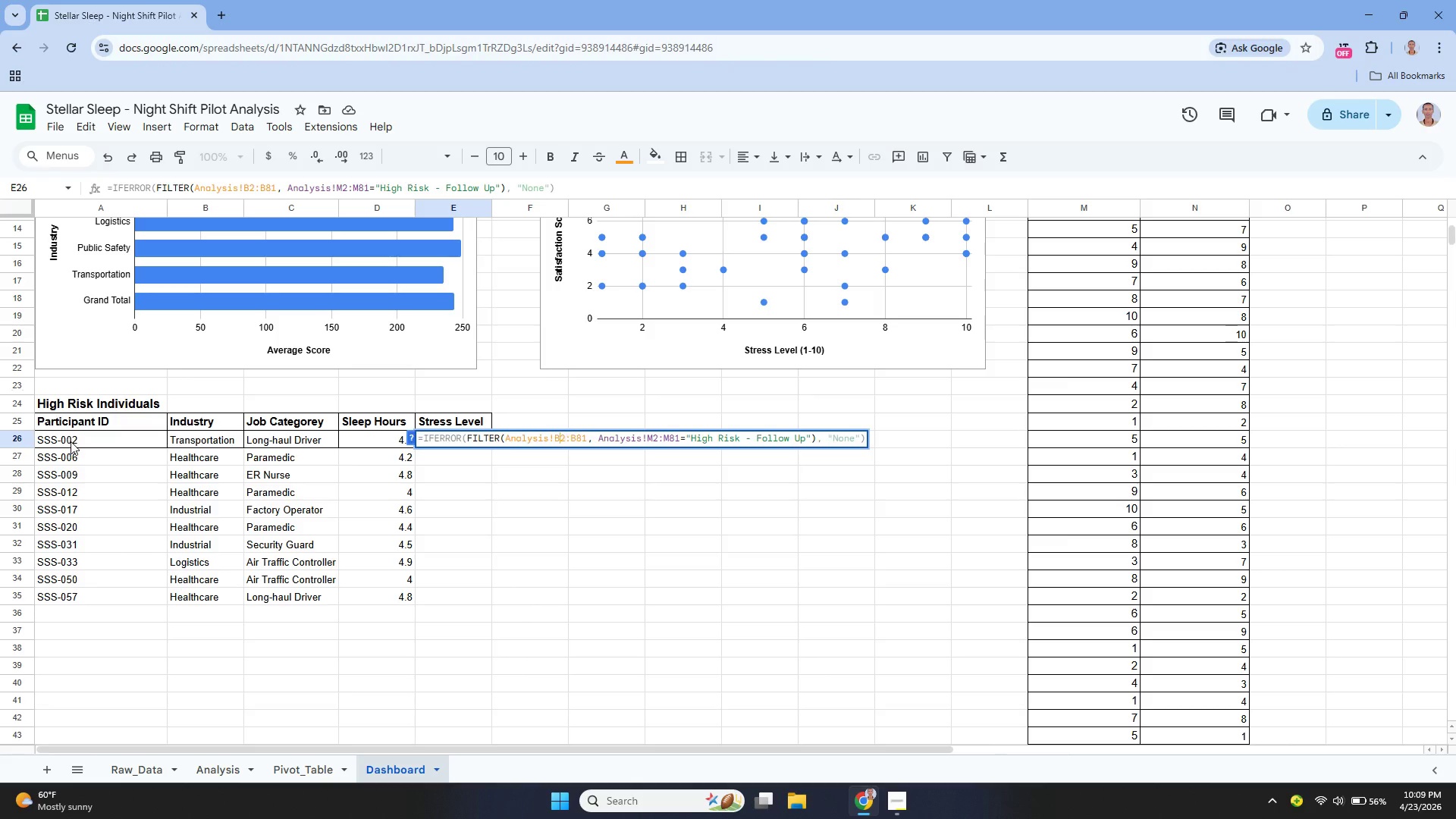 
key(ArrowLeft)
 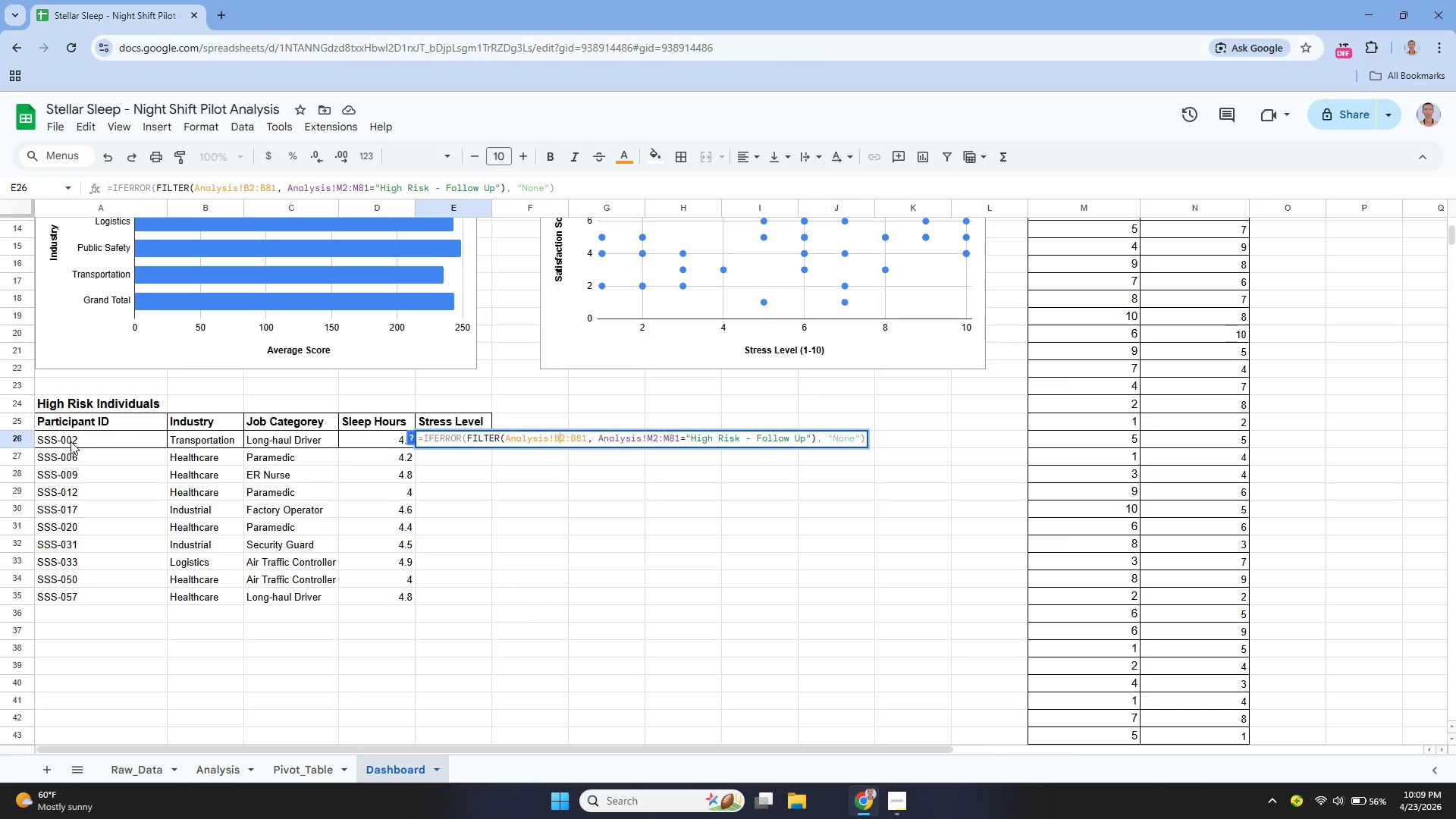 
key(Backspace)
 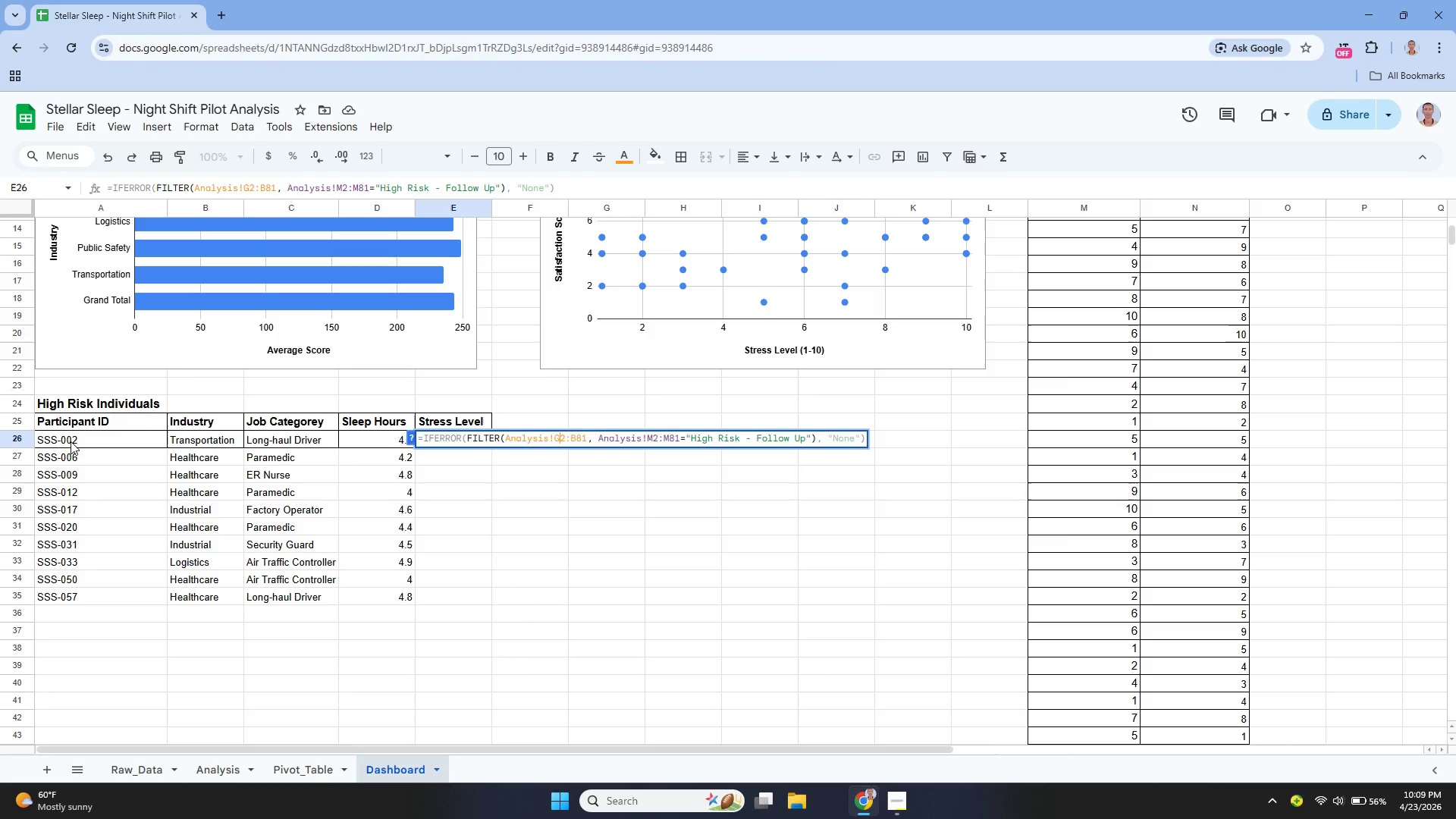 
key(G)
 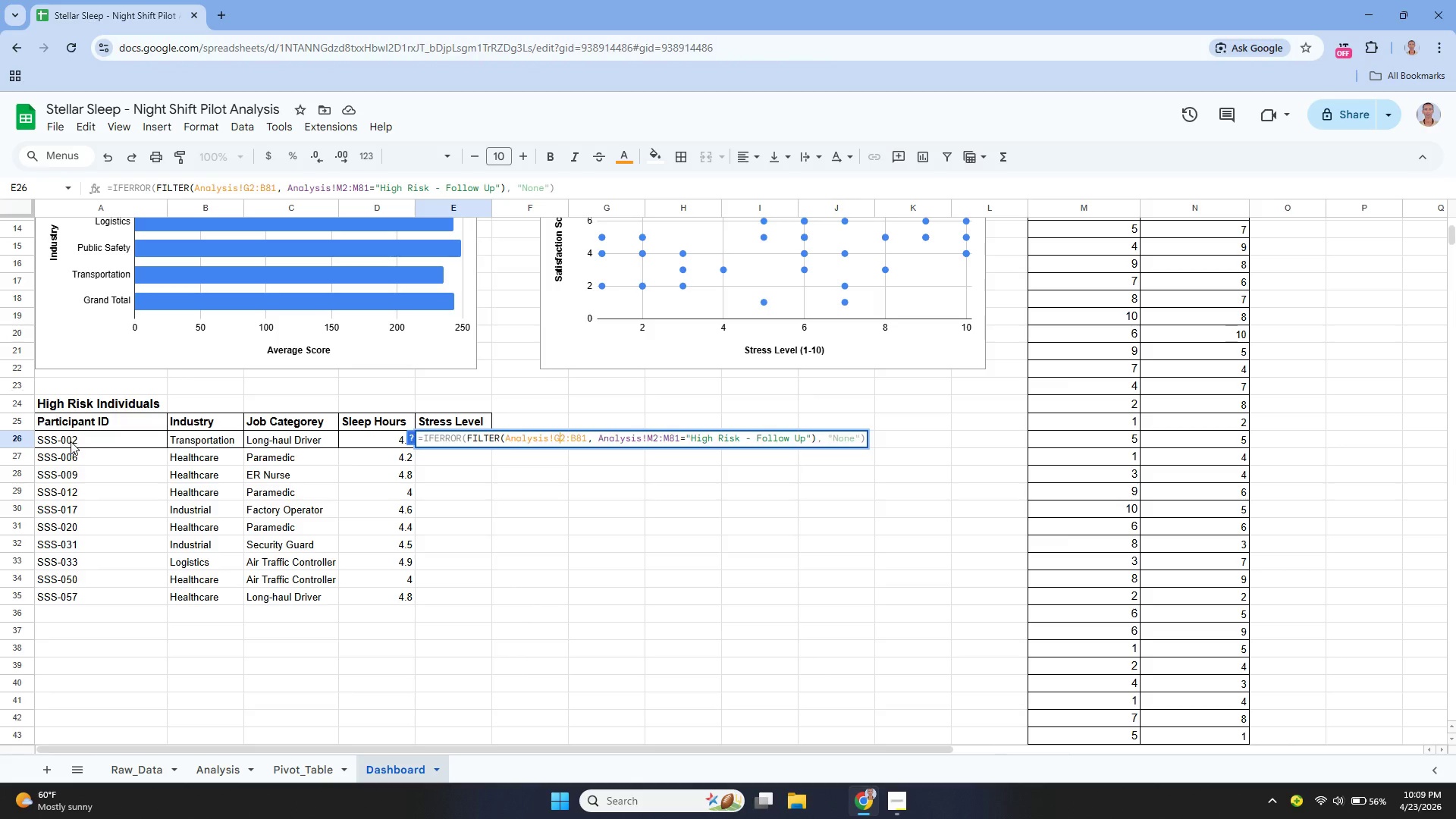 
key(ArrowRight)
 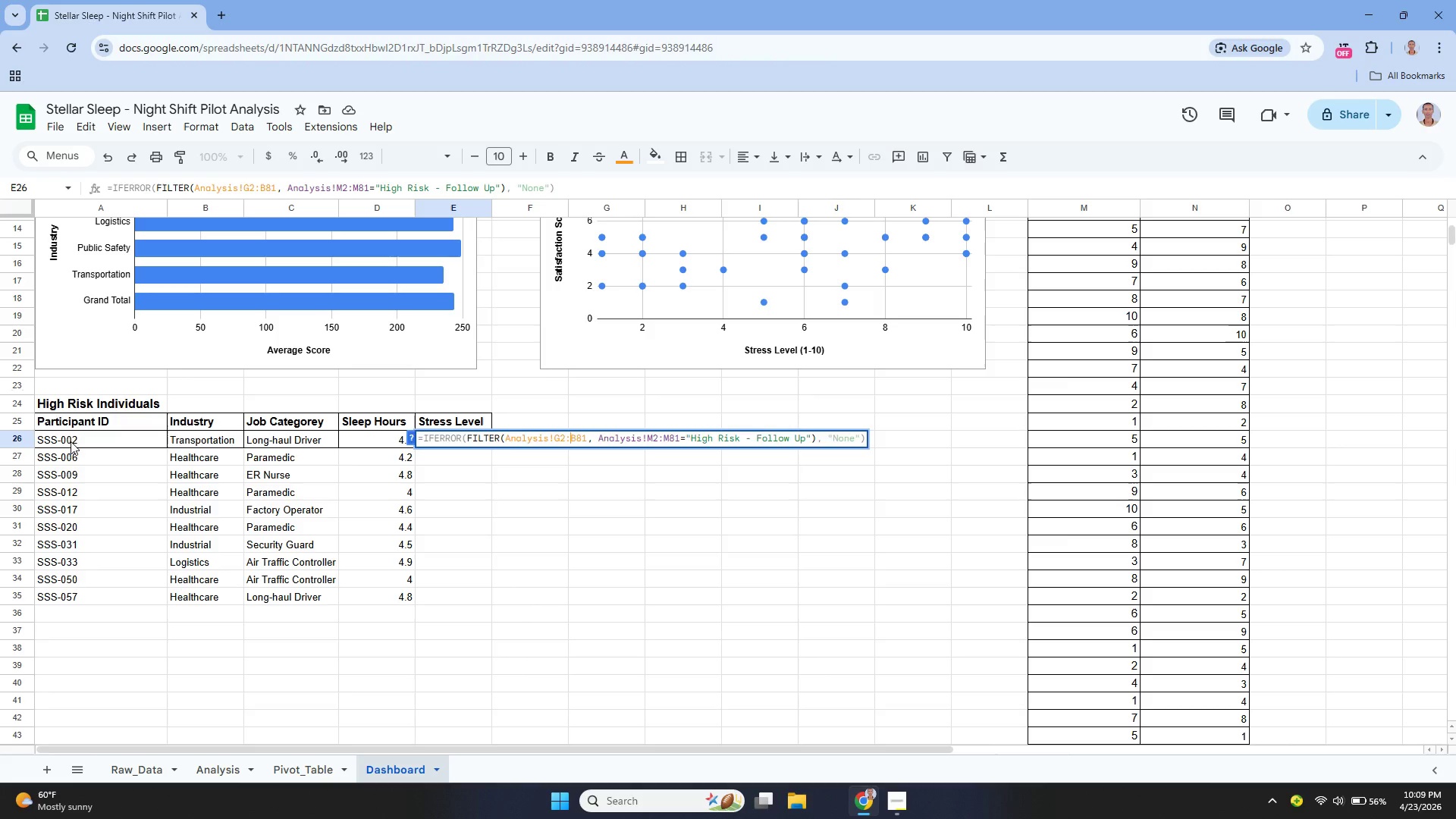 
key(ArrowRight)
 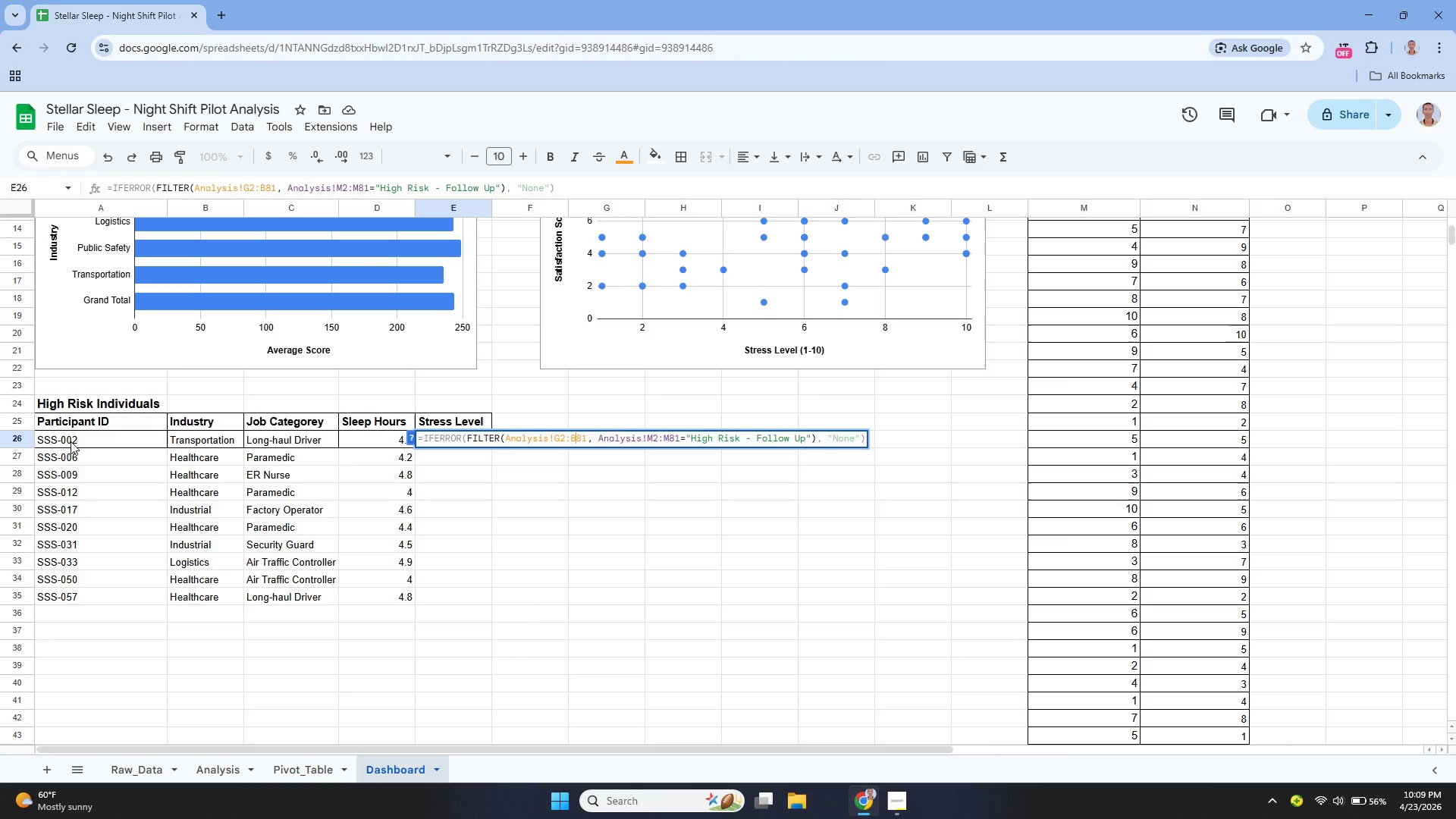 
key(ArrowRight)
 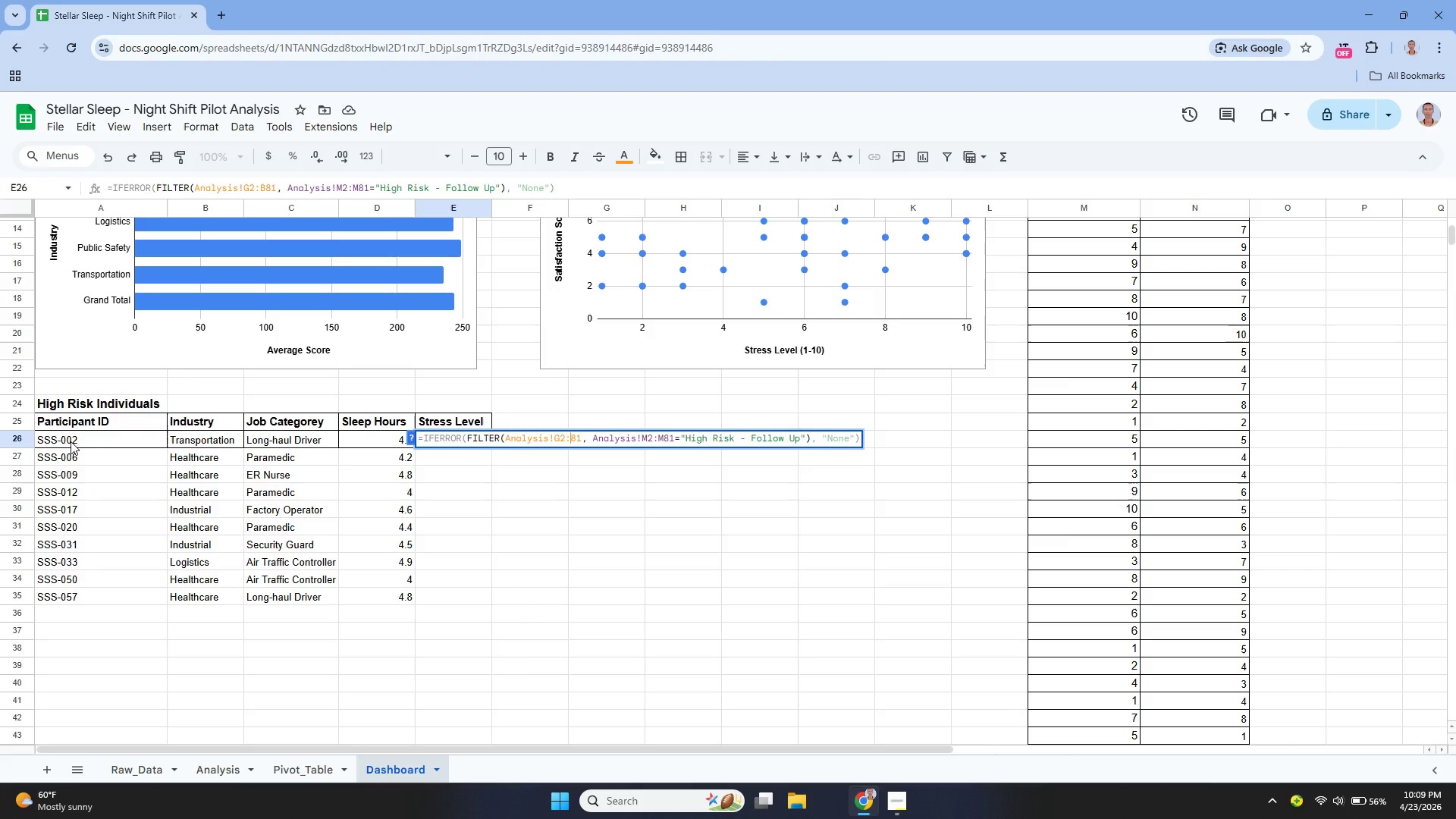 
key(Backspace)
 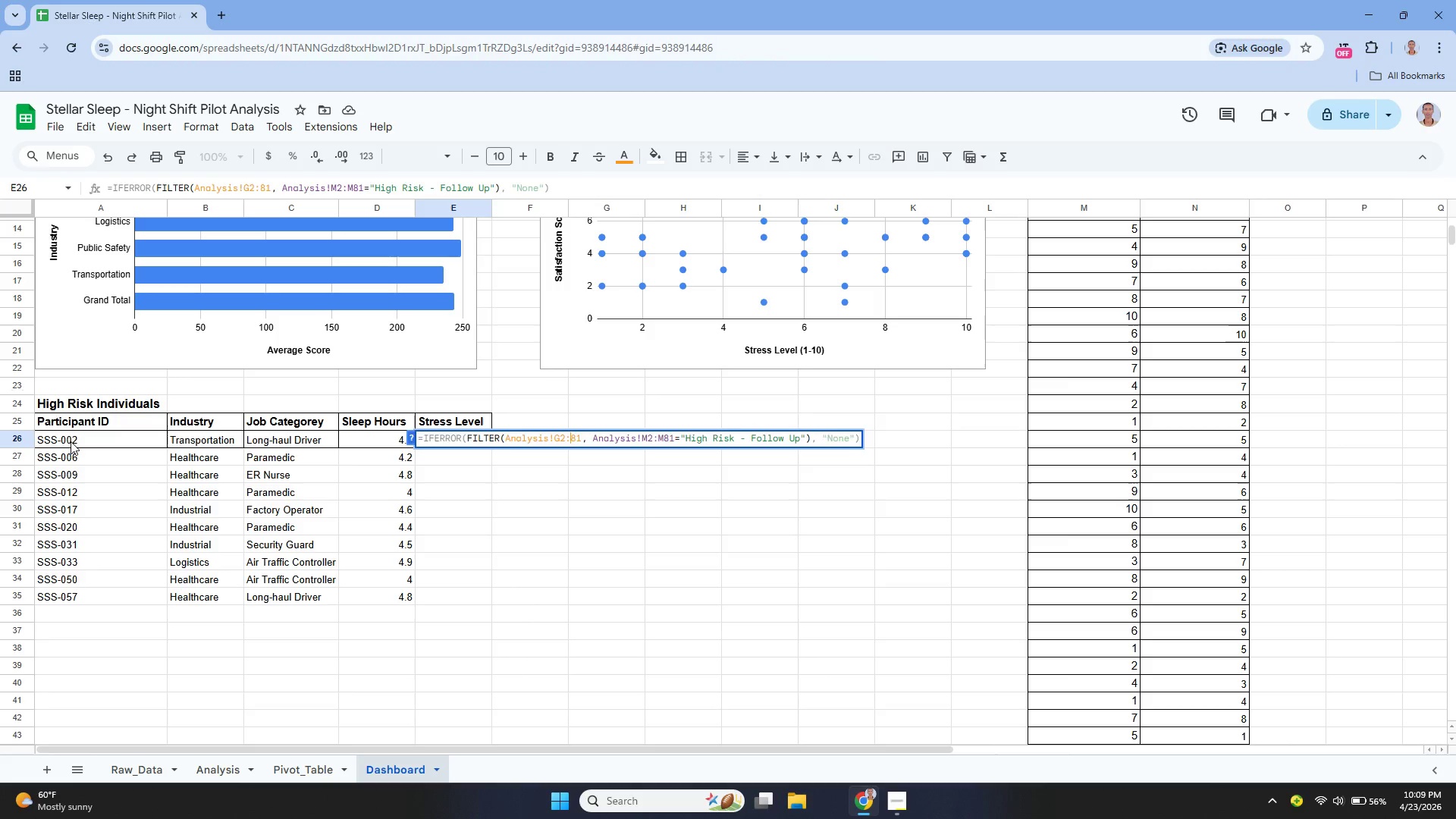 
key(G)
 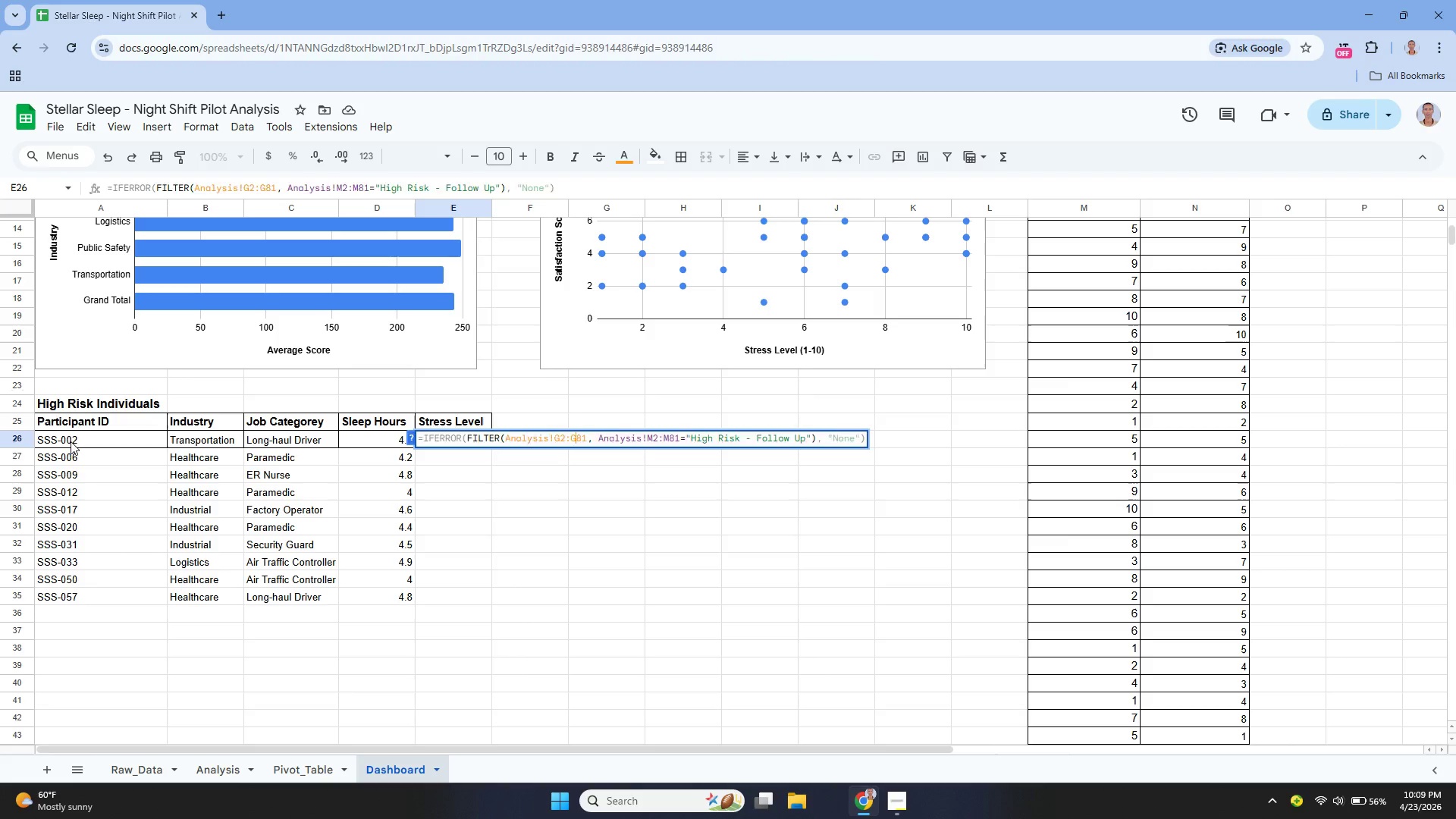 
key(Enter)
 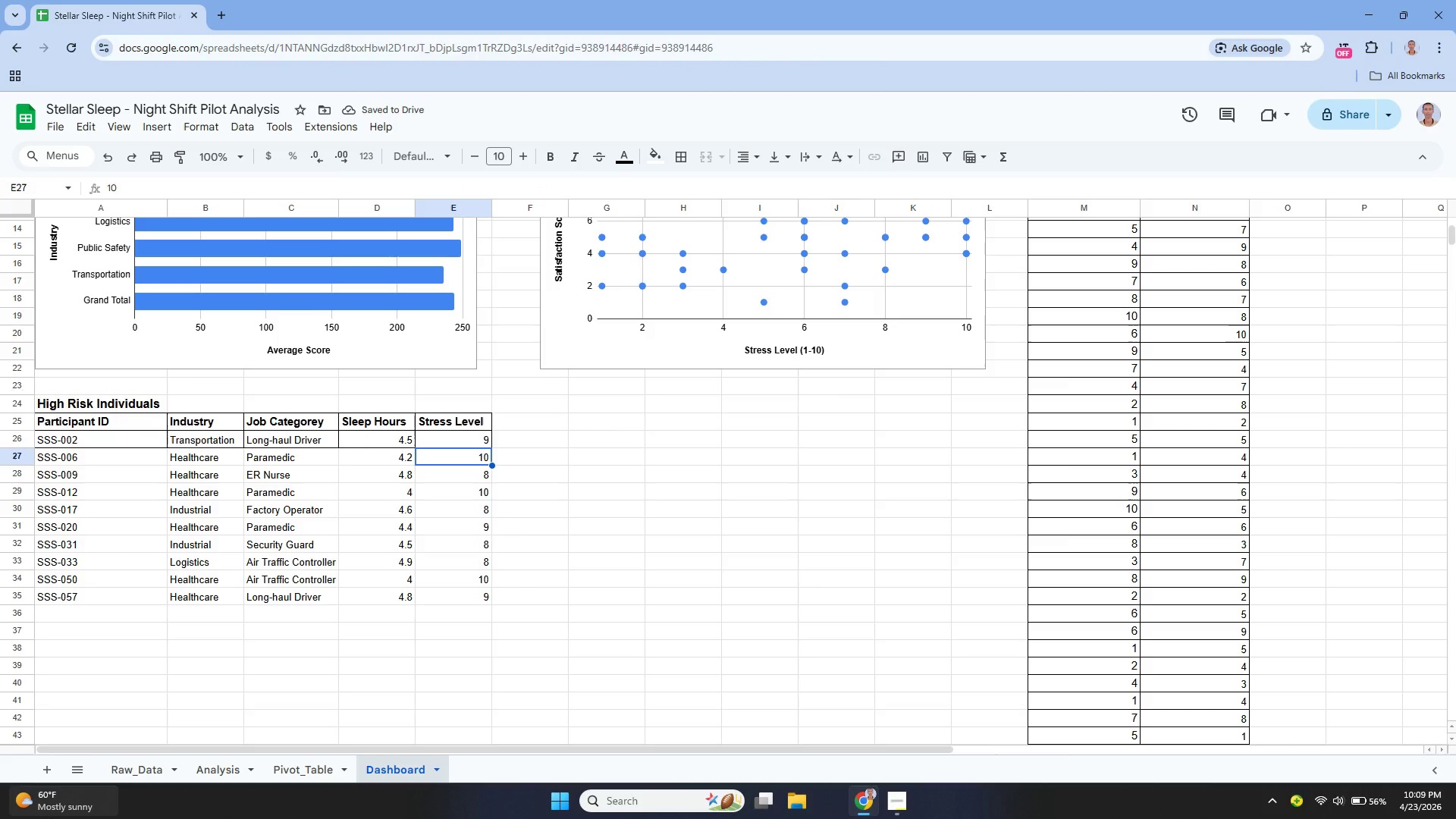 
left_click([210, 772])
 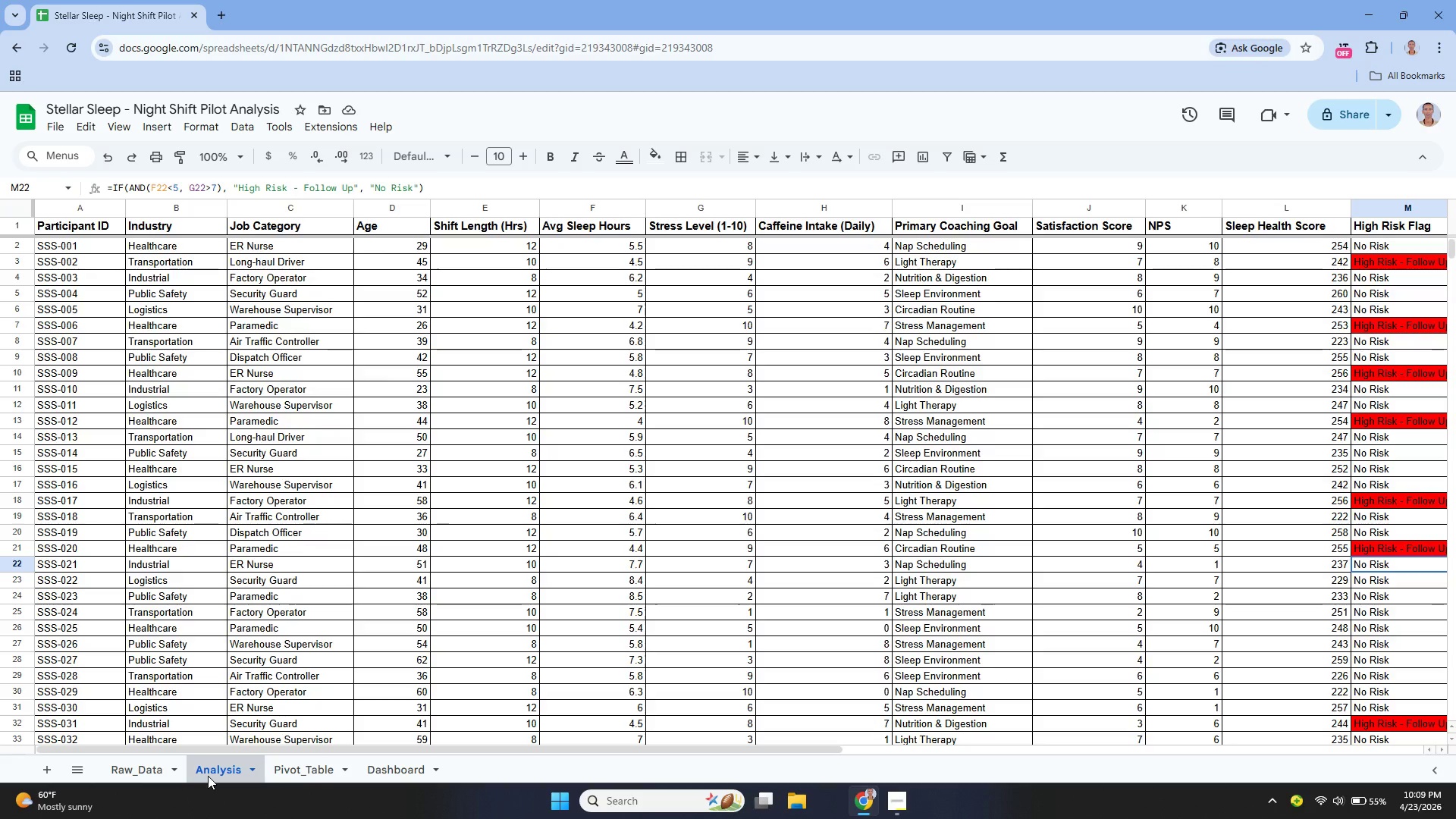 
wait(7.86)
 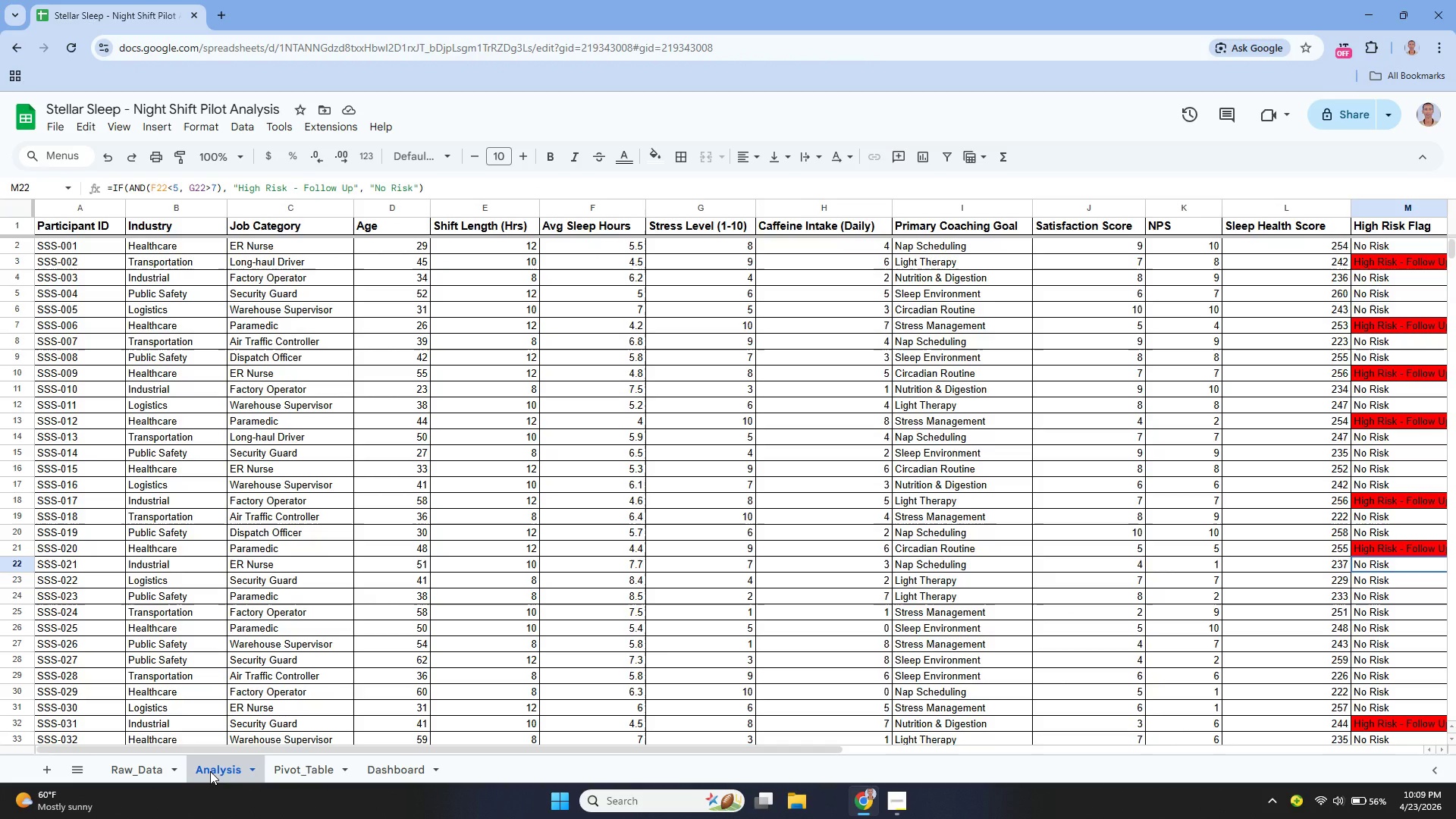 
left_click([363, 770])
 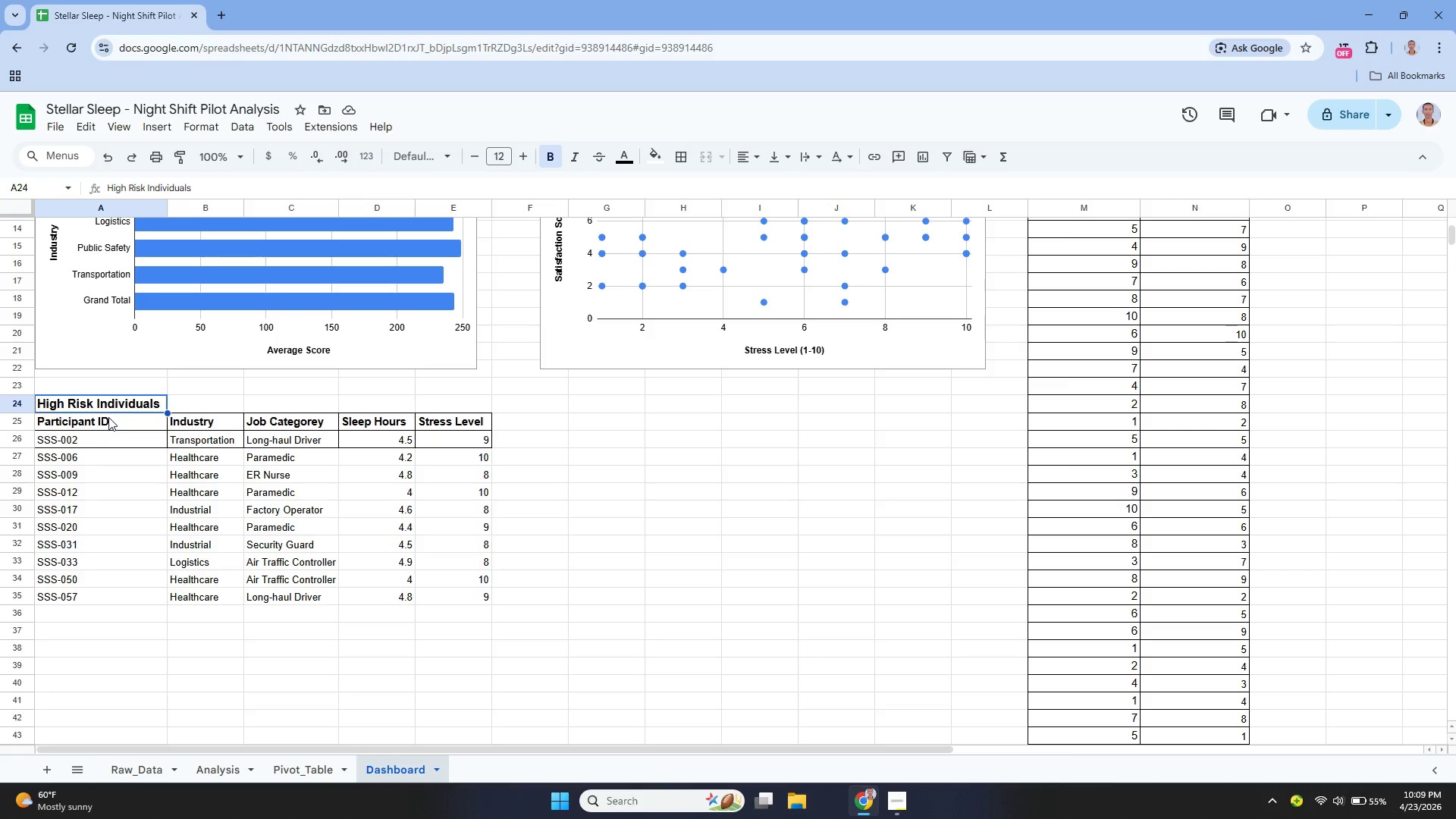 
left_click_drag(start_coordinate=[111, 423], to_coordinate=[468, 594])
 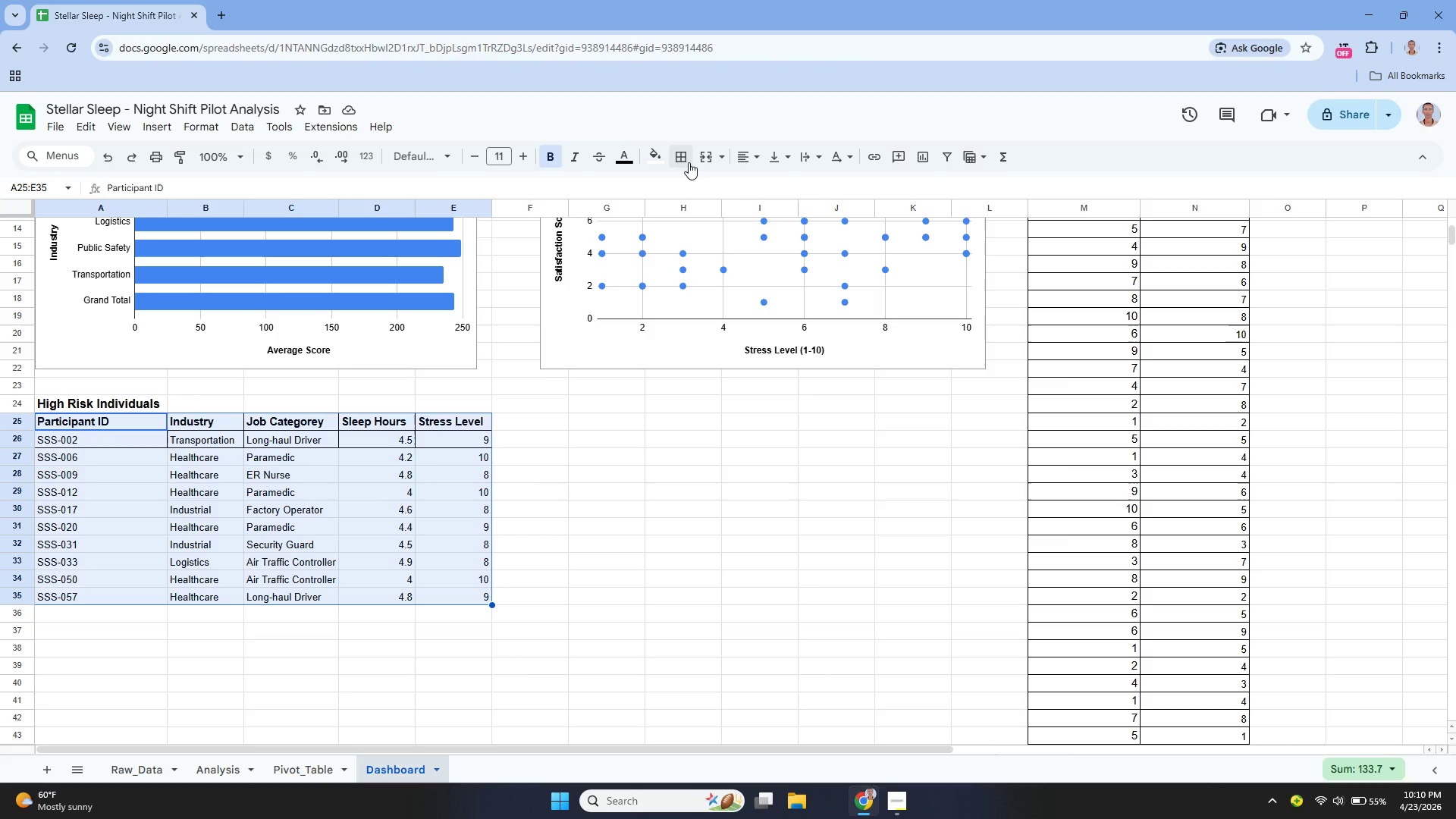 
left_click([684, 161])
 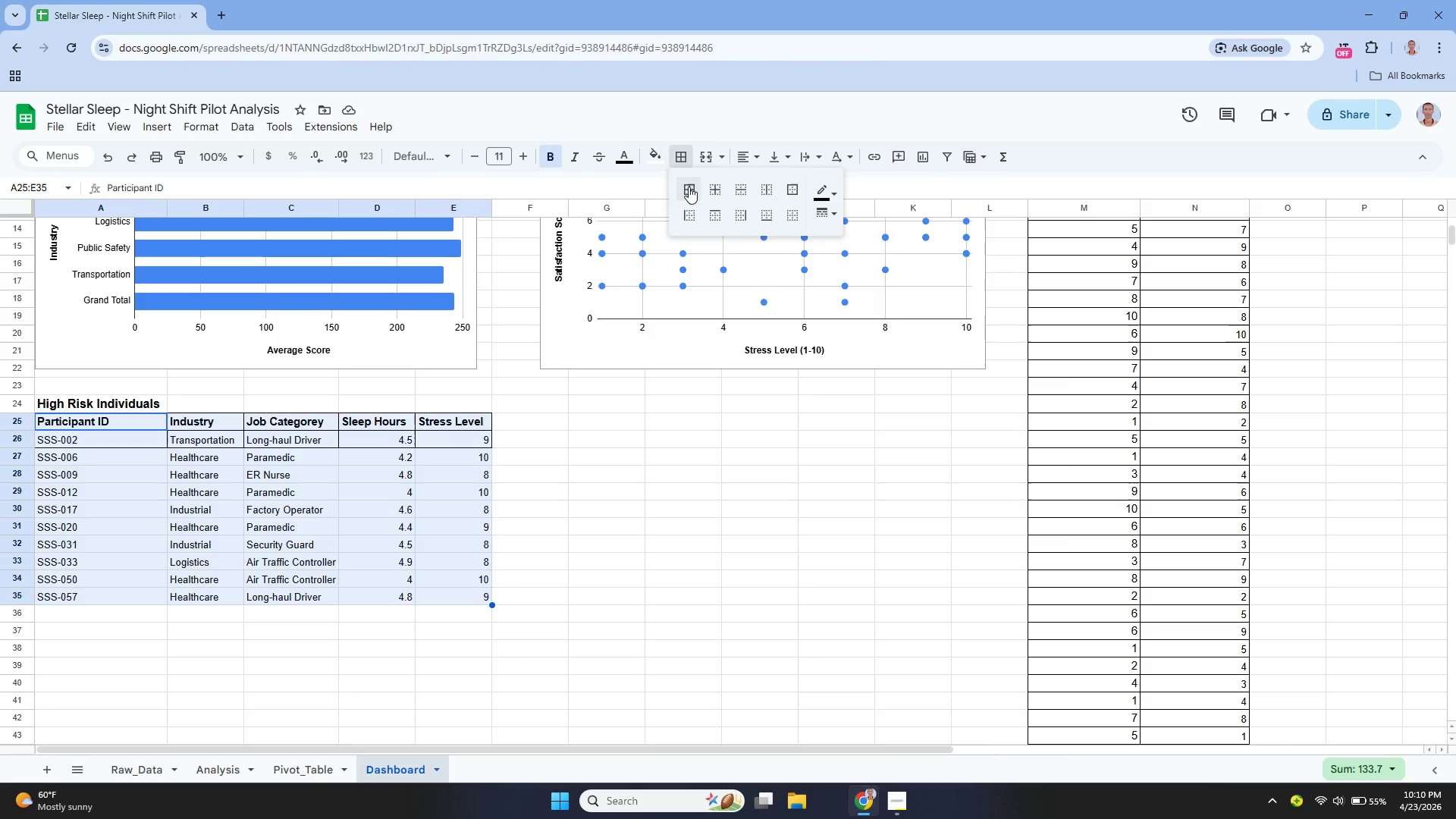 
left_click([689, 187])
 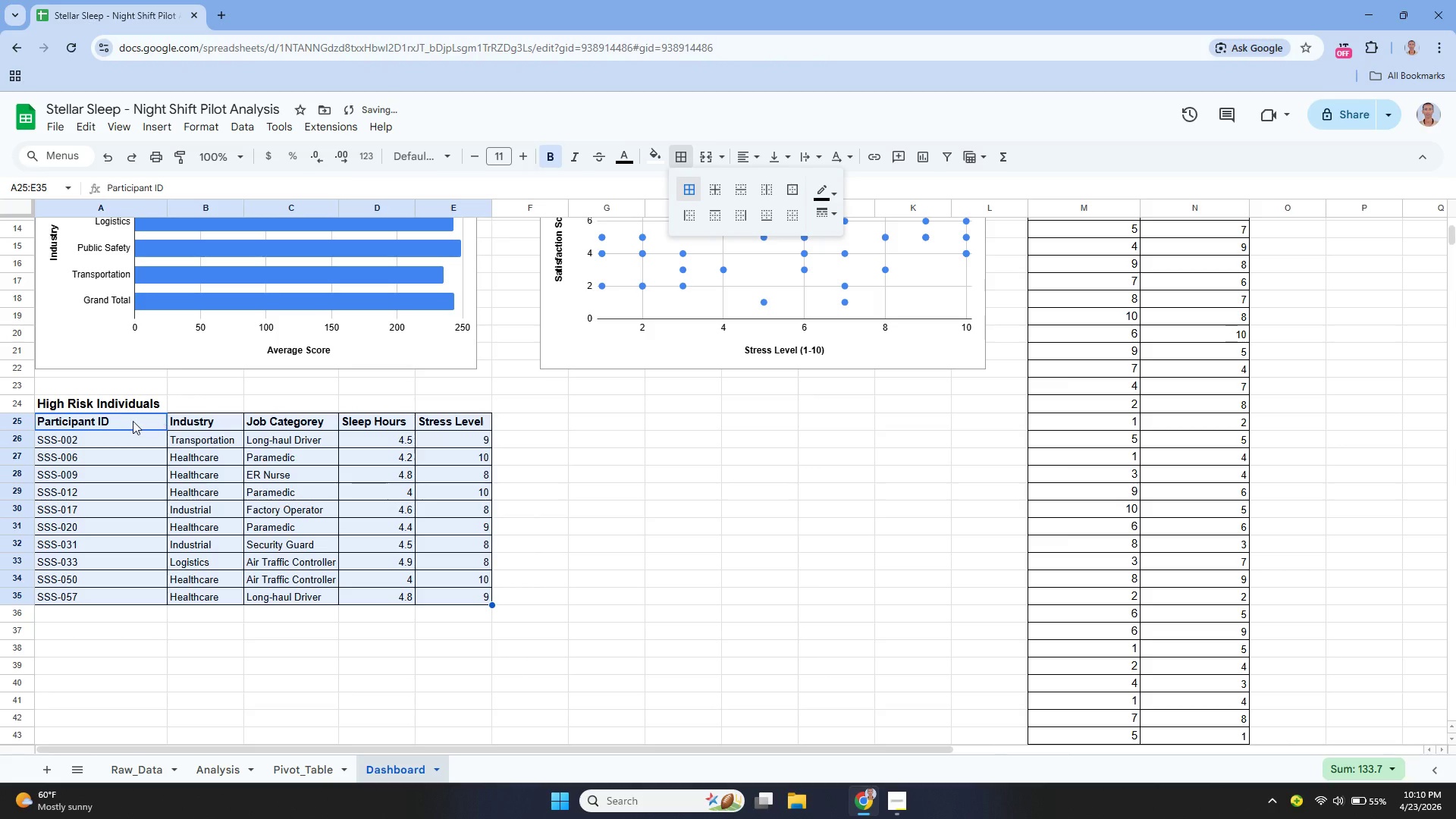 
left_click([131, 422])
 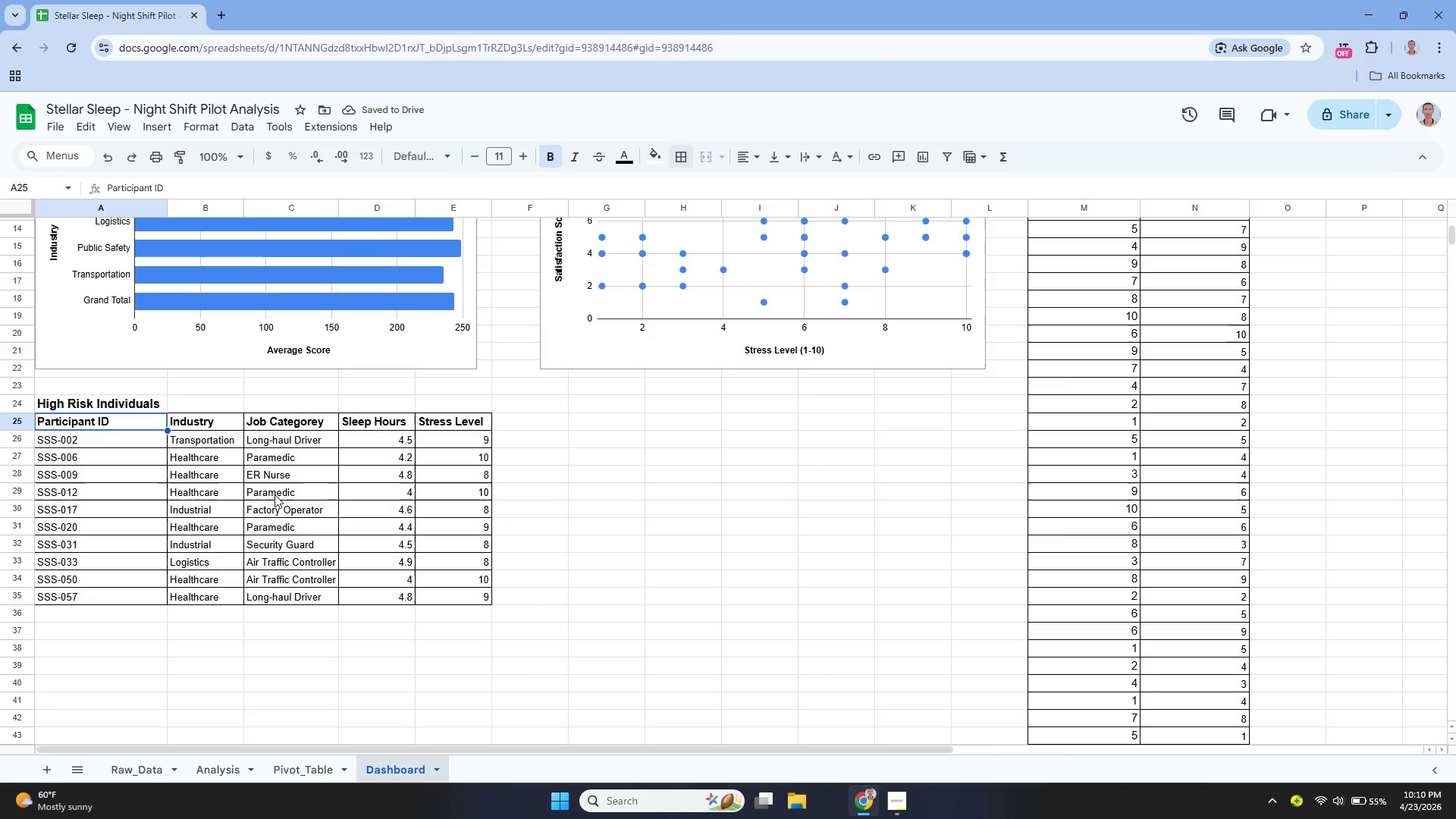 
scroll: coordinate [309, 481], scroll_direction: up, amount: 6.0
 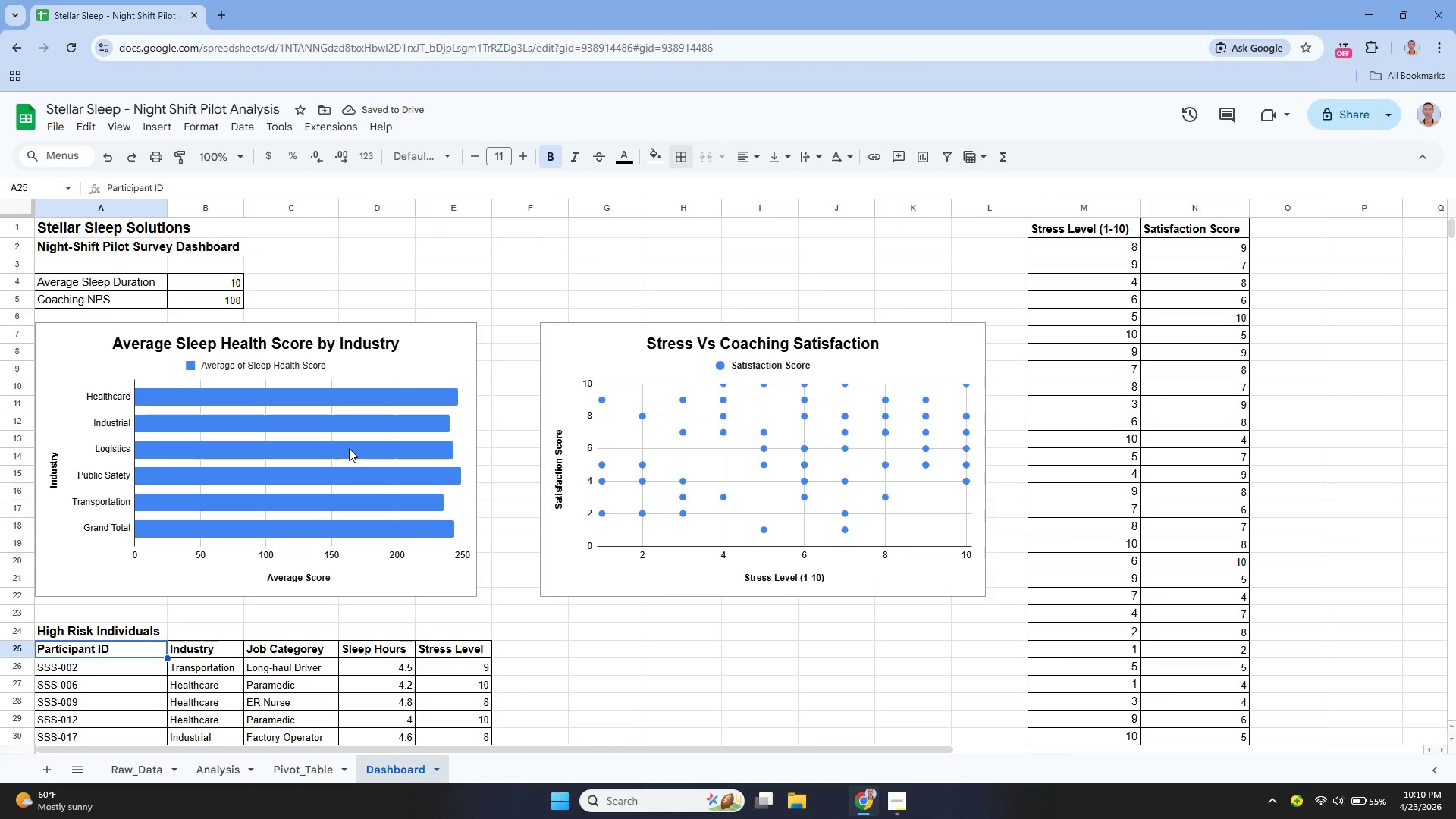 
scroll: coordinate [344, 448], scroll_direction: down, amount: 3.0
 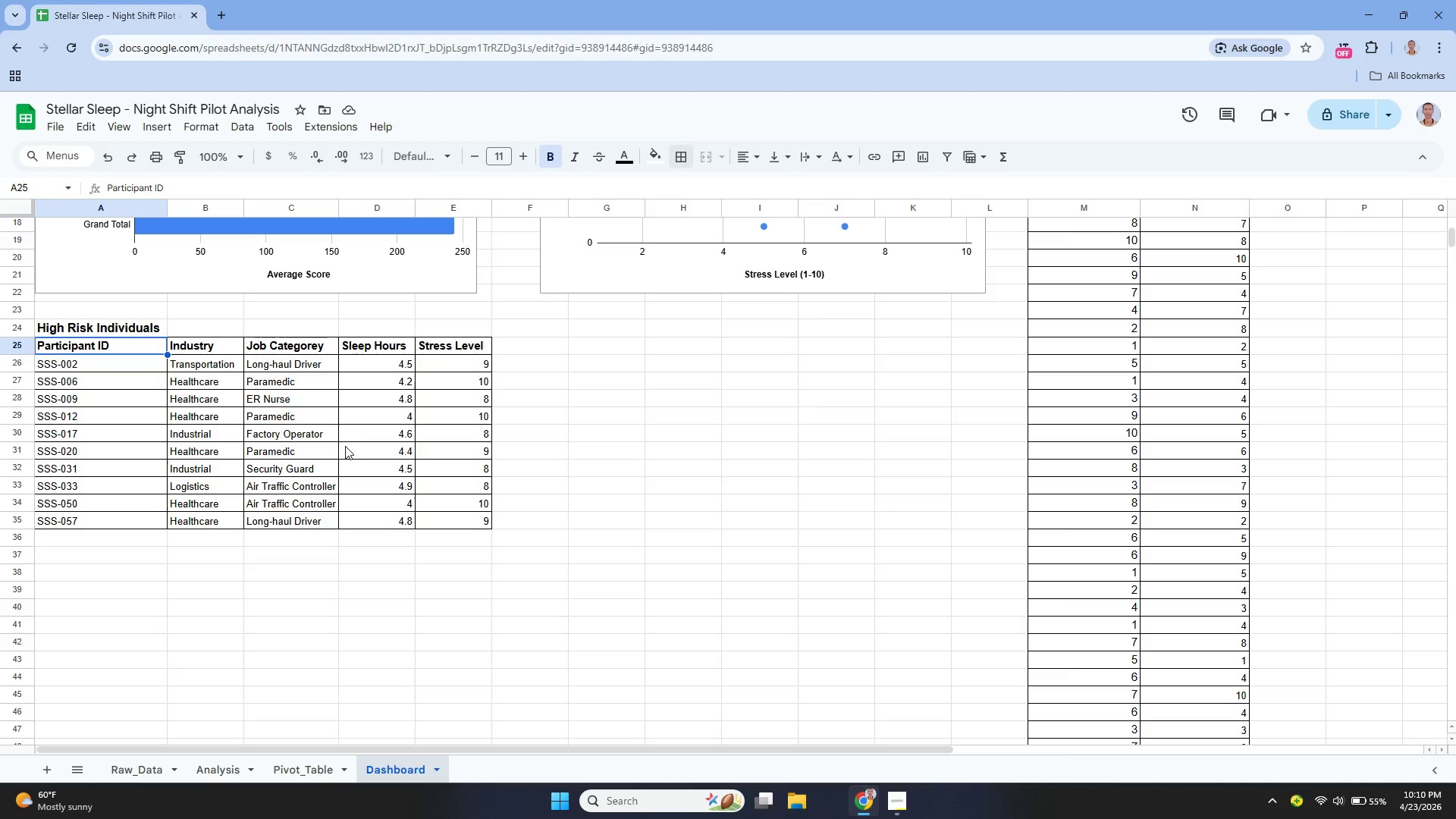 
scroll: coordinate [349, 433], scroll_direction: up, amount: 3.0
 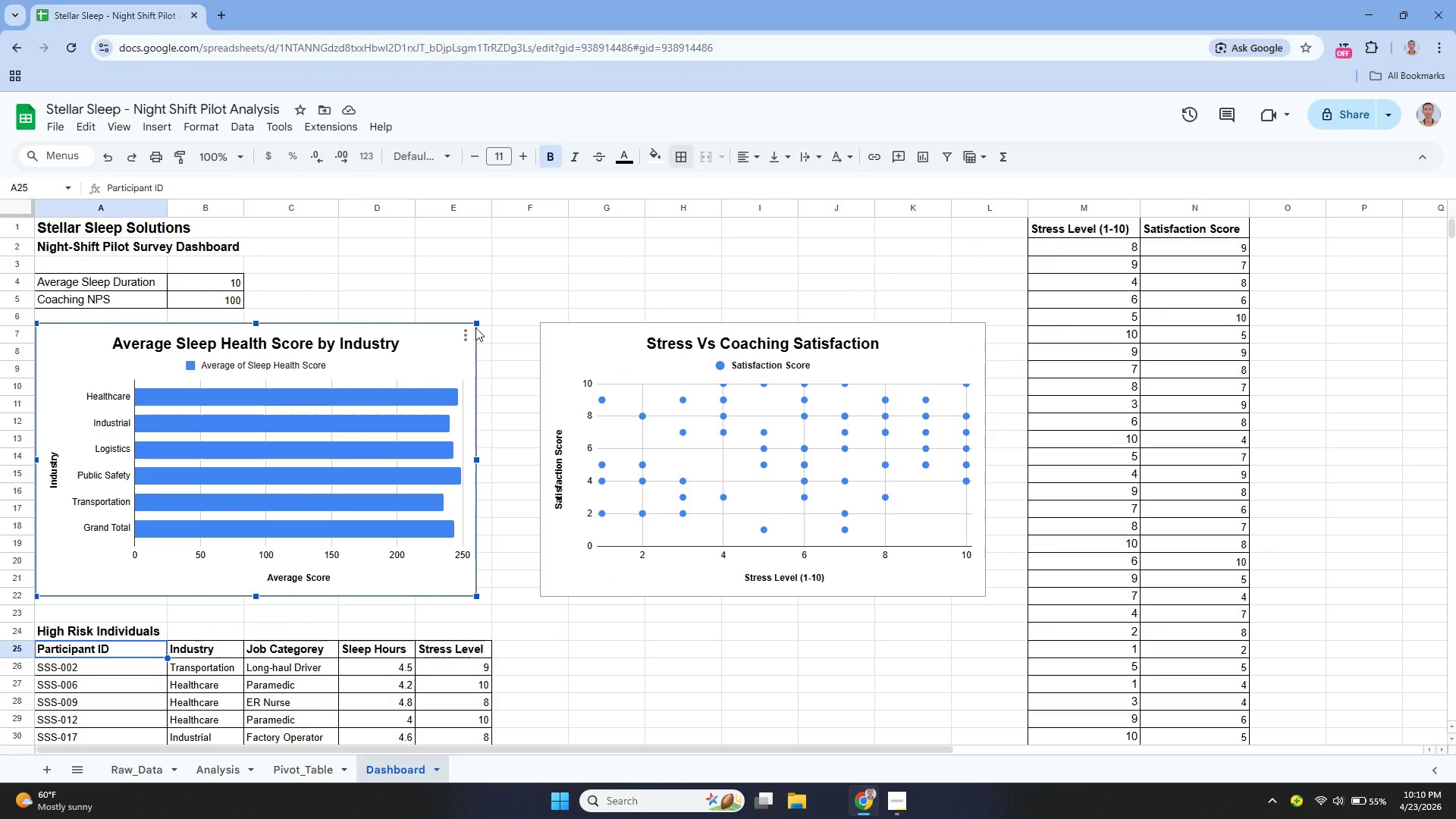 
left_click_drag(start_coordinate=[475, 325], to_coordinate=[484, 331])
 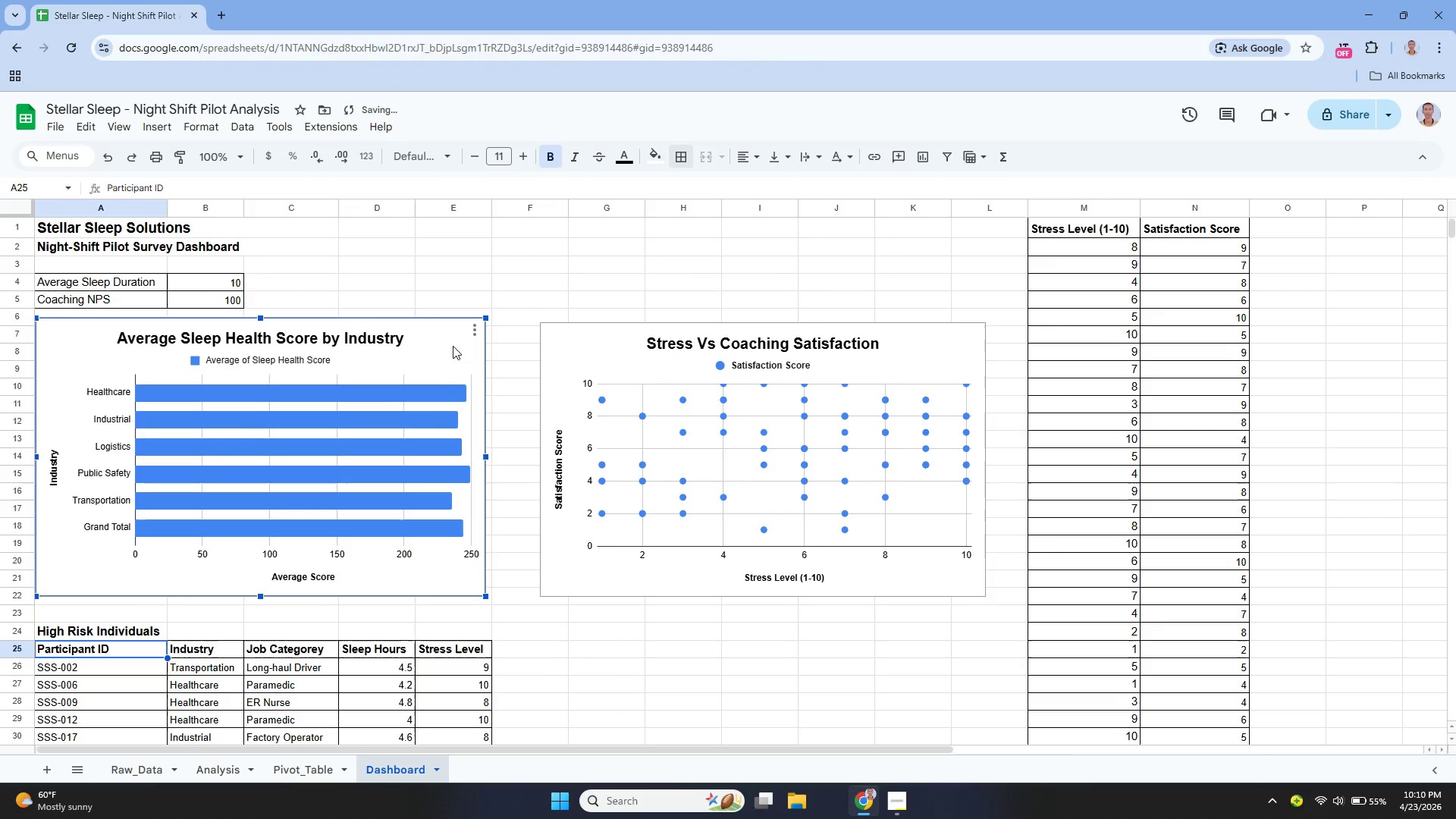 
left_click([451, 347])
 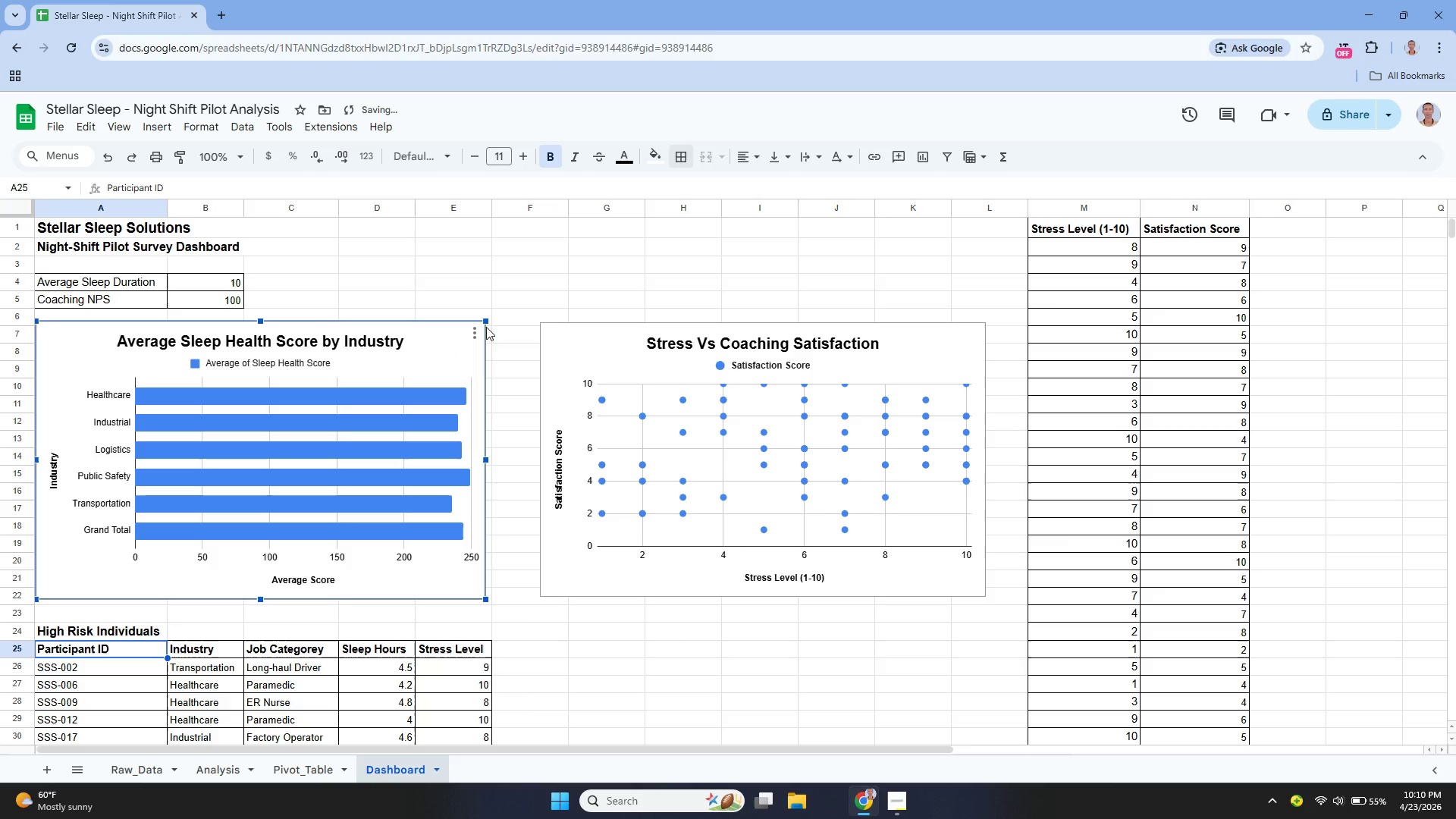 
wait(6.56)
 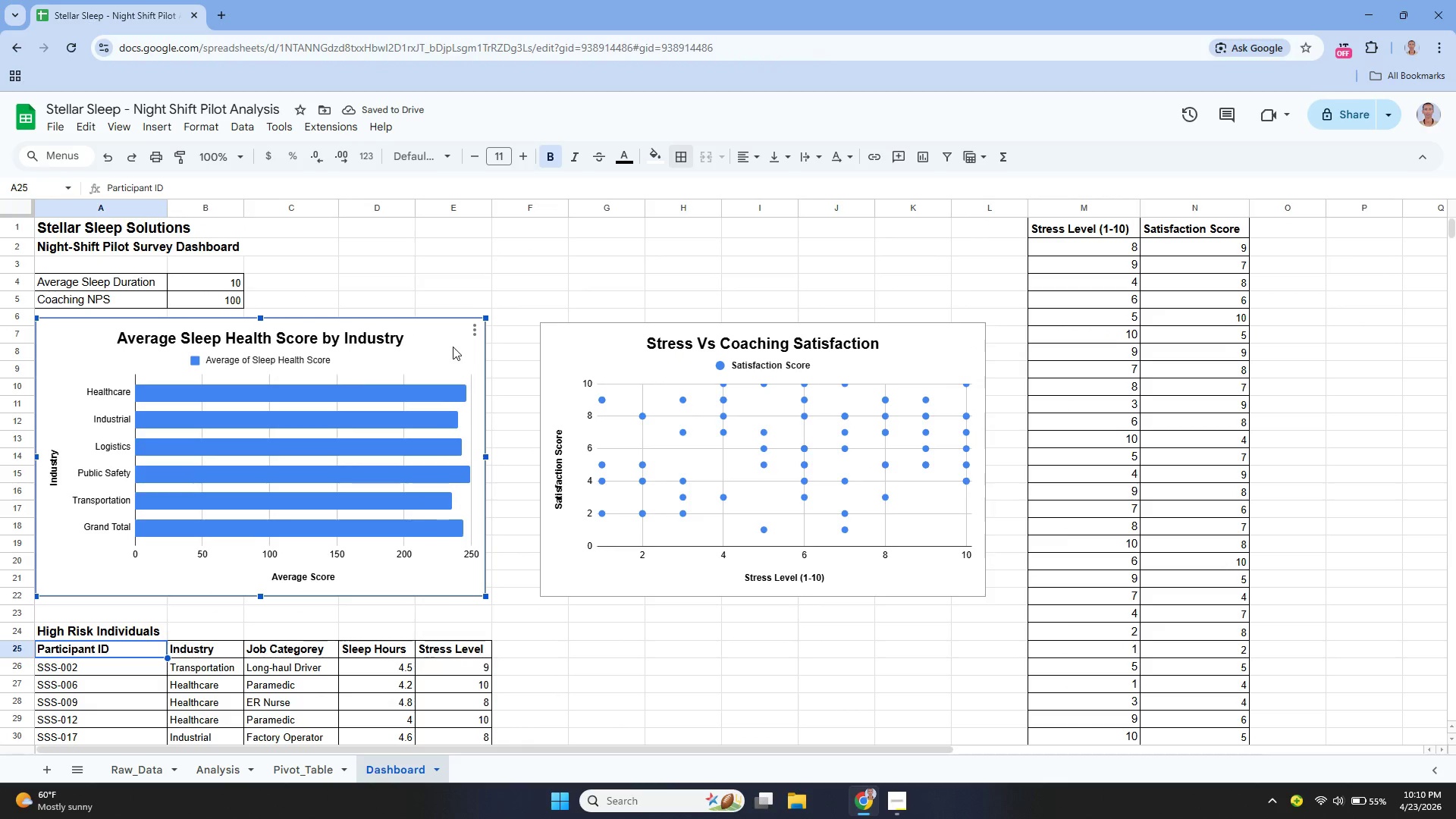 
left_click_drag(start_coordinate=[486, 322], to_coordinate=[491, 323])
 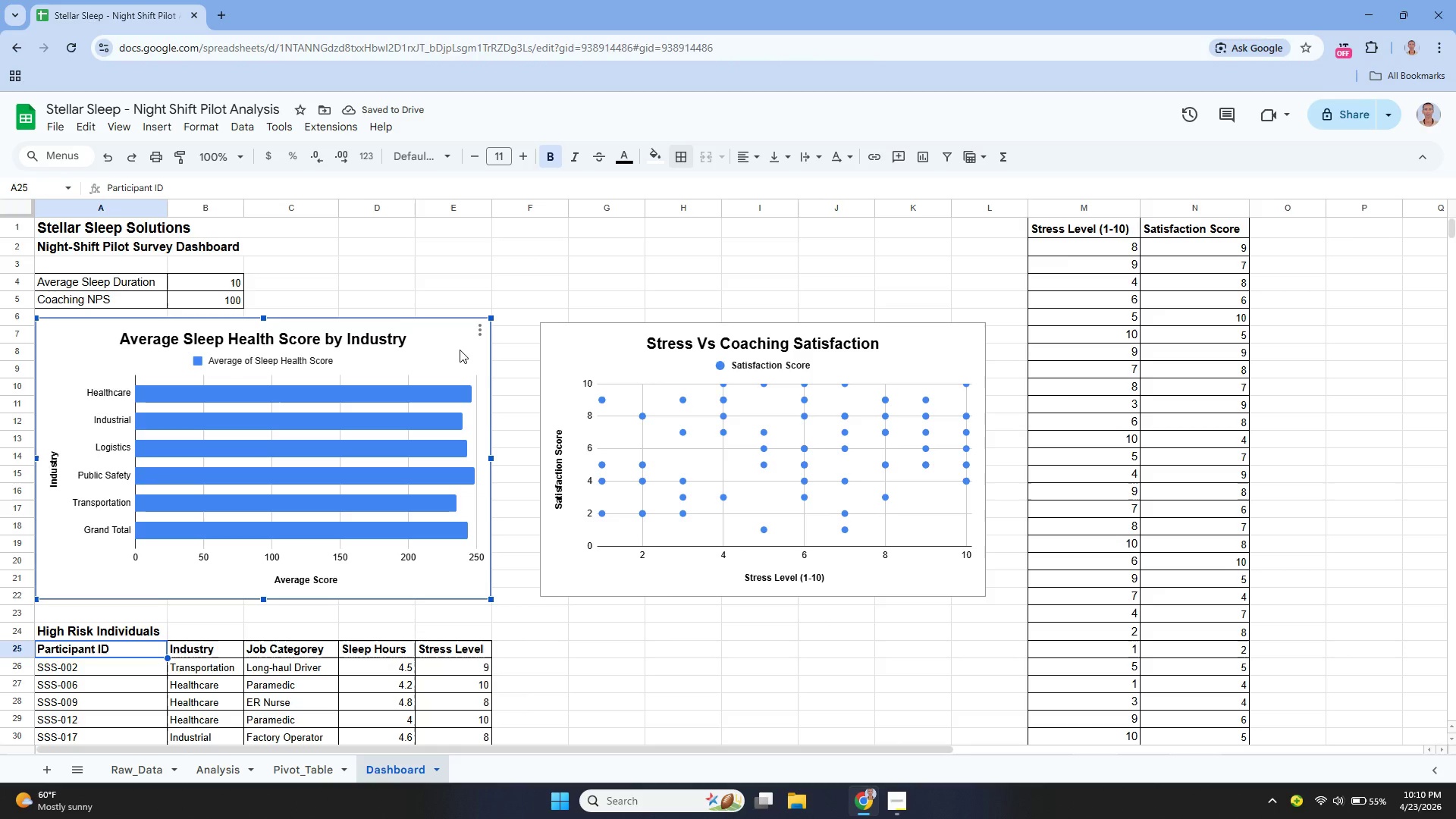 
left_click_drag(start_coordinate=[460, 350], to_coordinate=[456, 359])
 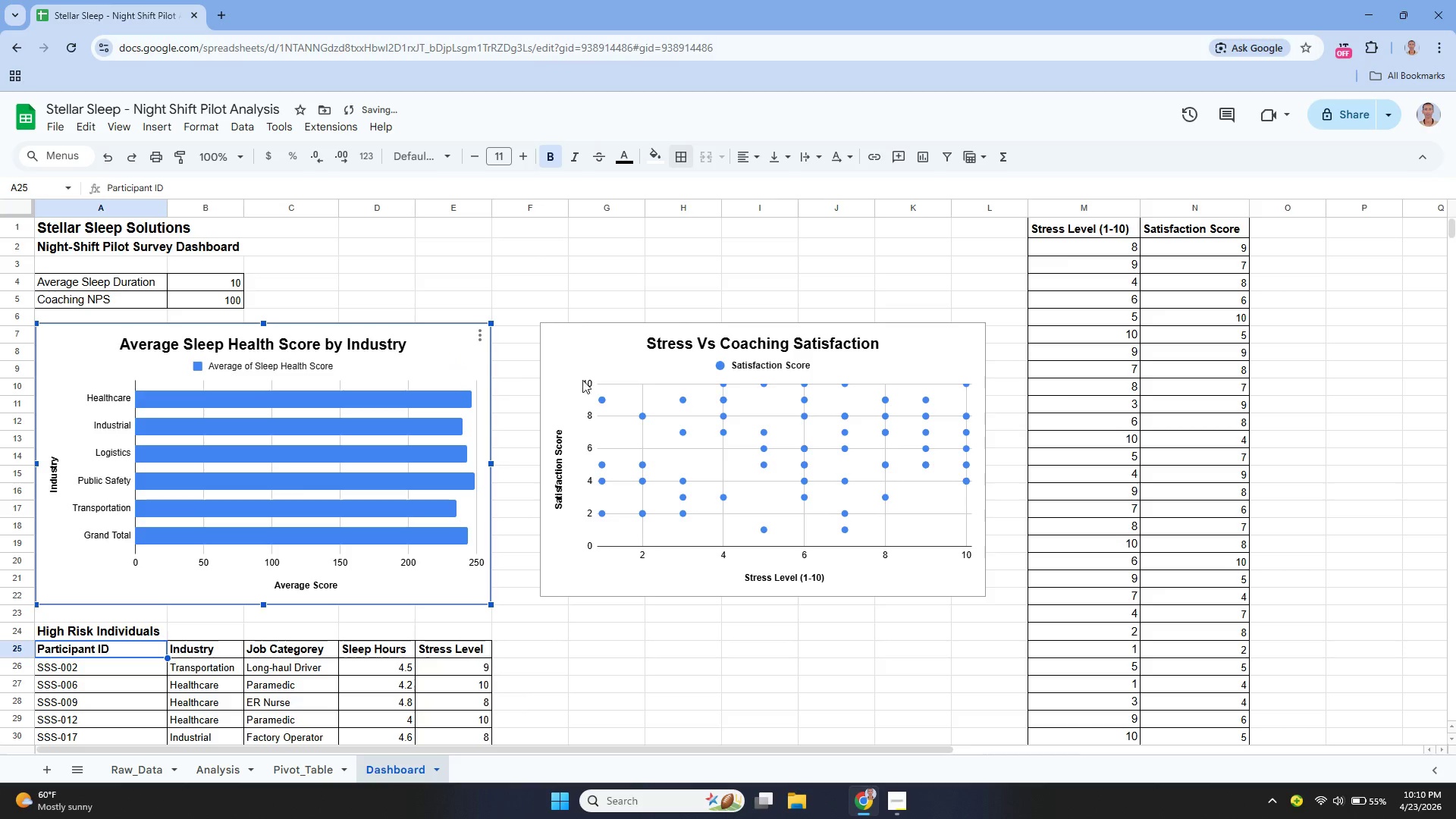 
left_click([580, 369])
 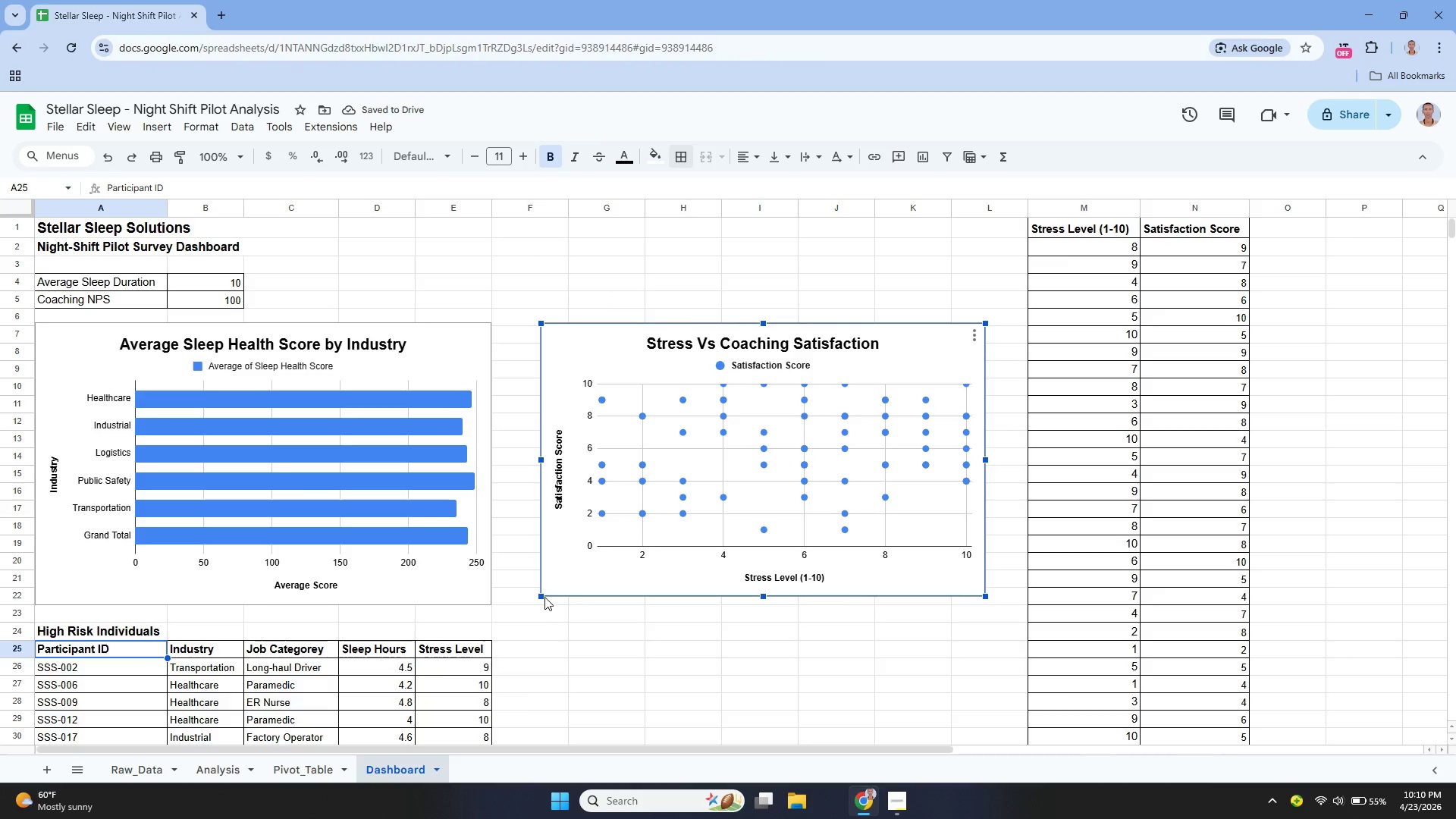 
left_click_drag(start_coordinate=[544, 598], to_coordinate=[545, 602])
 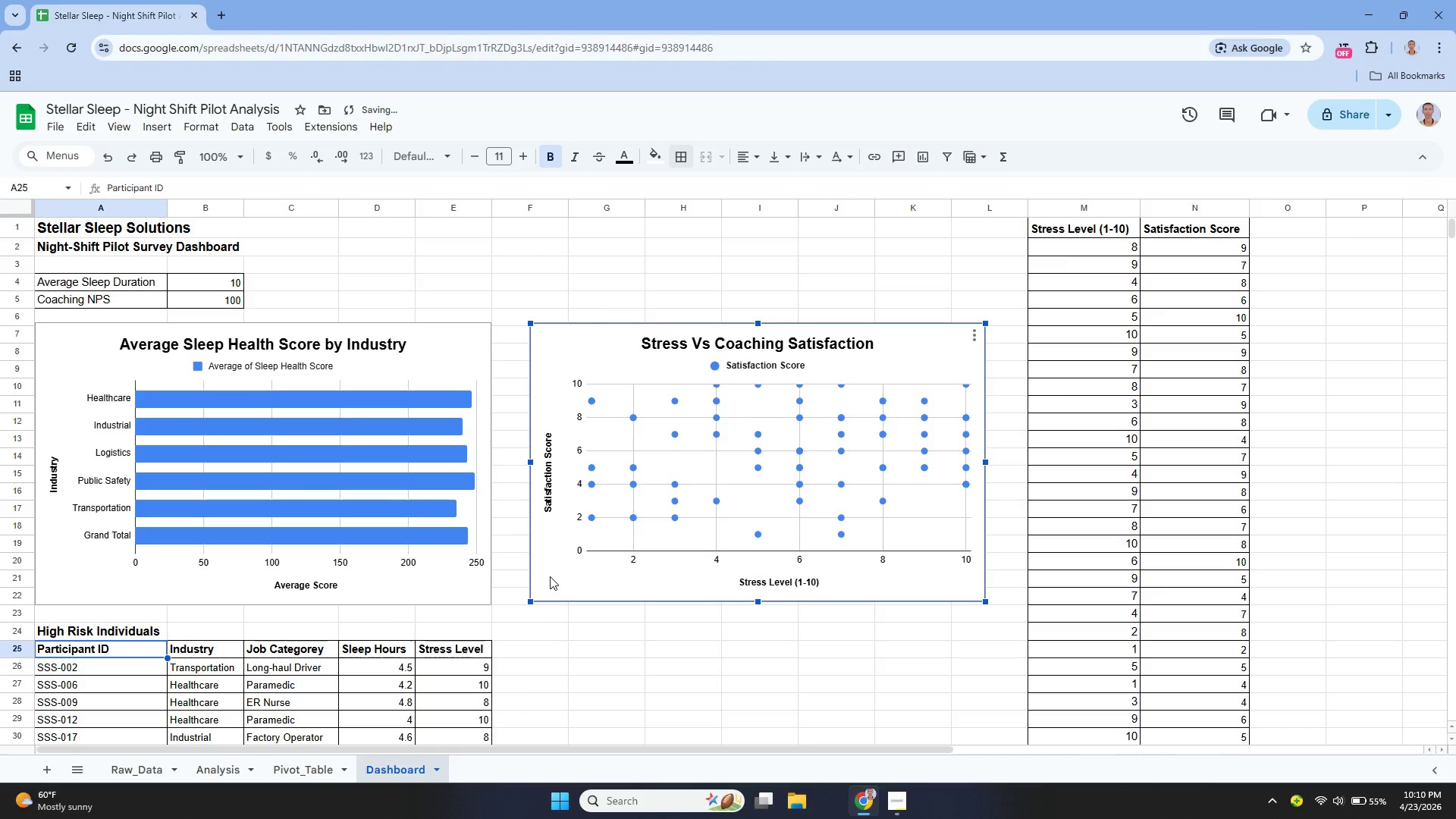 
left_click_drag(start_coordinate=[548, 577], to_coordinate=[552, 574])
 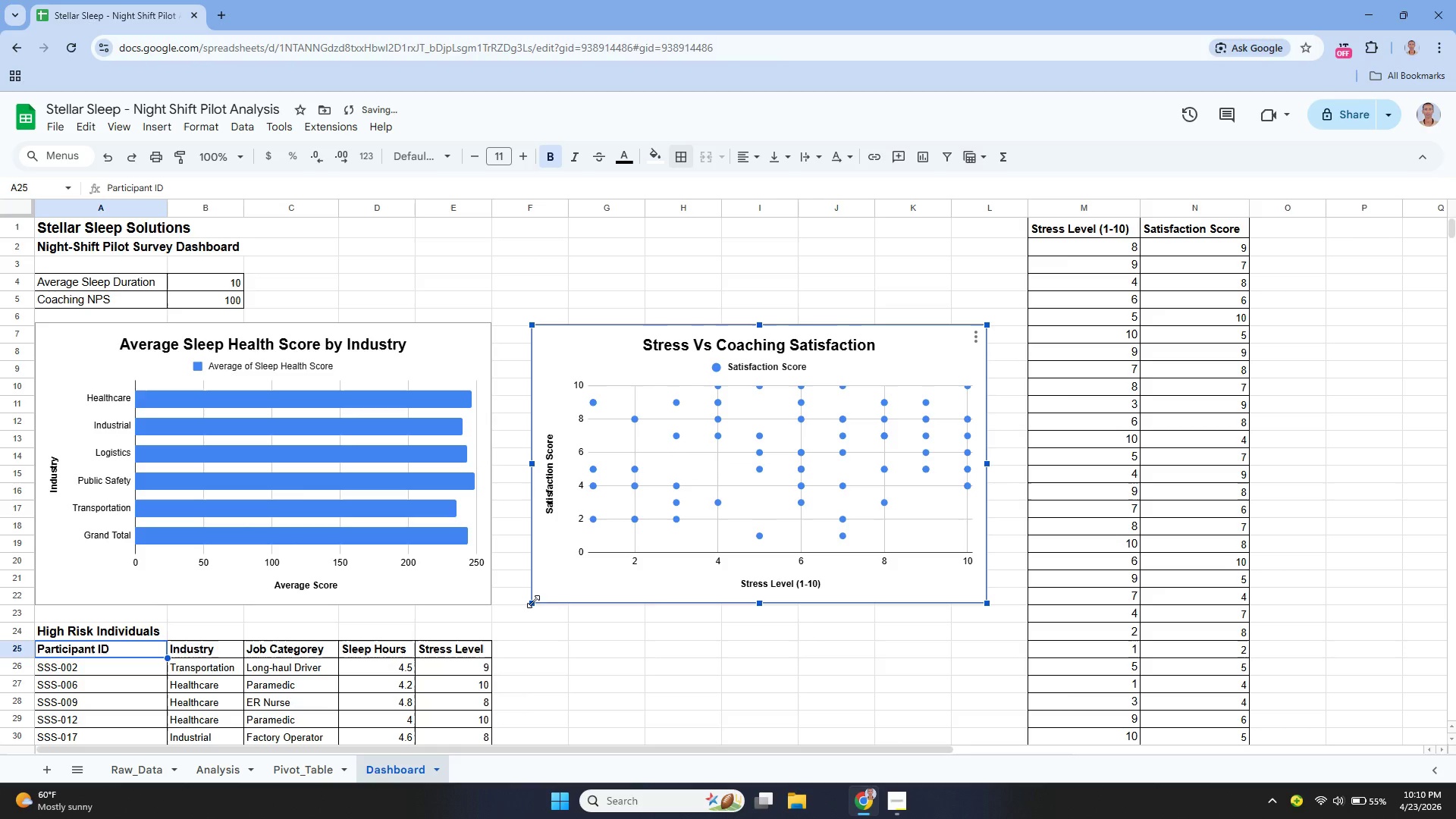 
left_click_drag(start_coordinate=[533, 600], to_coordinate=[535, 594])
 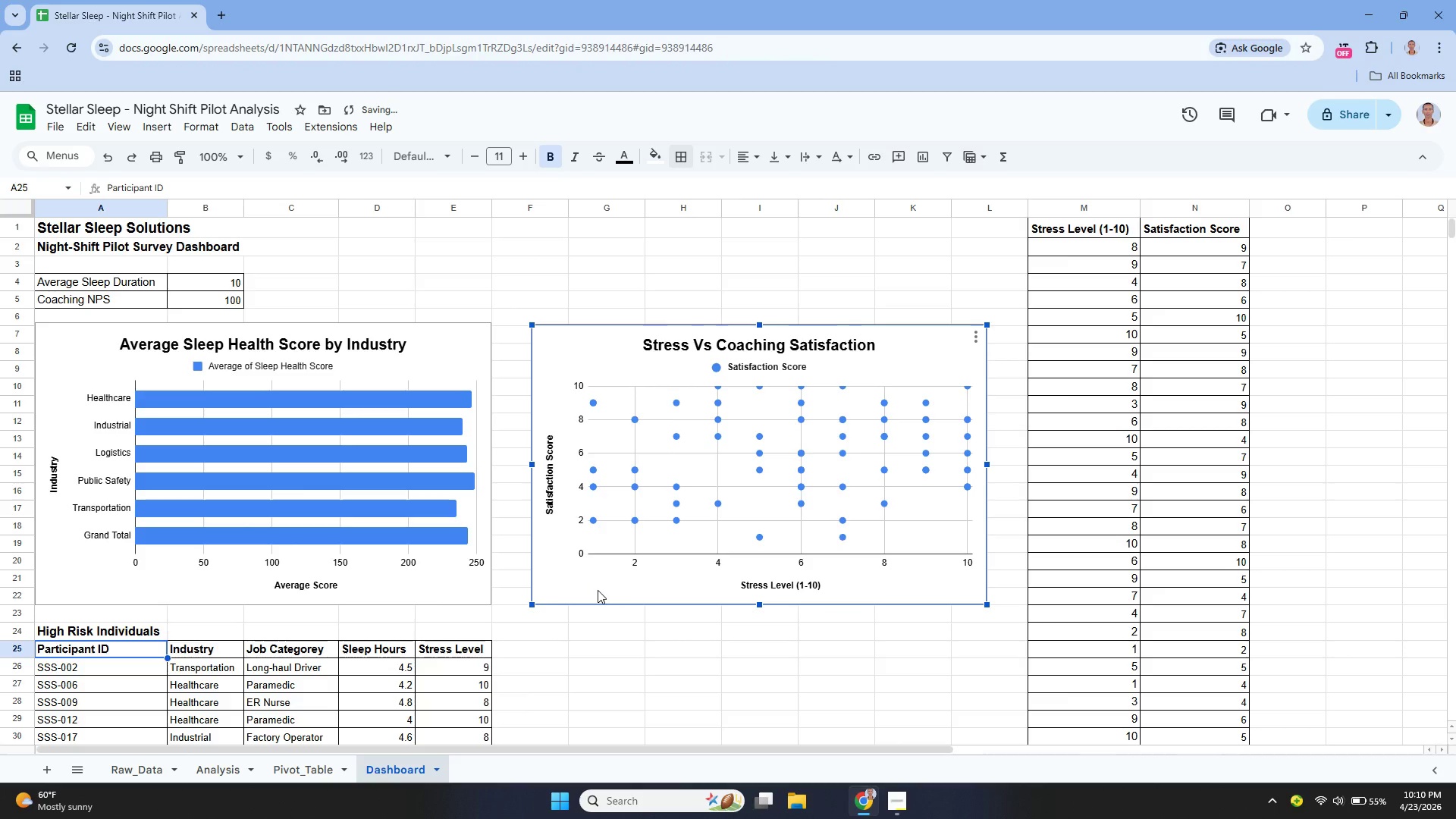 
left_click([579, 621])
 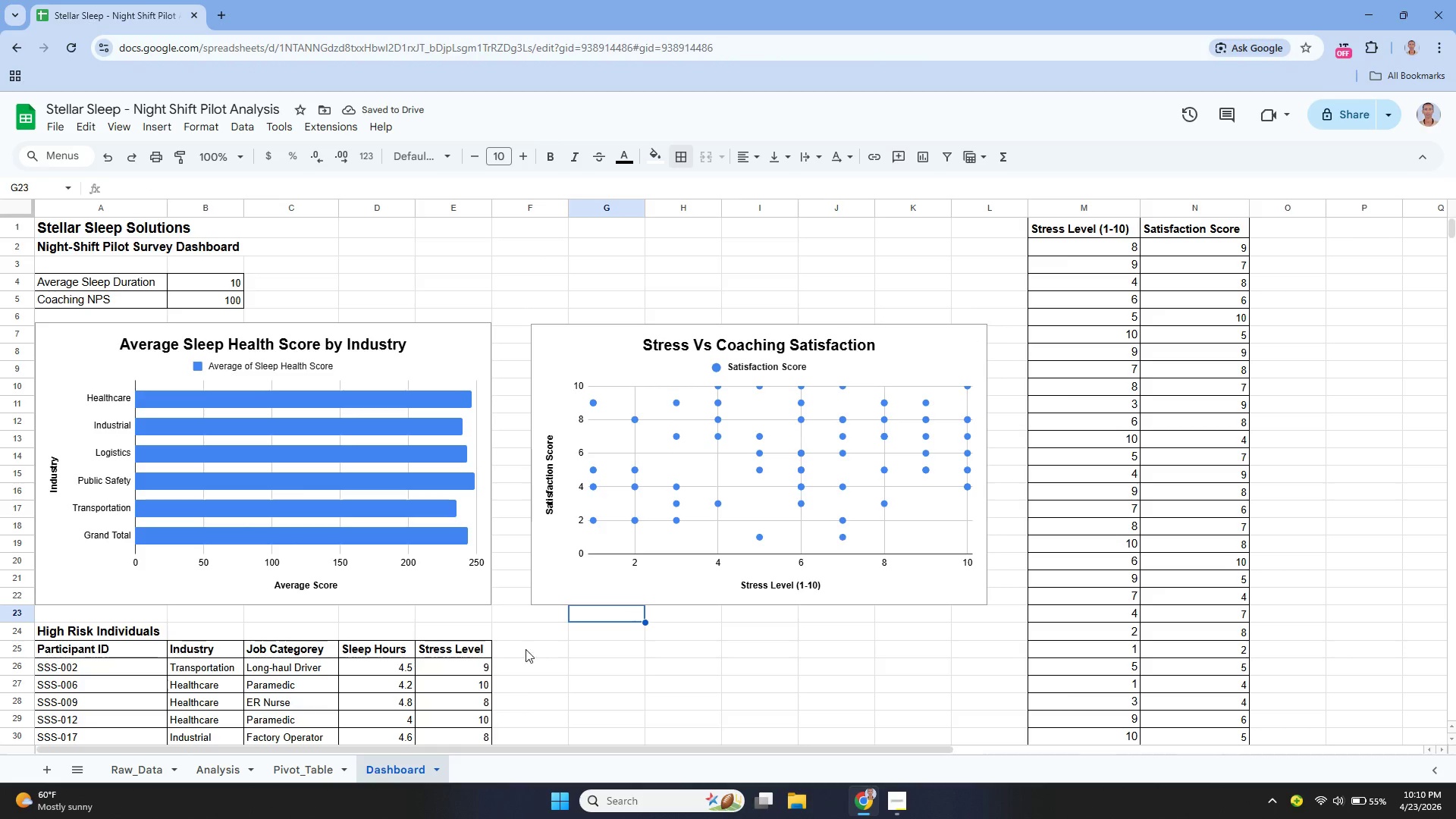 
scroll: coordinate [554, 601], scroll_direction: down, amount: 2.0
 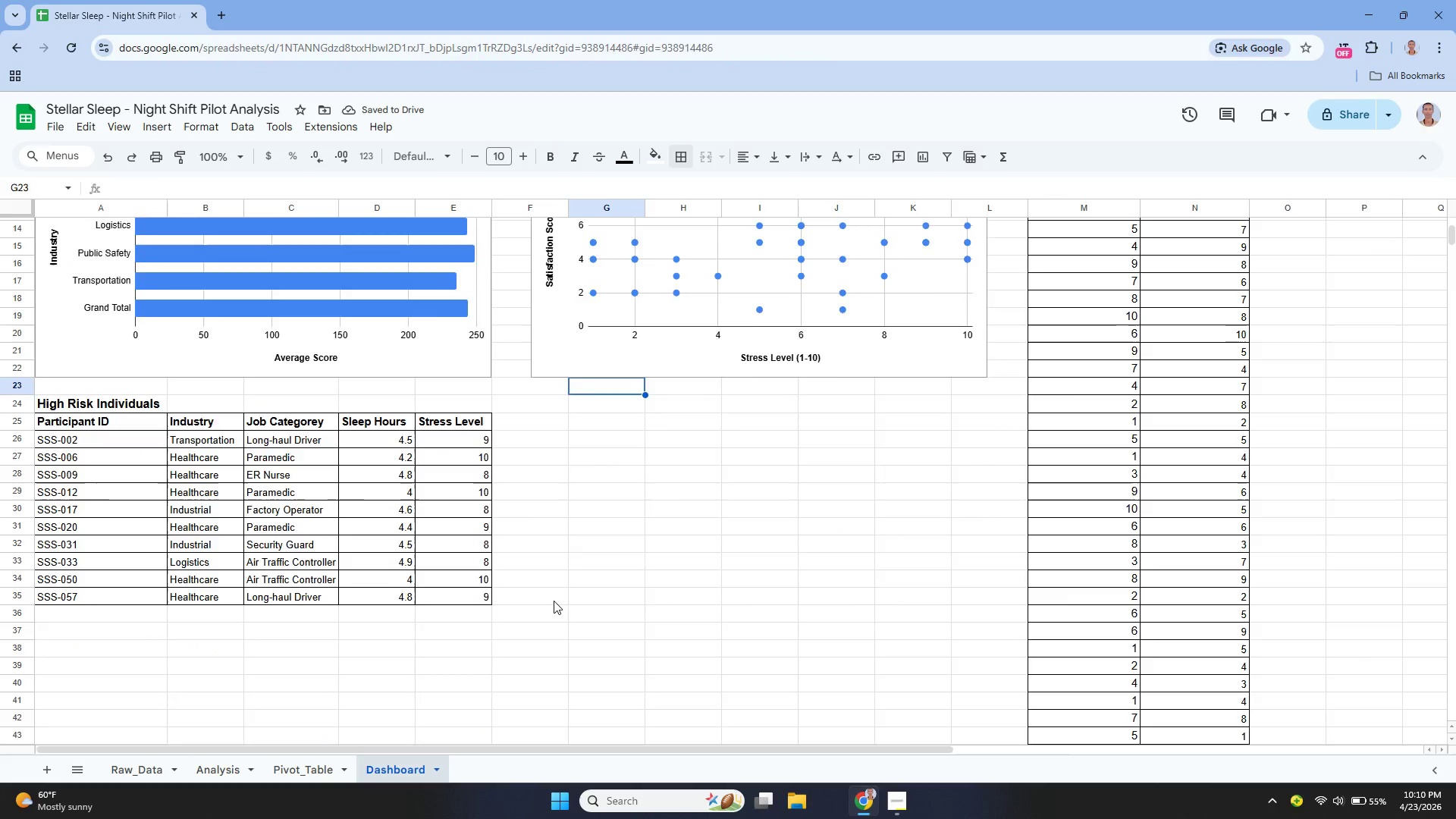 
scroll: coordinate [616, 589], scroll_direction: up, amount: 4.0
 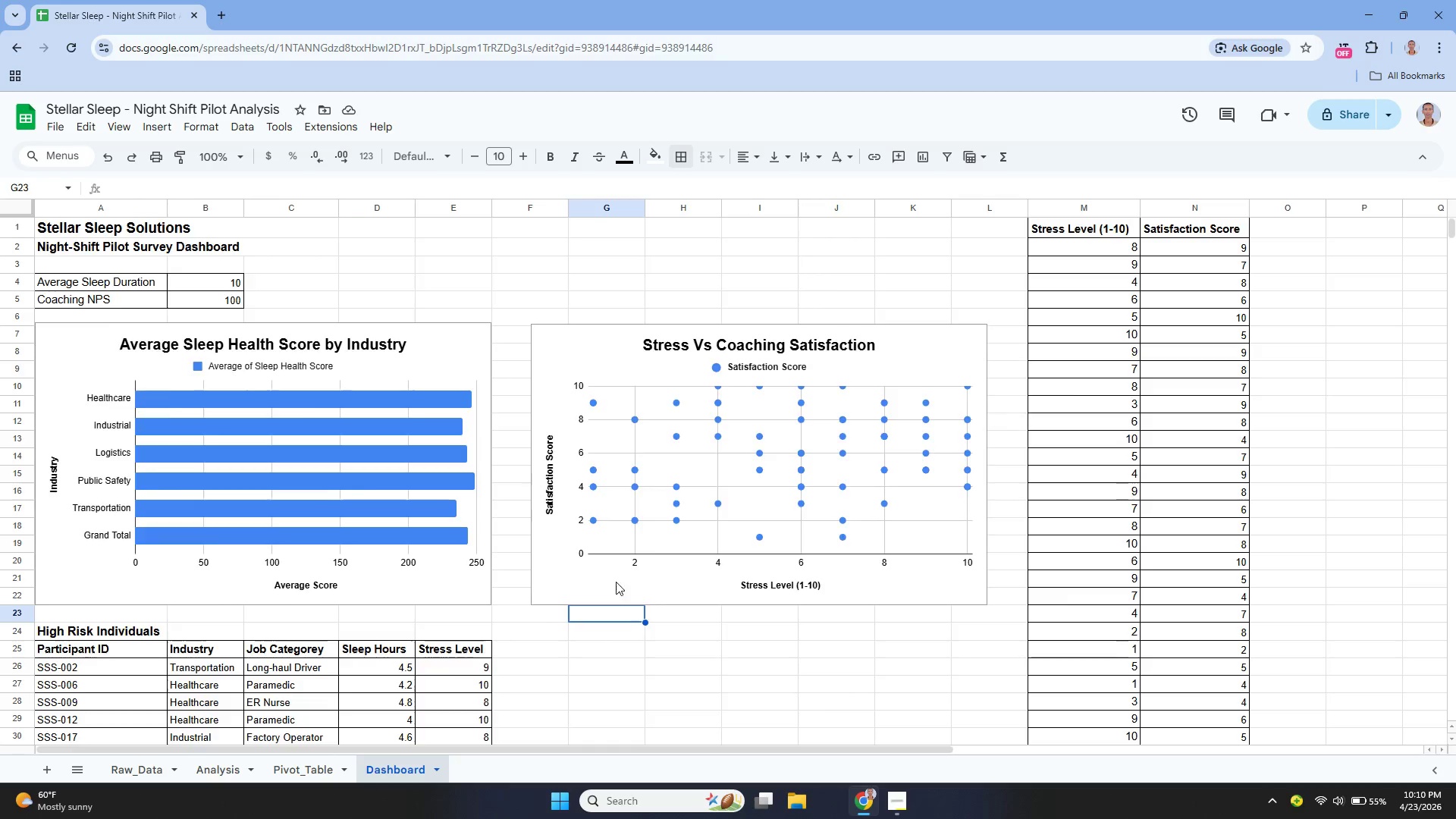 
scroll: coordinate [616, 576], scroll_direction: down, amount: 4.0
 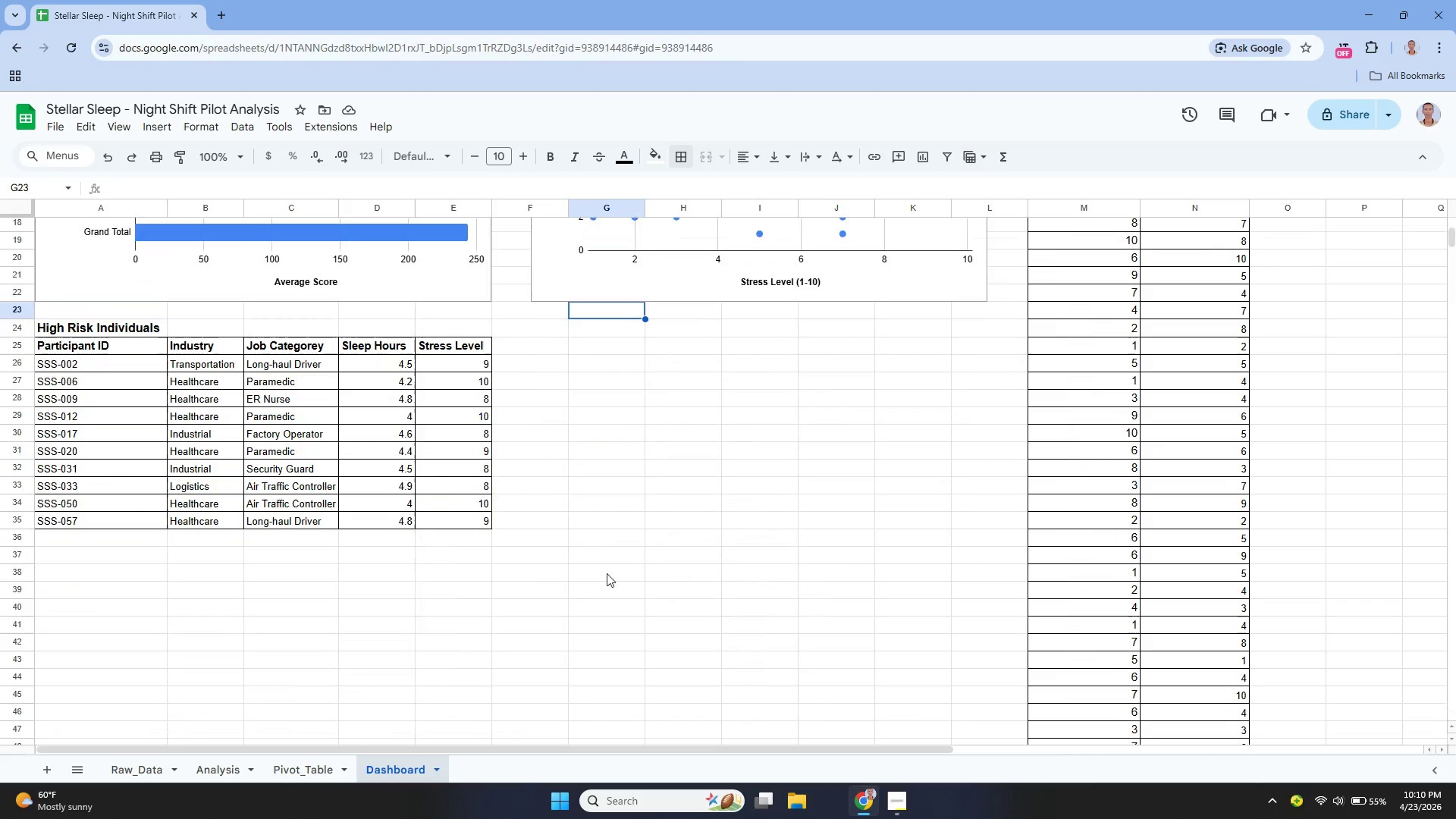 
wait(7.56)
 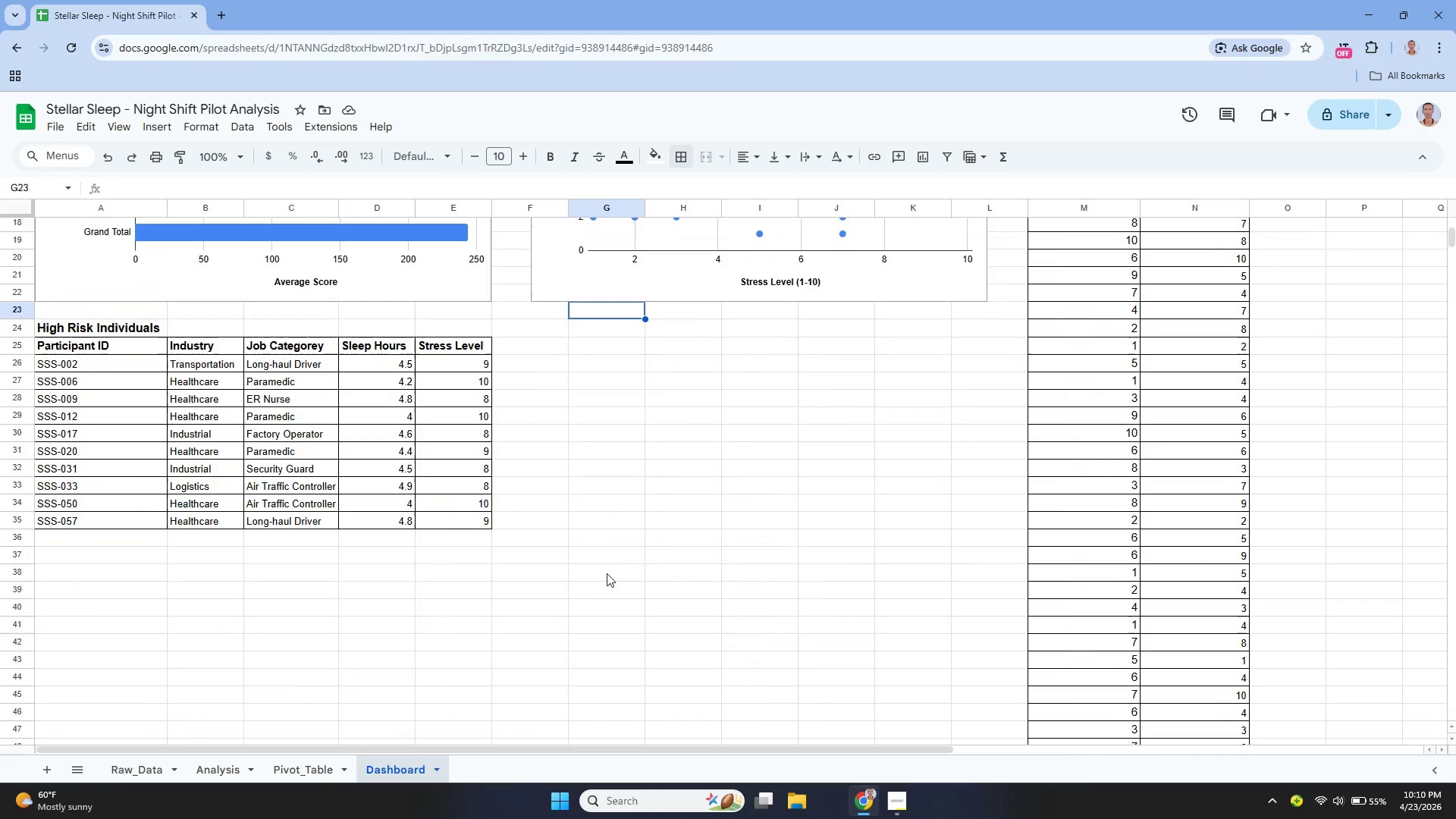 
left_click([1343, 116])
 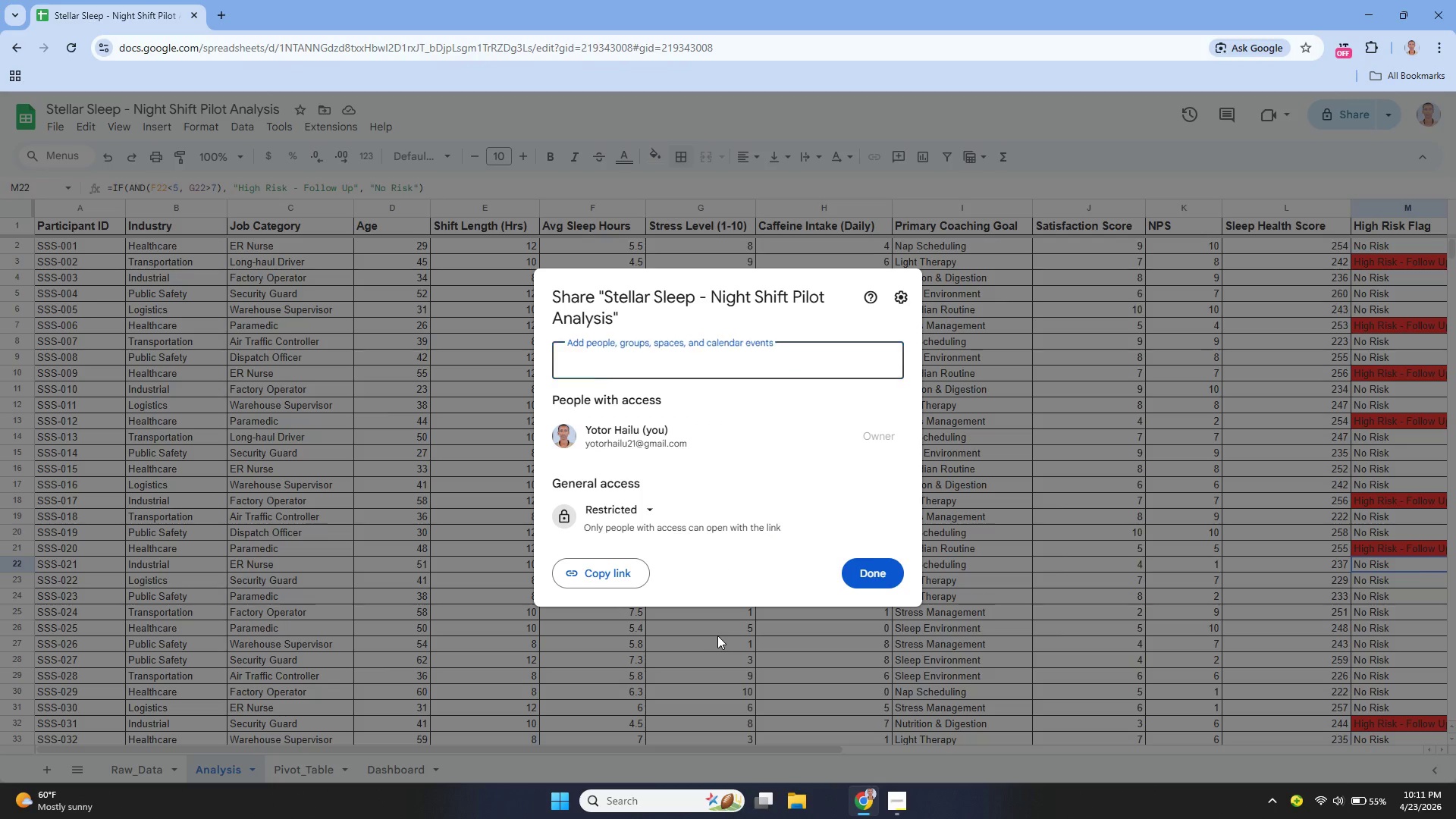 
scroll: coordinate [416, 455], scroll_direction: up, amount: 3.0
 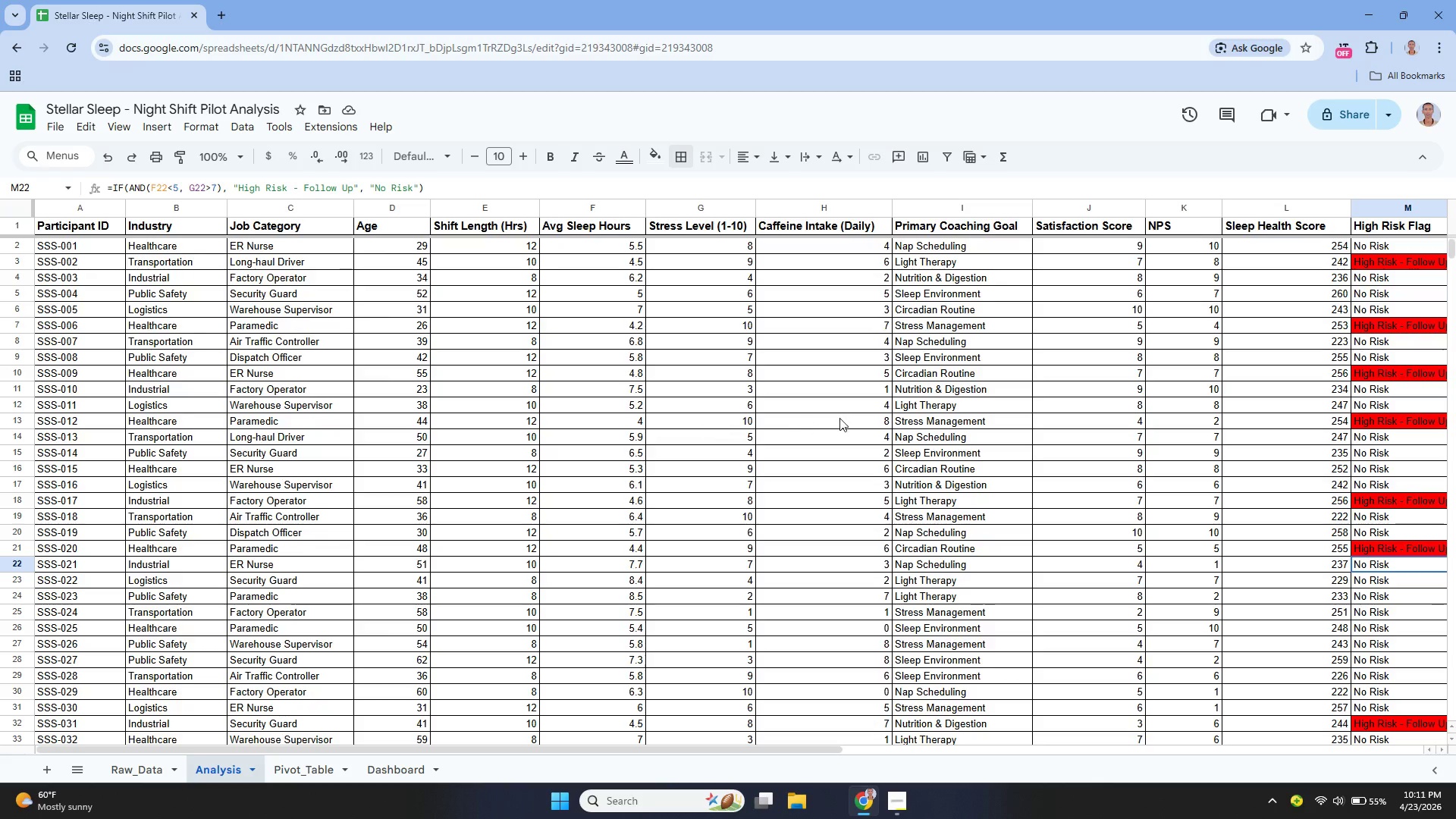 
scroll: coordinate [1135, 478], scroll_direction: down, amount: 14.0
 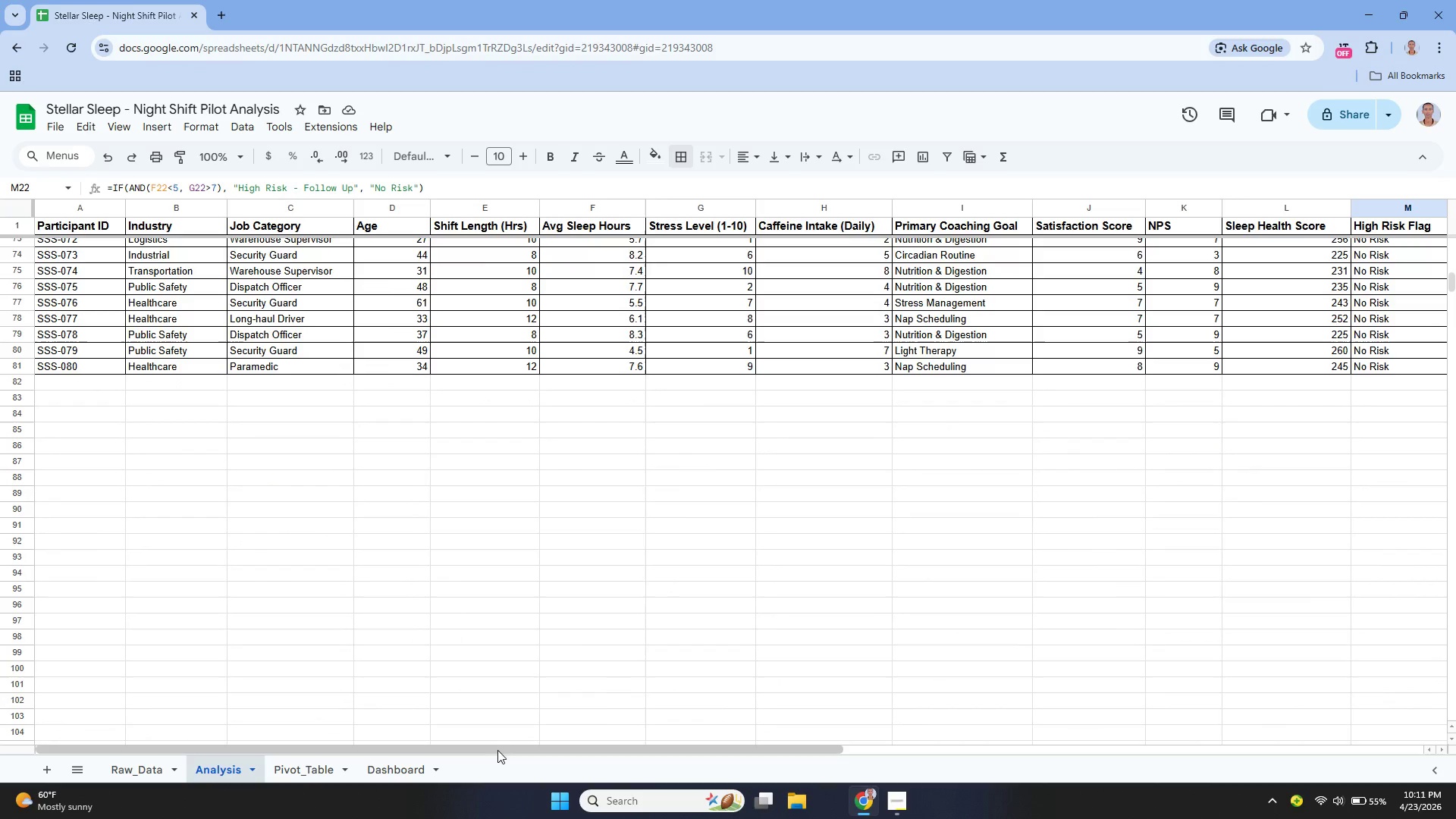 
left_click_drag(start_coordinate=[497, 750], to_coordinate=[516, 755])
 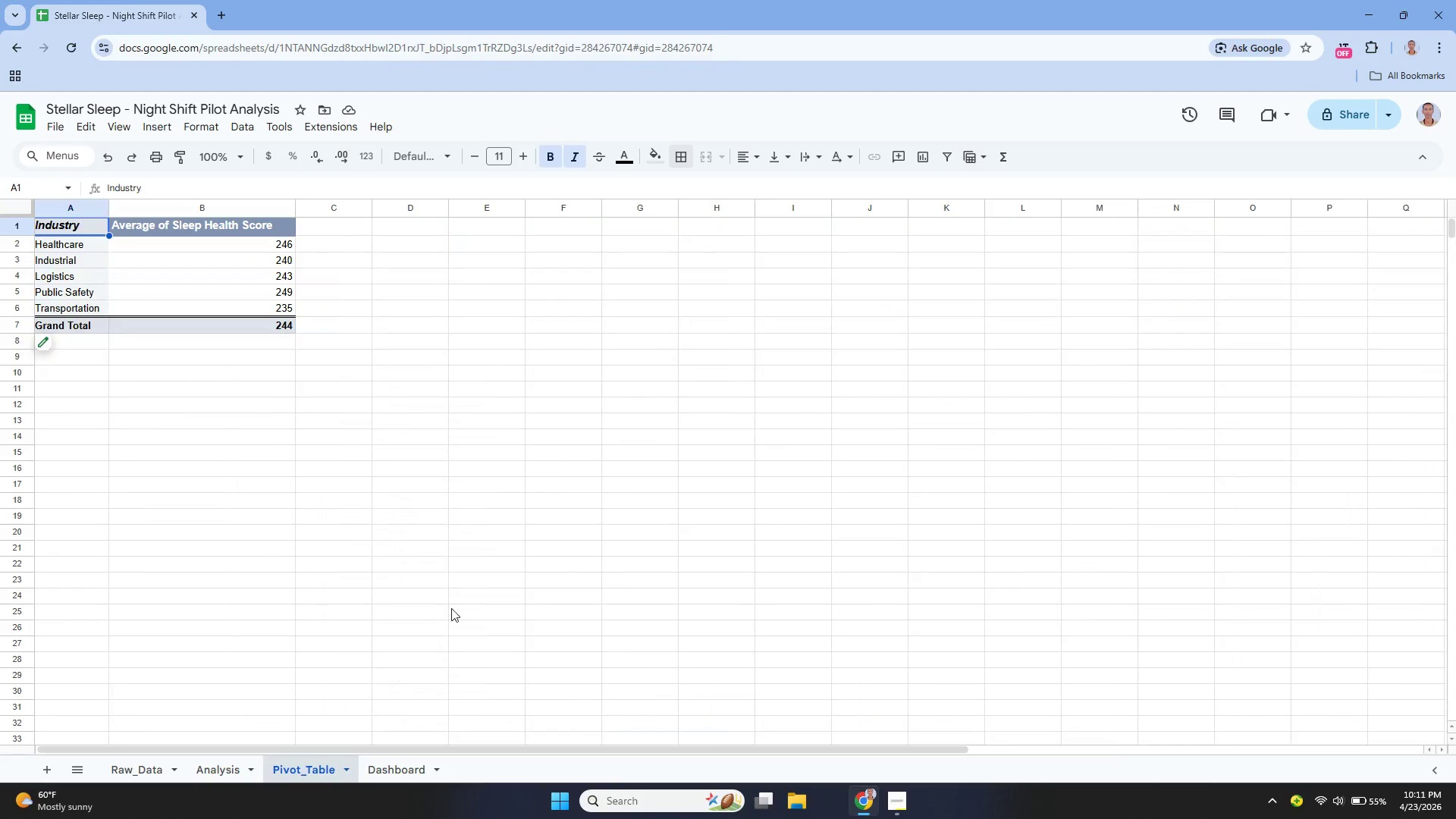 
scroll: coordinate [471, 588], scroll_direction: up, amount: 1.0
 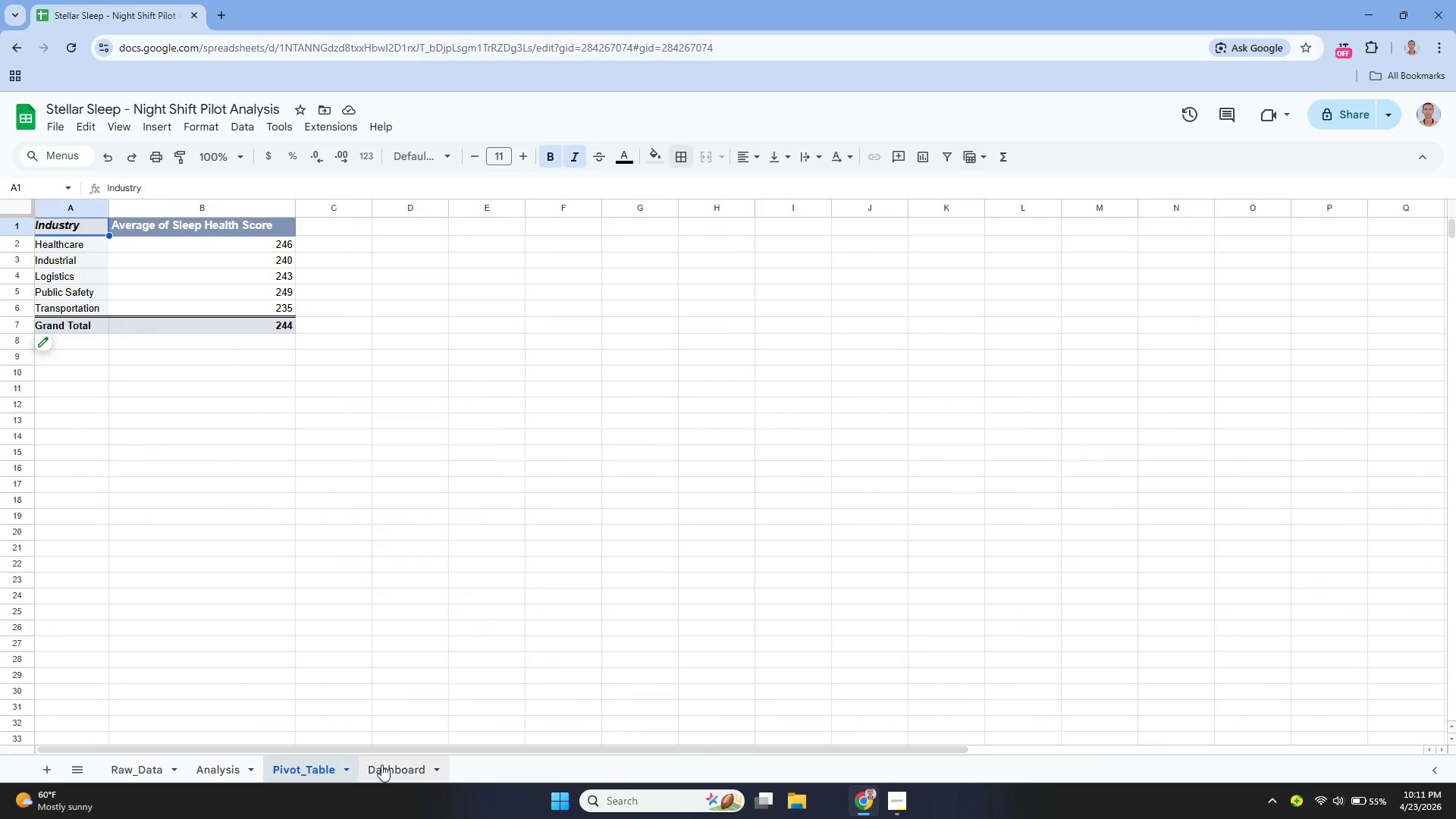 
left_click([391, 770])
 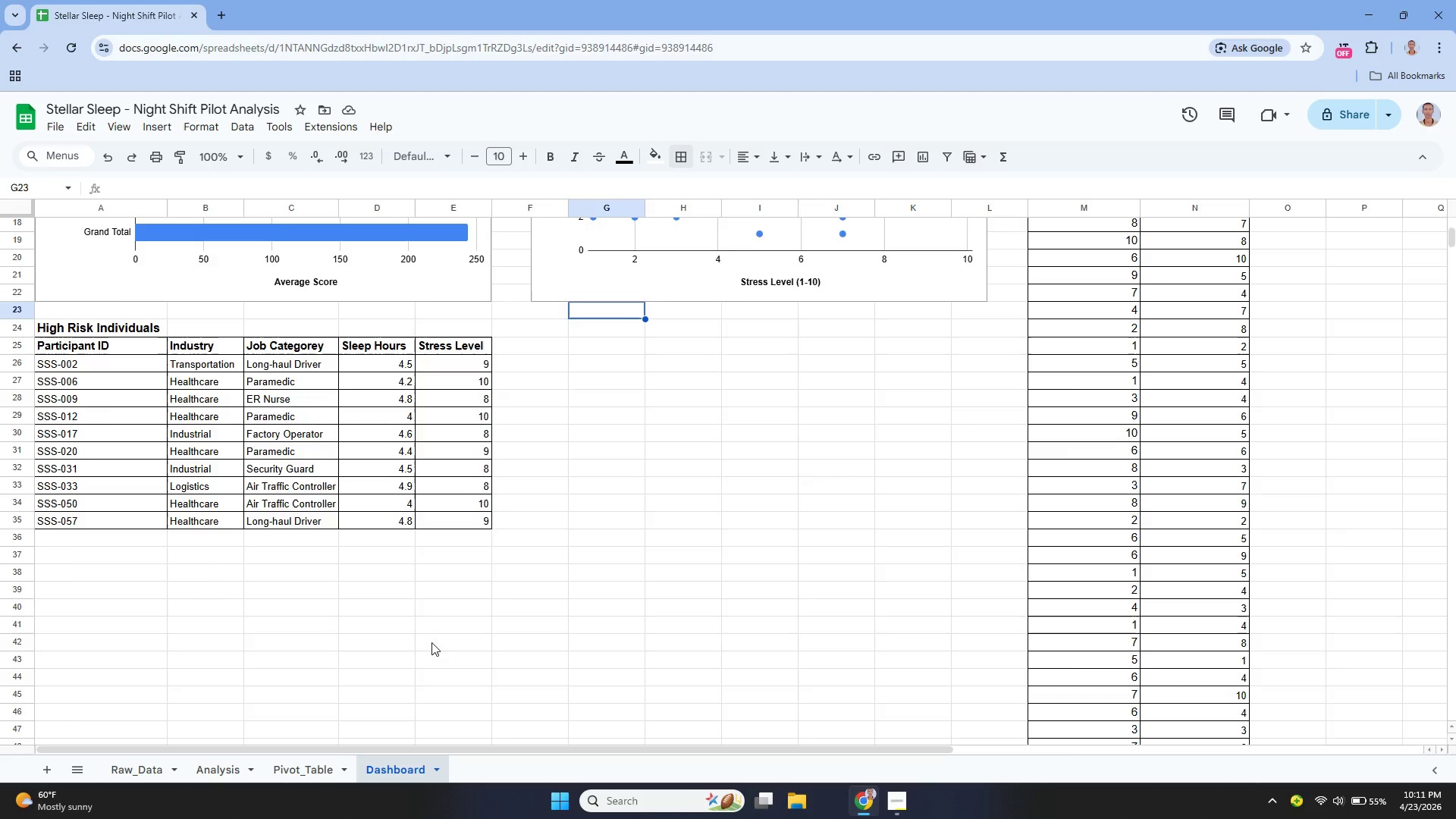 
scroll: coordinate [965, 494], scroll_direction: up, amount: 26.0
 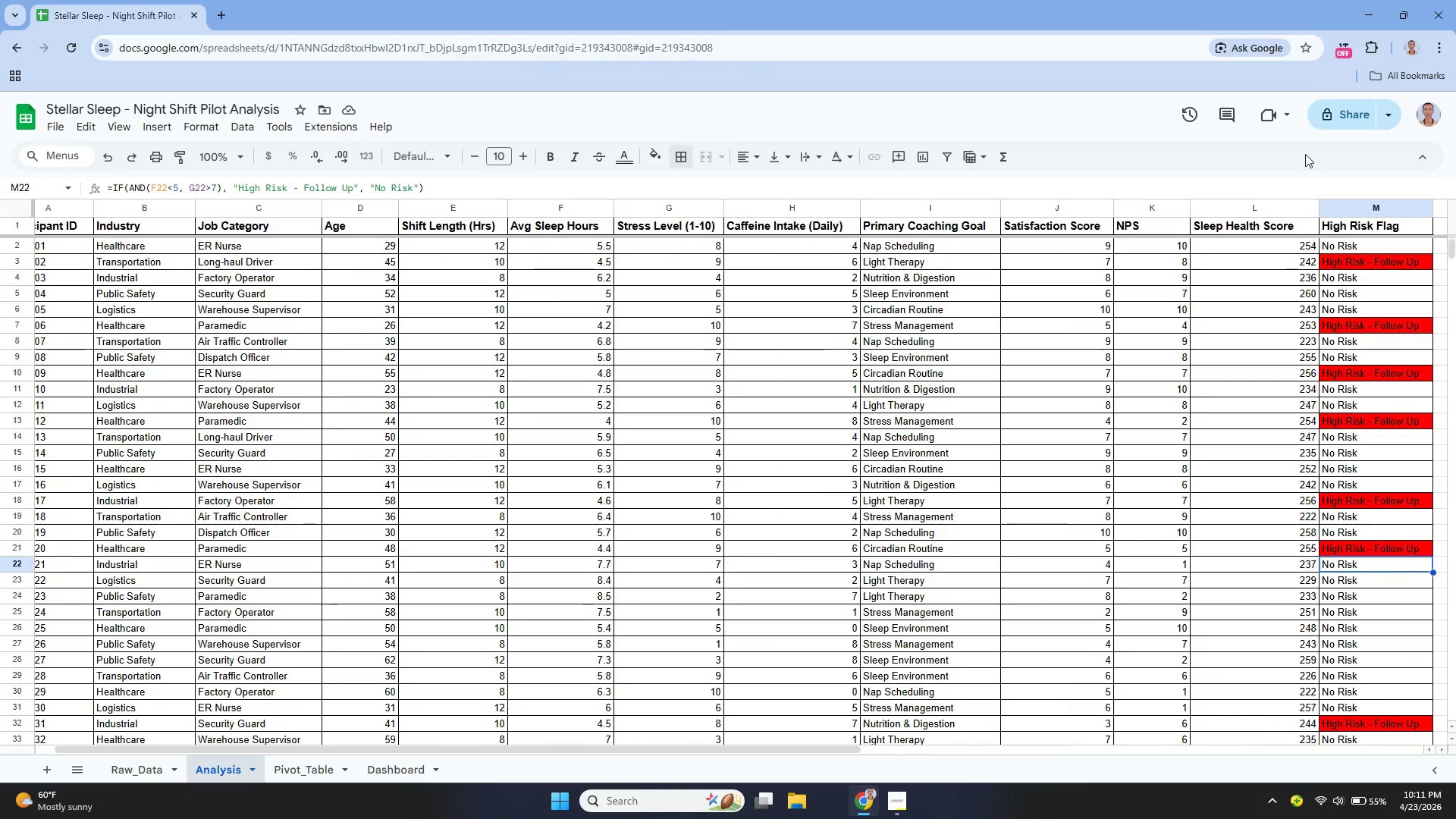 
left_click([1348, 108])
 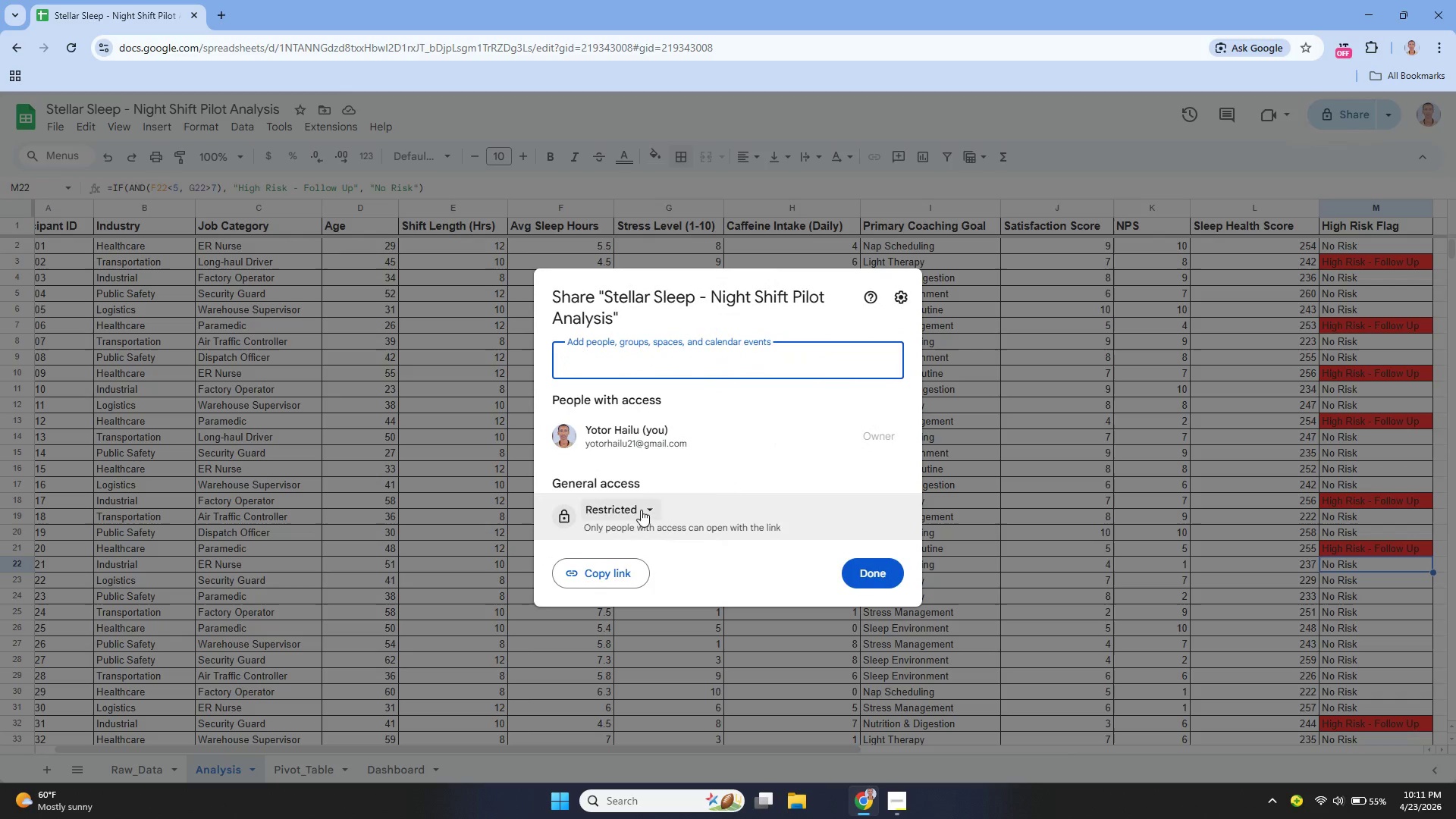 
left_click([645, 504])
 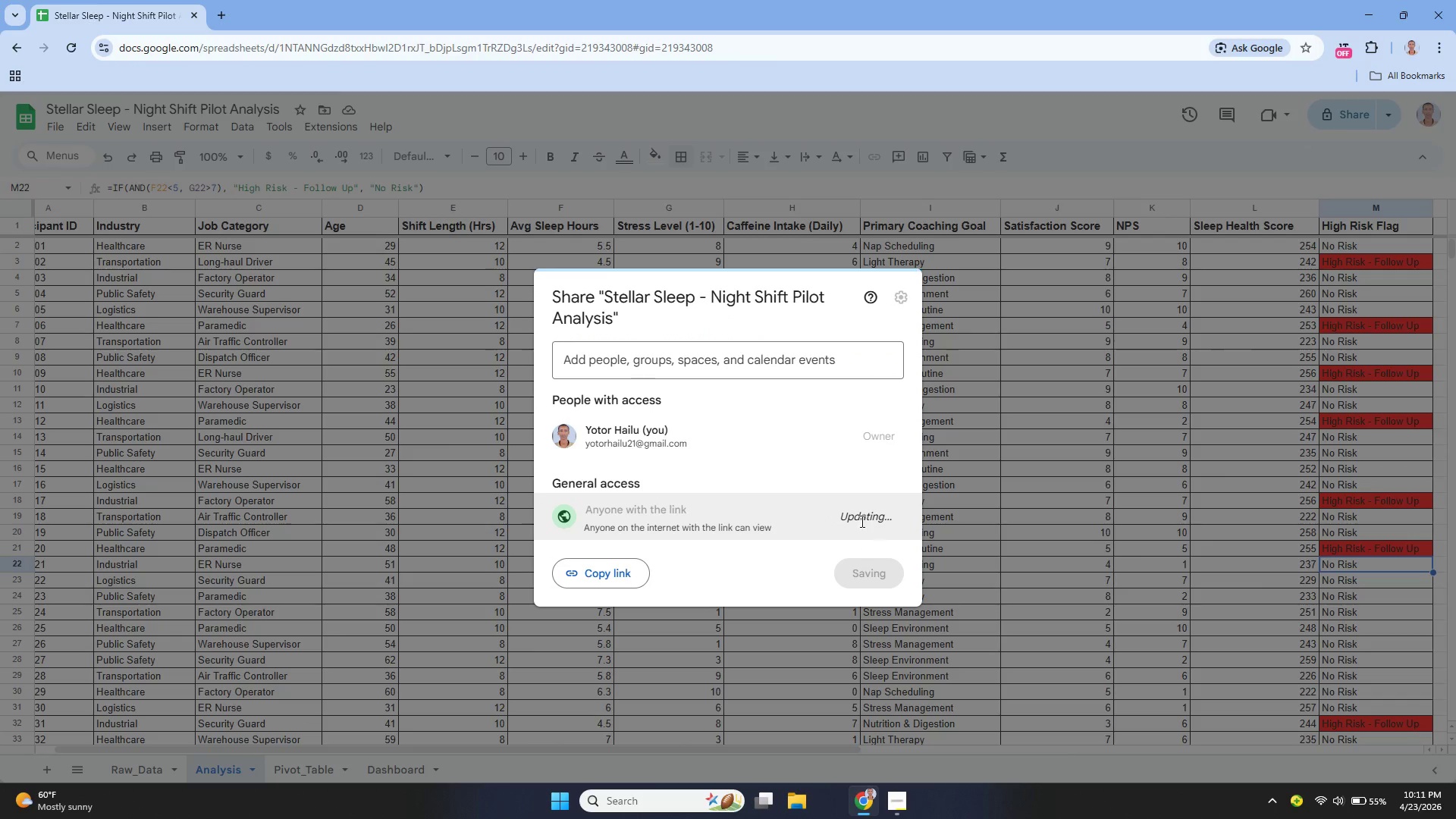 
left_click([862, 521])
 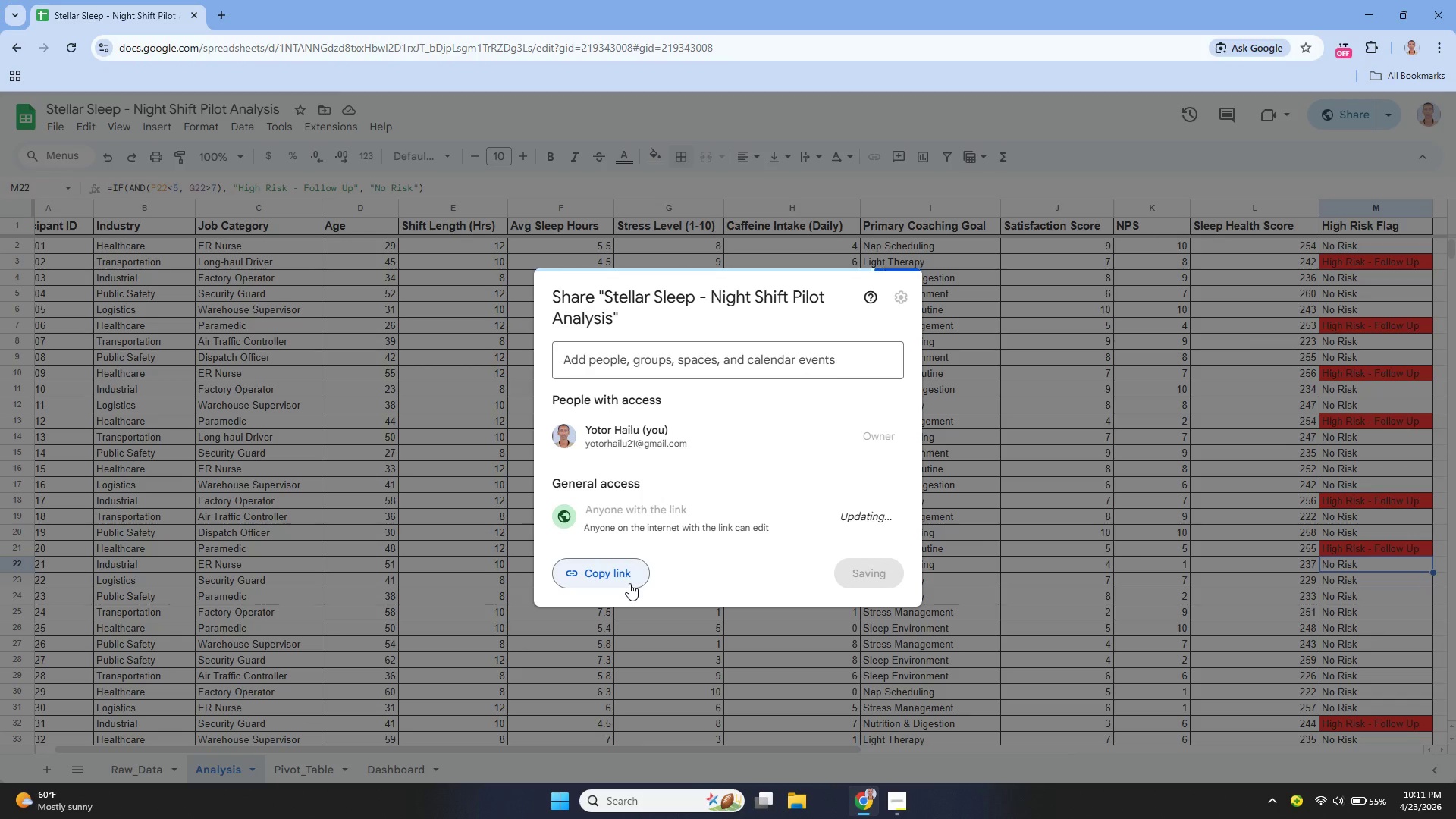 
left_click([629, 574])
 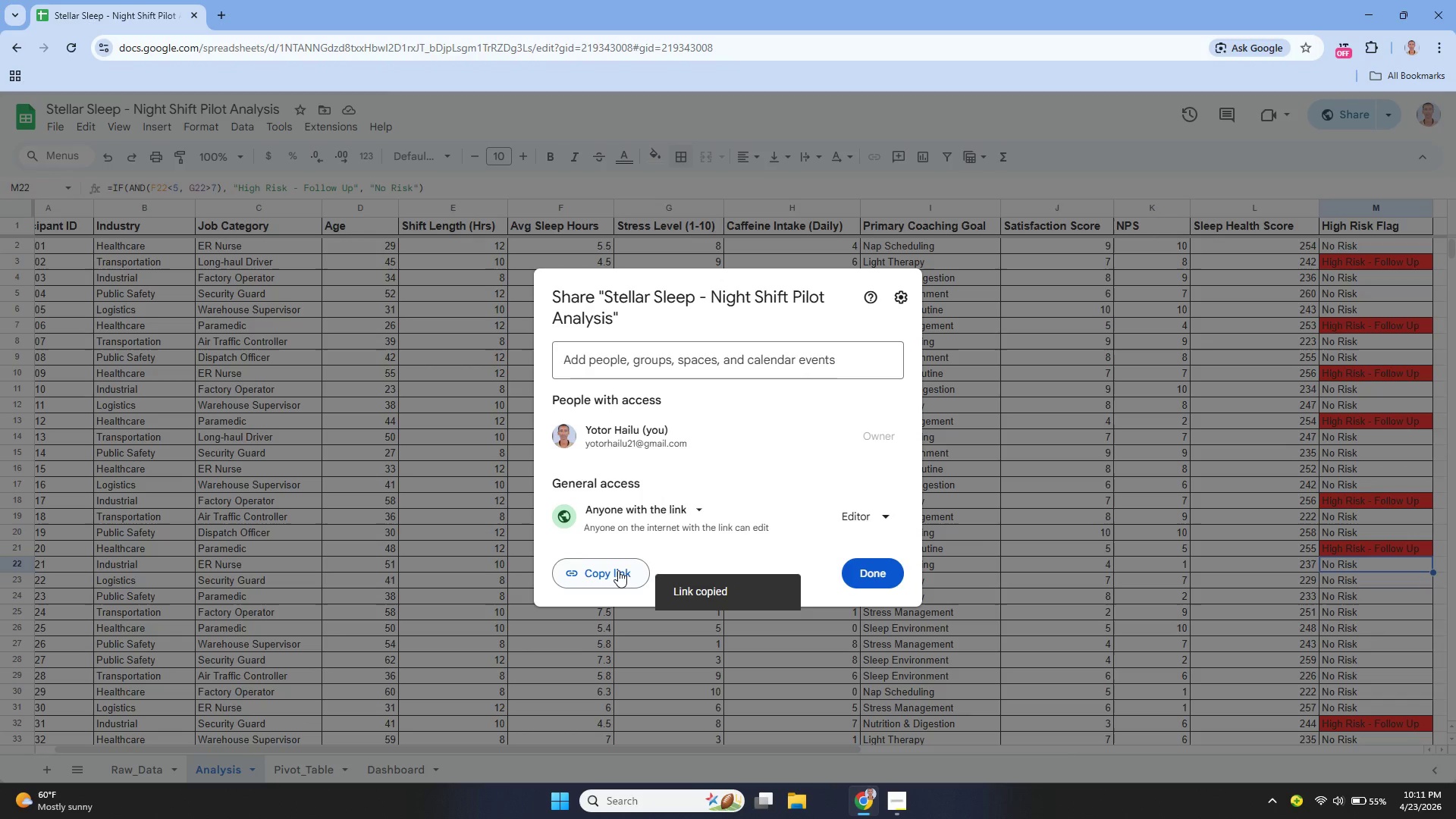 
left_click([617, 570])
 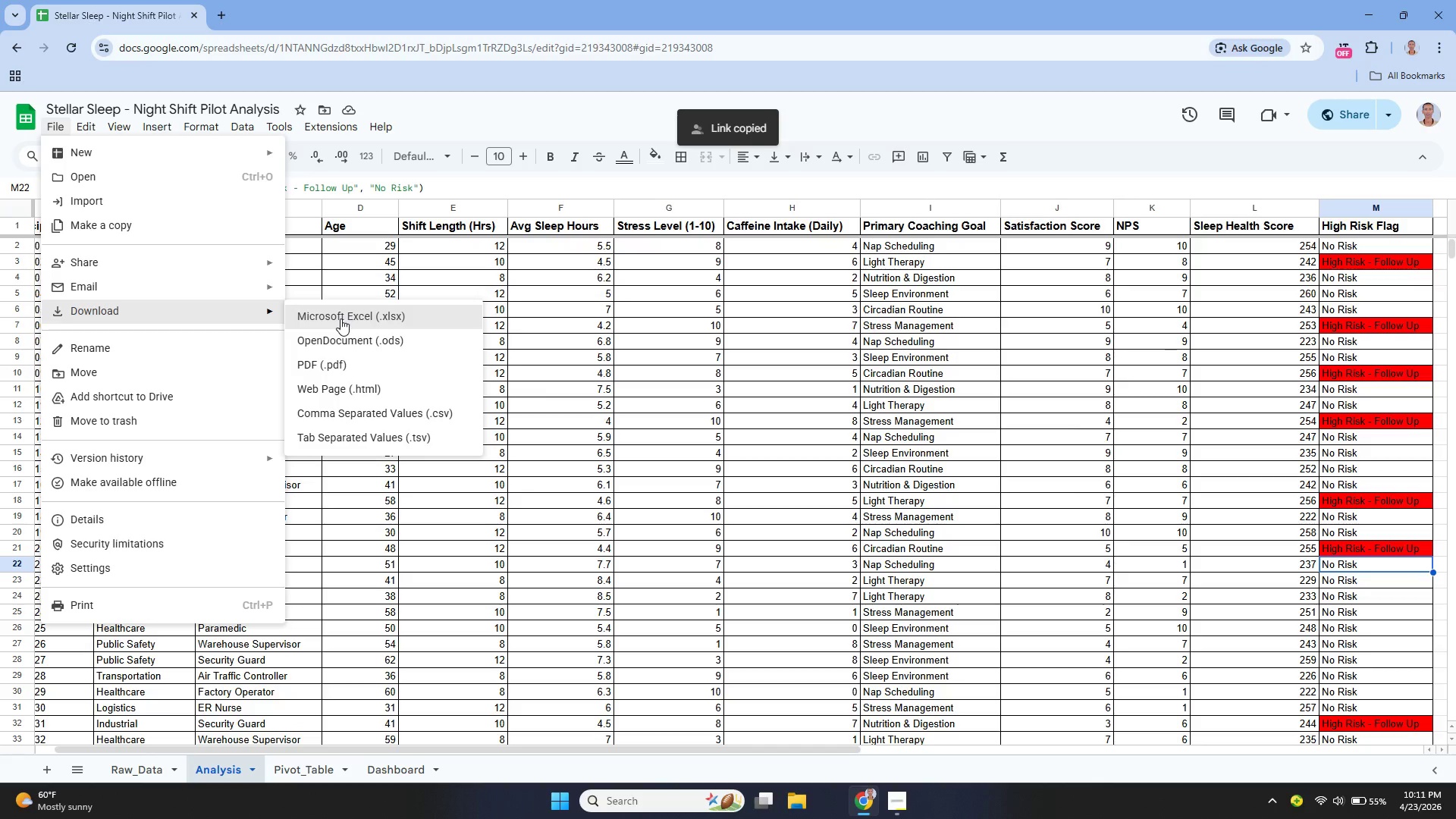 
wait(12.09)
 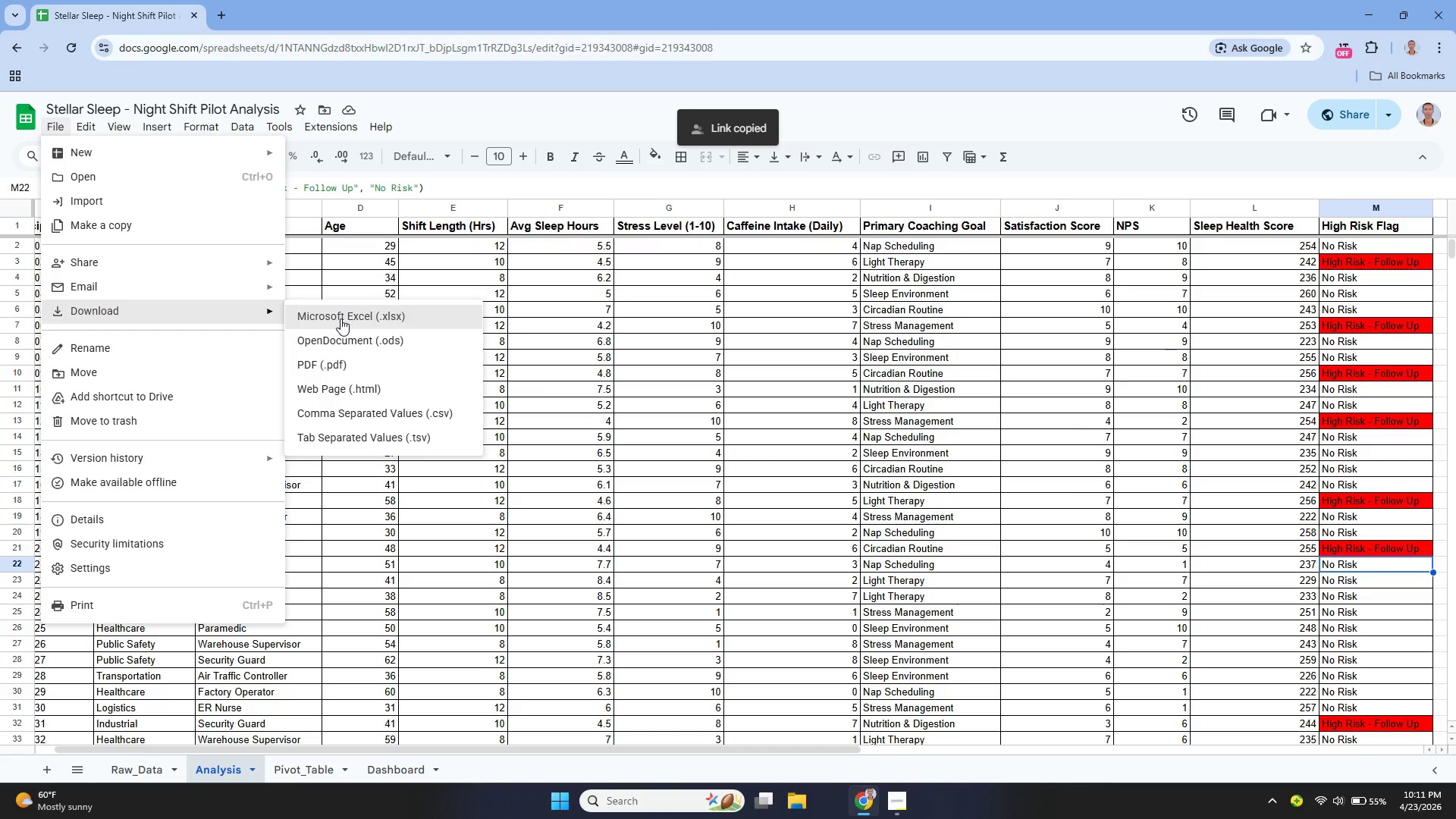 
left_click([64, 127])
 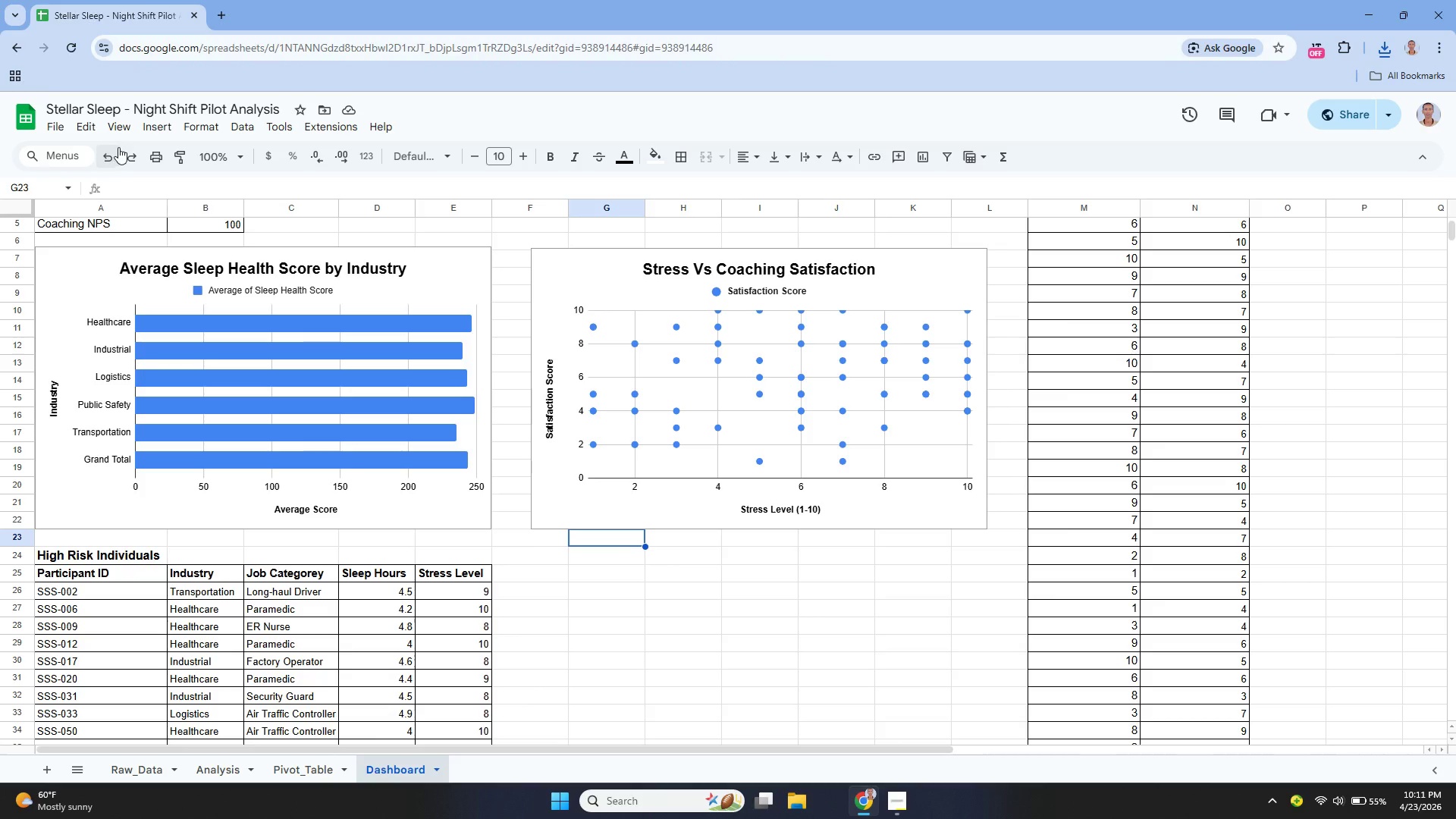 
wait(13.56)
 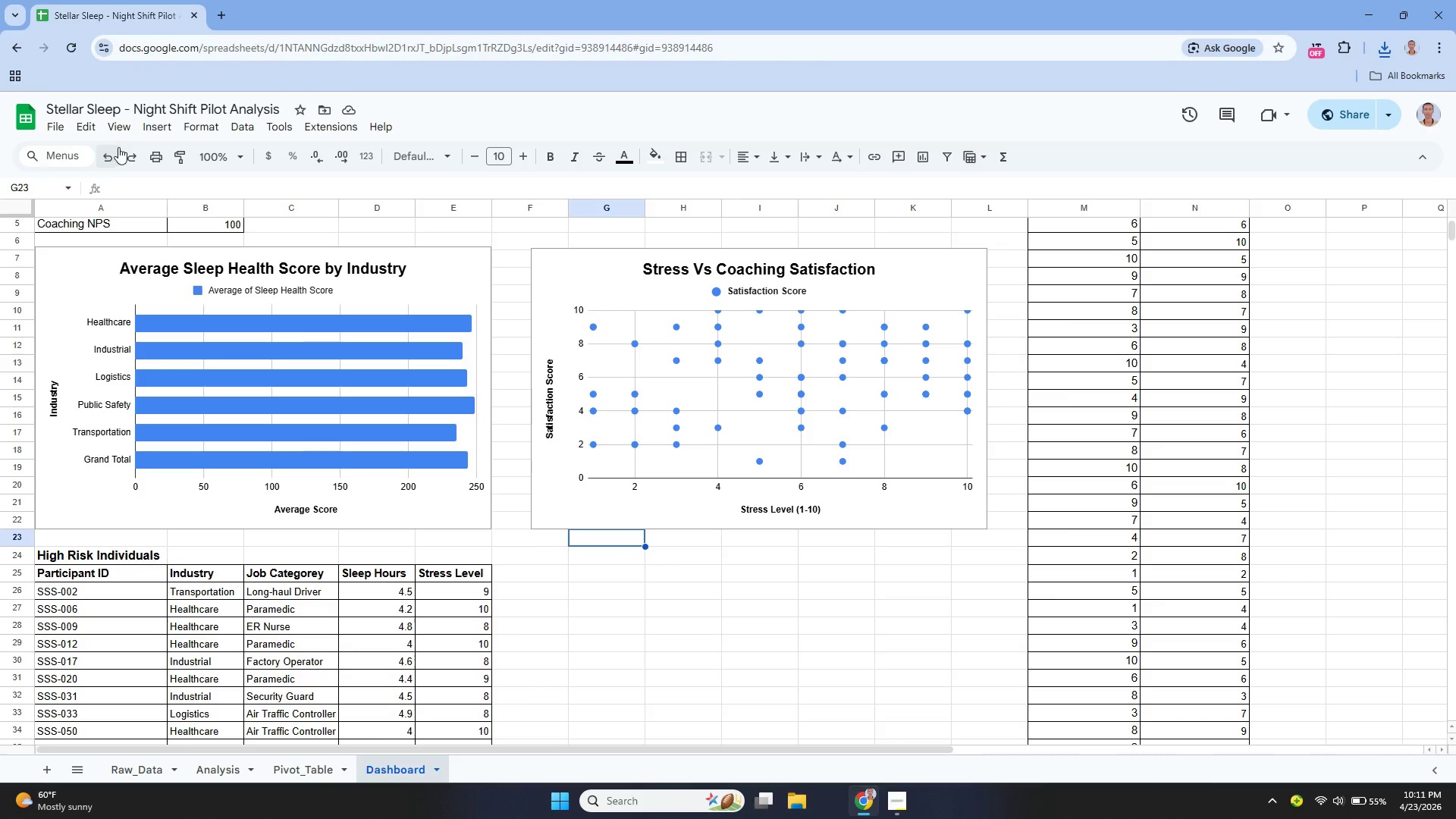 
left_click([111, 133])
 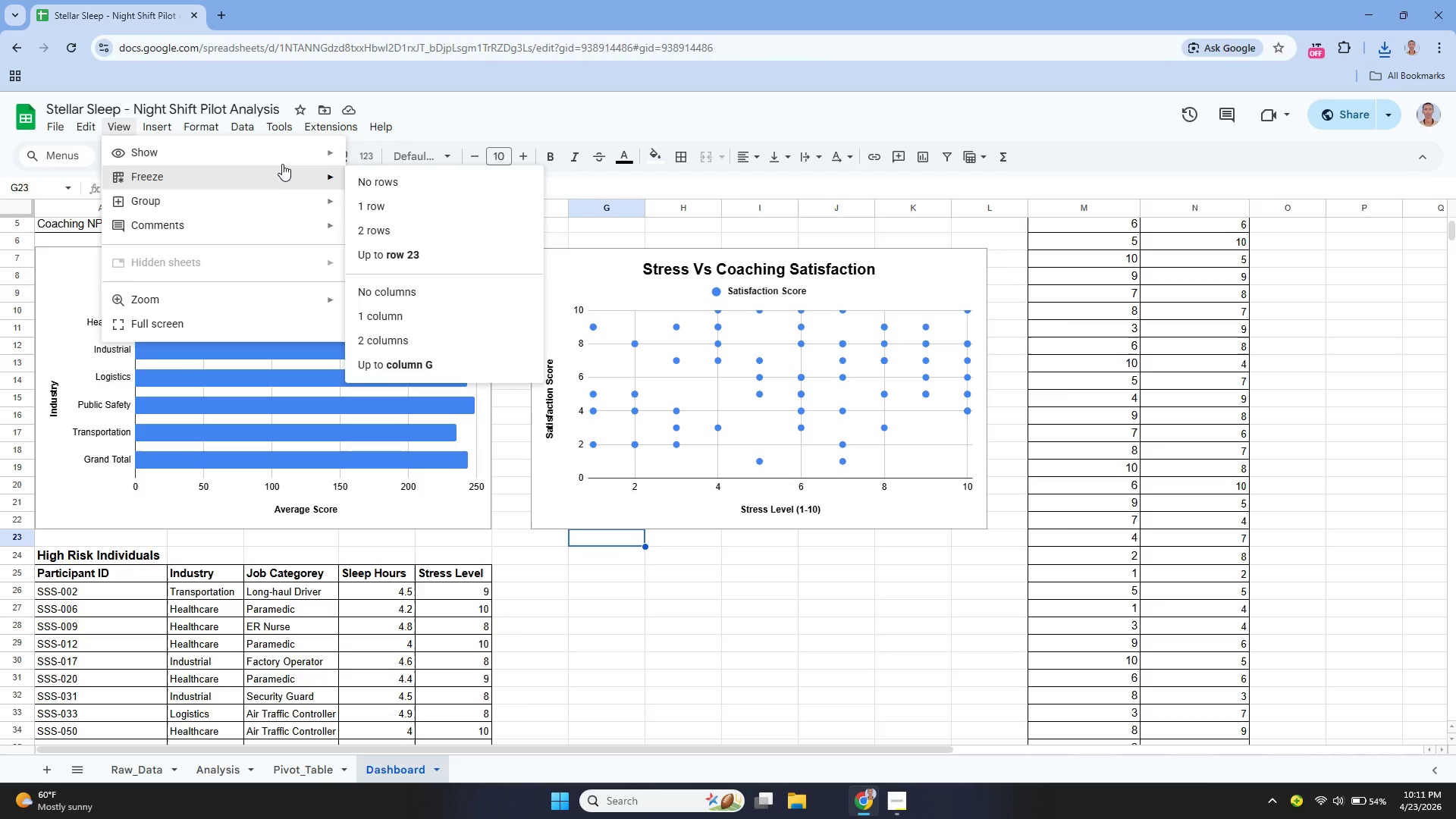 
wait(5.22)
 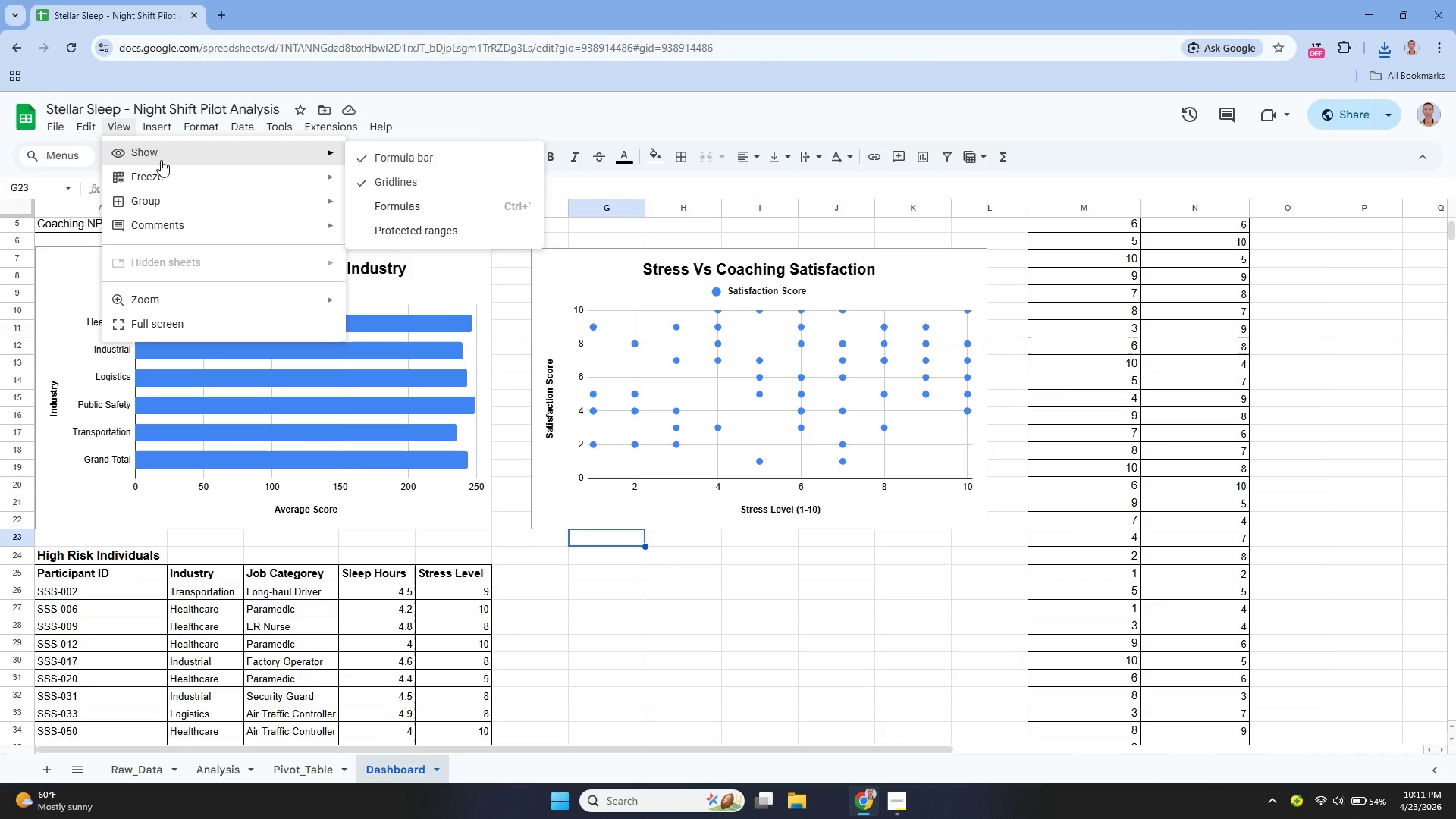 
left_click([381, 179])
 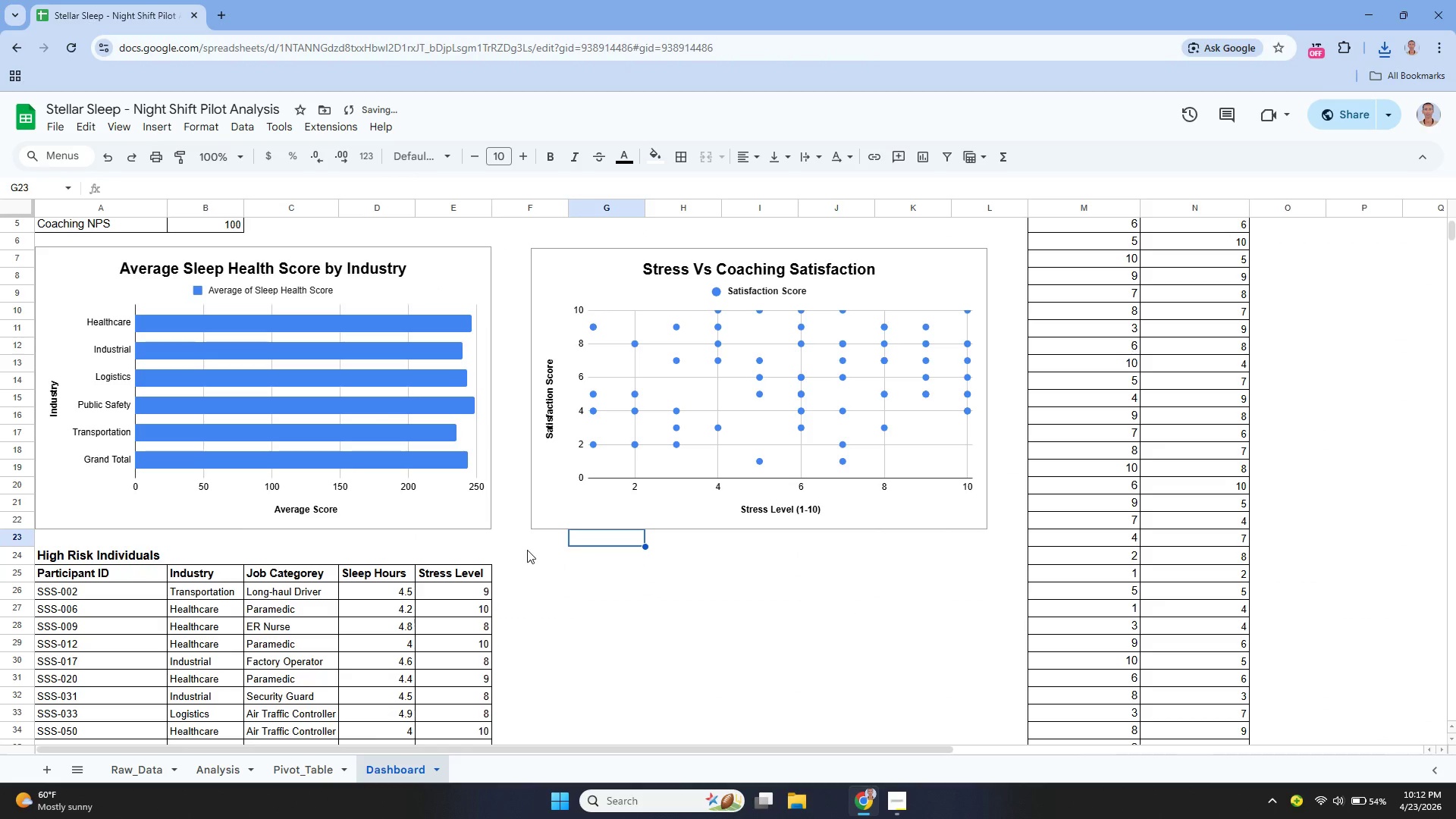 
left_click([529, 554])
 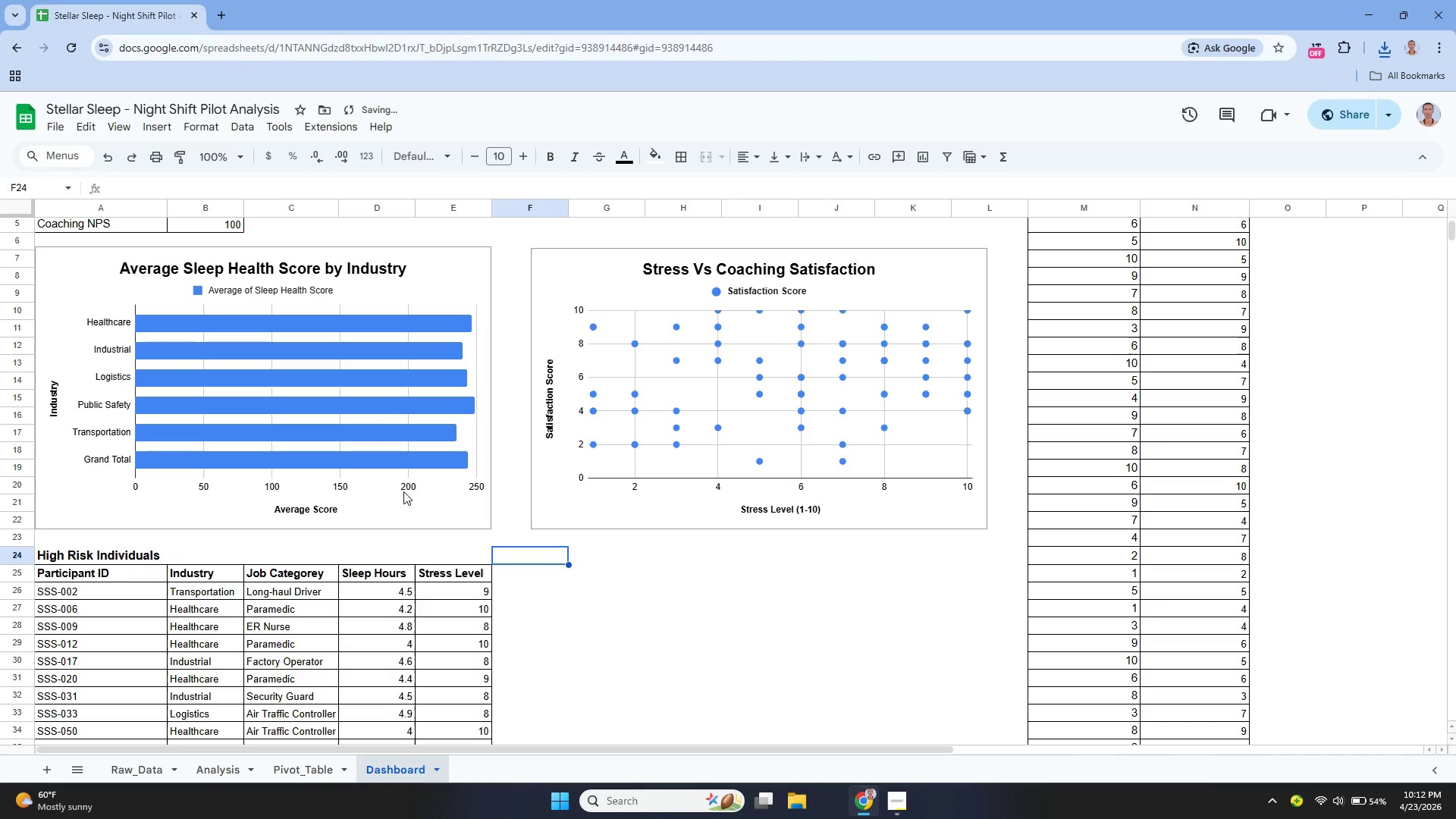 
left_click([397, 481])
 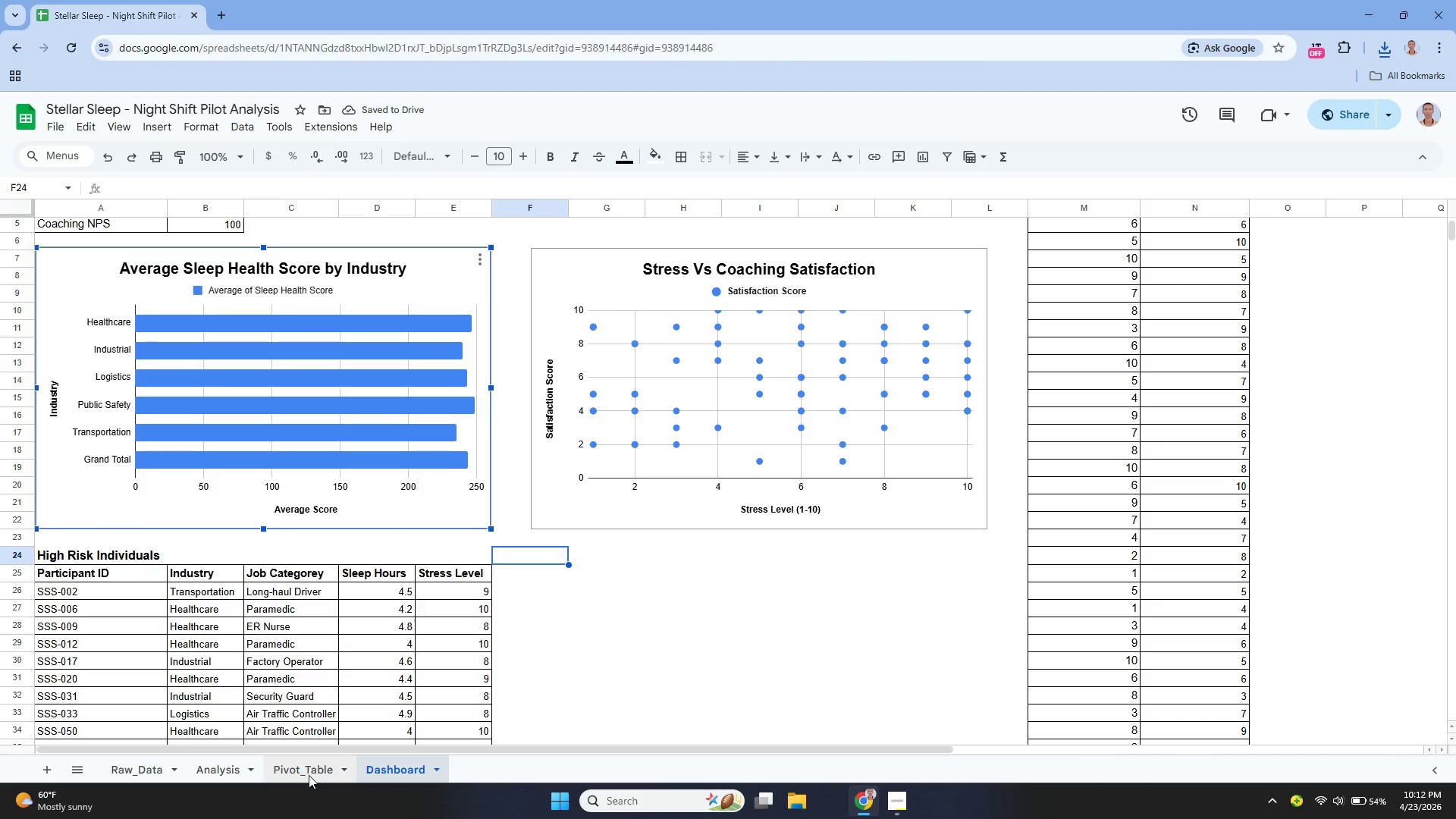 
left_click([309, 775])
 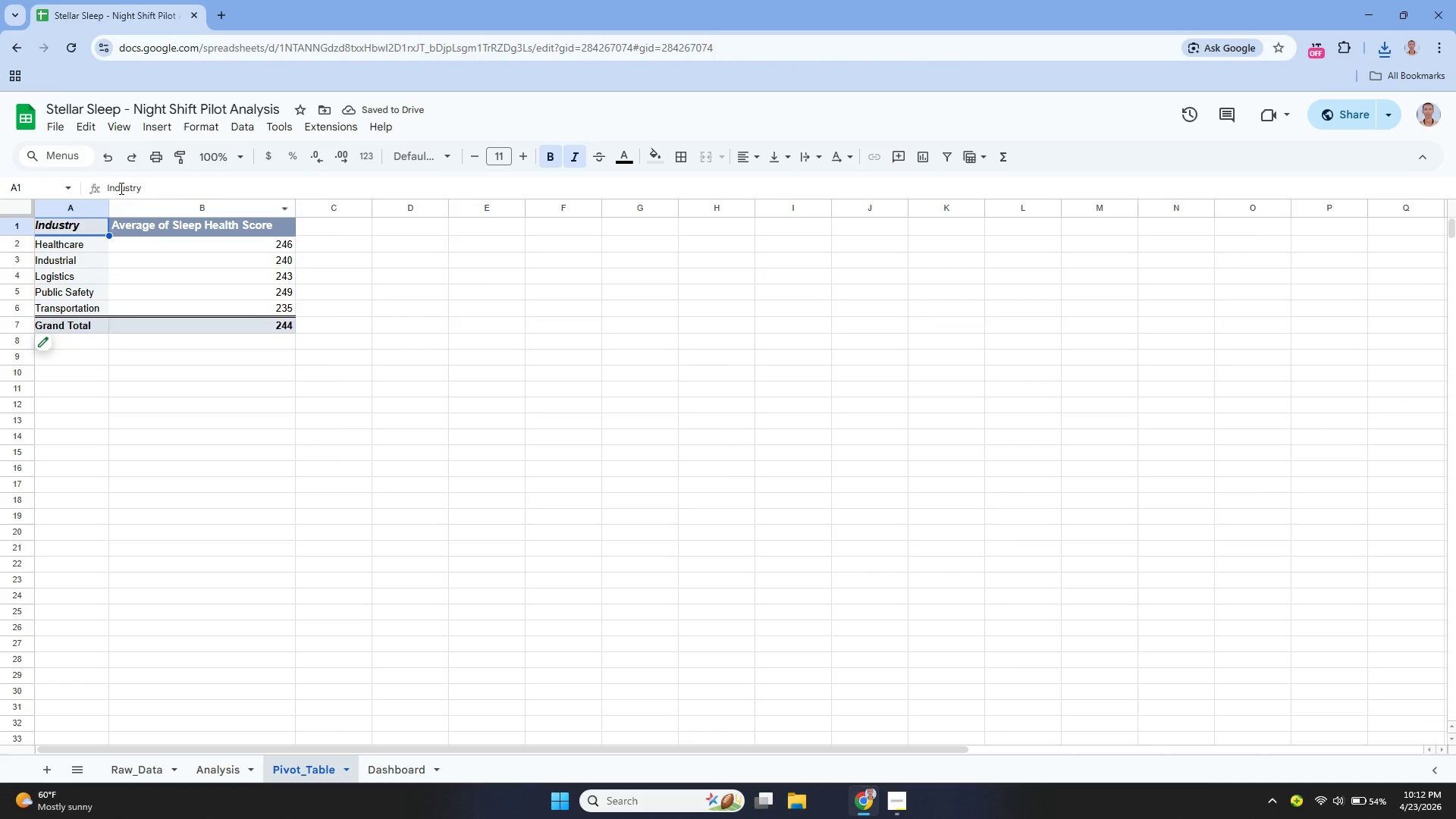 
mouse_move([67, 149])
 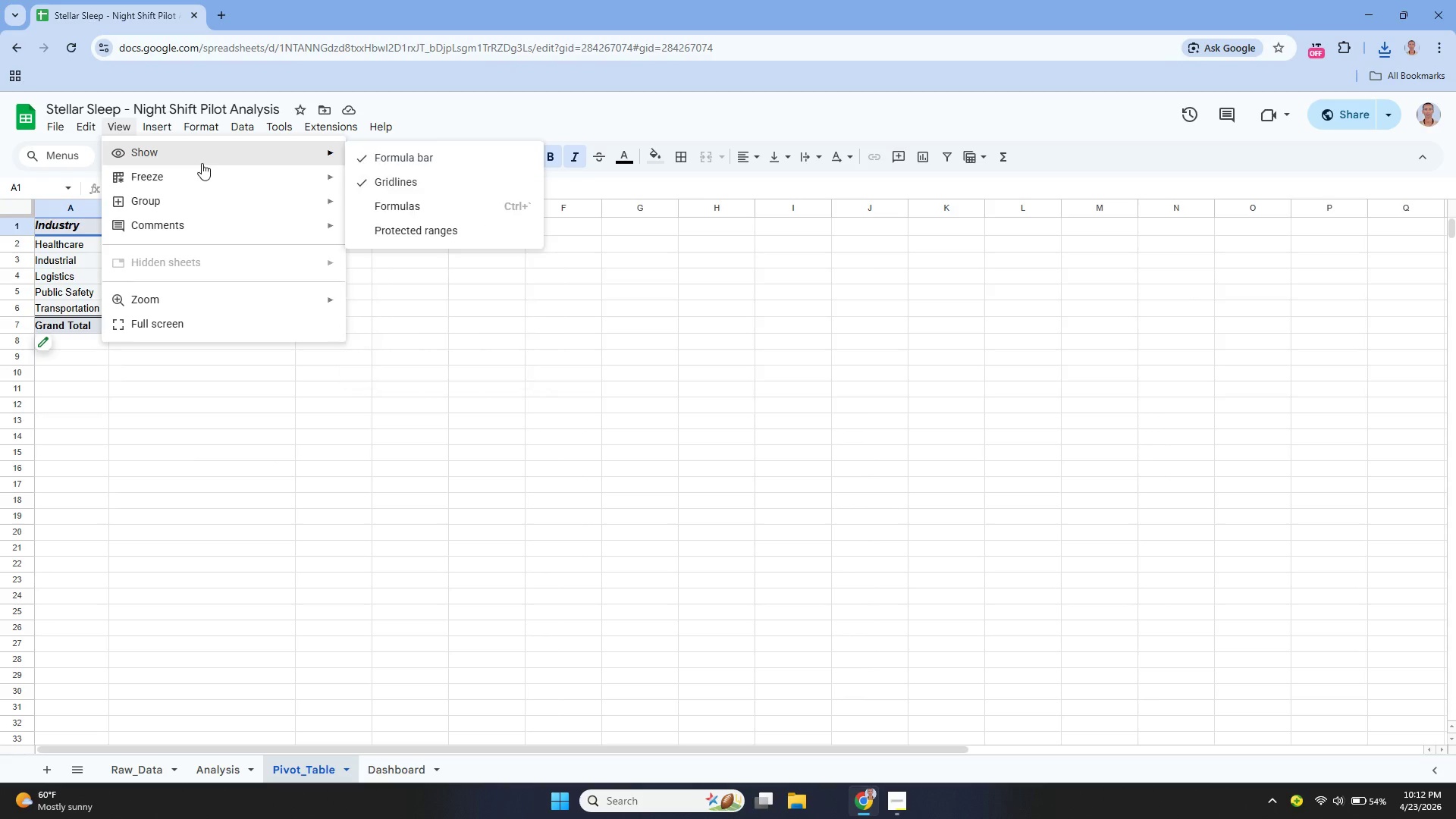 
left_click([412, 180])
 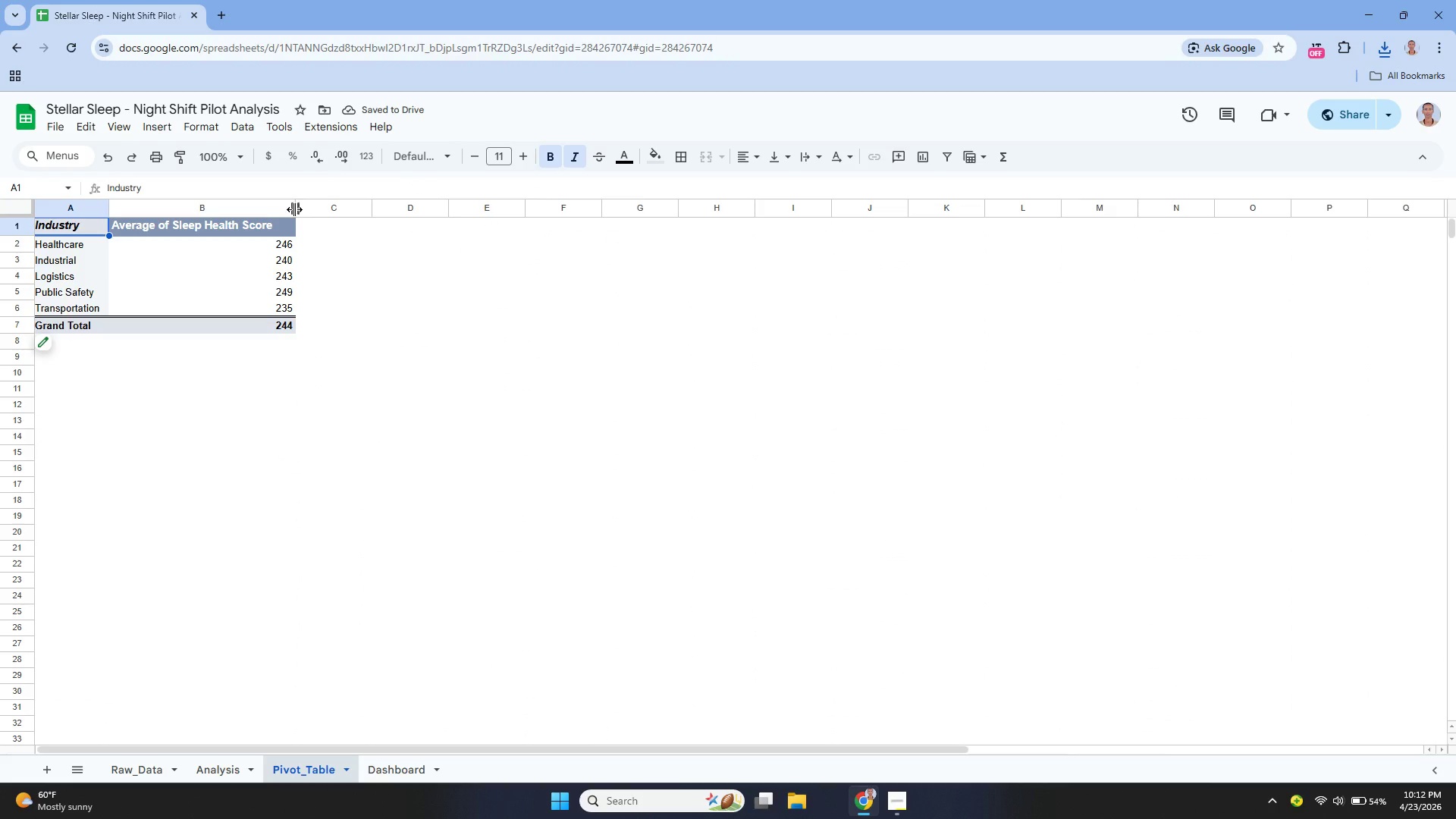 
wait(6.8)
 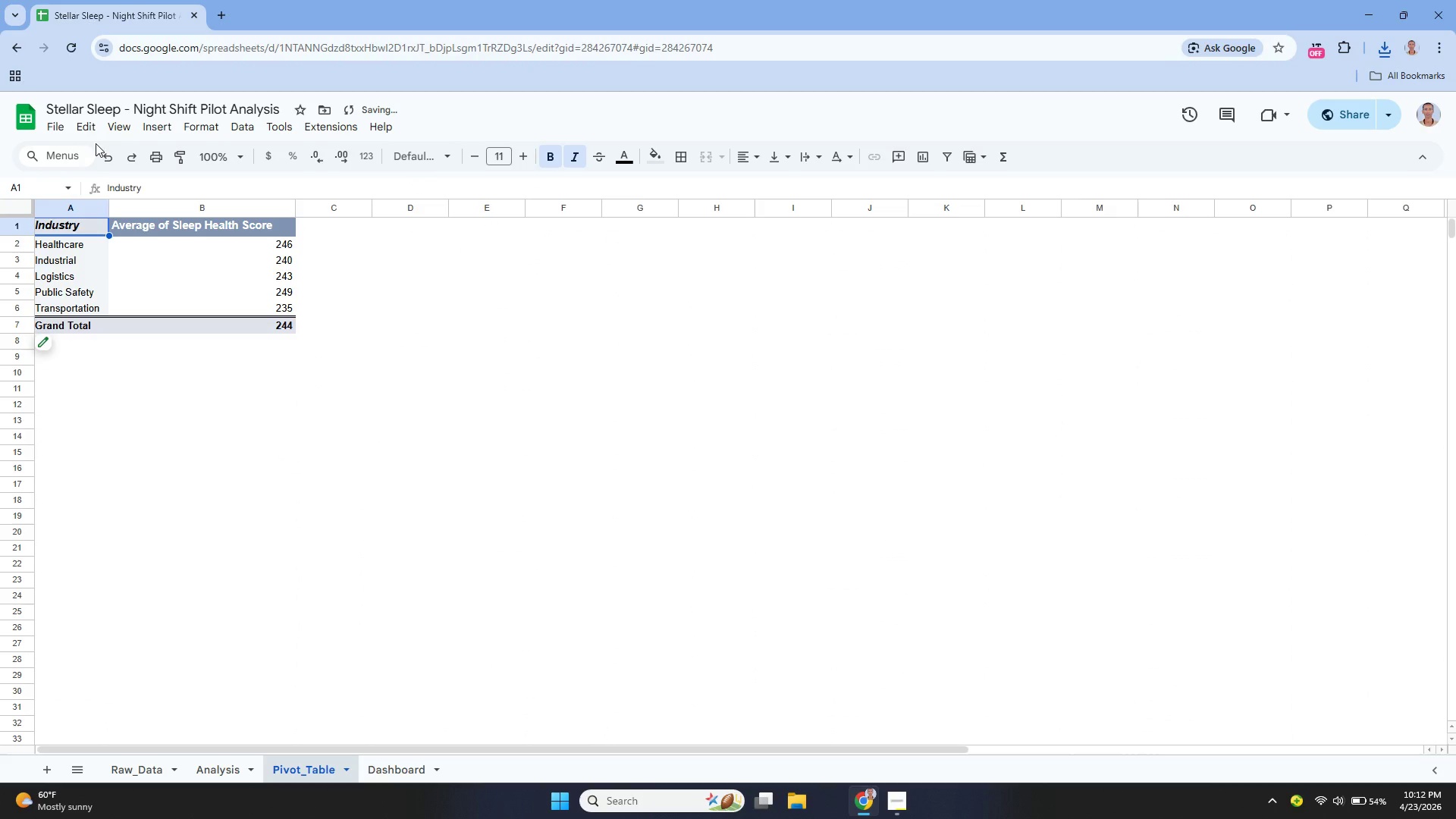 
left_click([107, 168])
 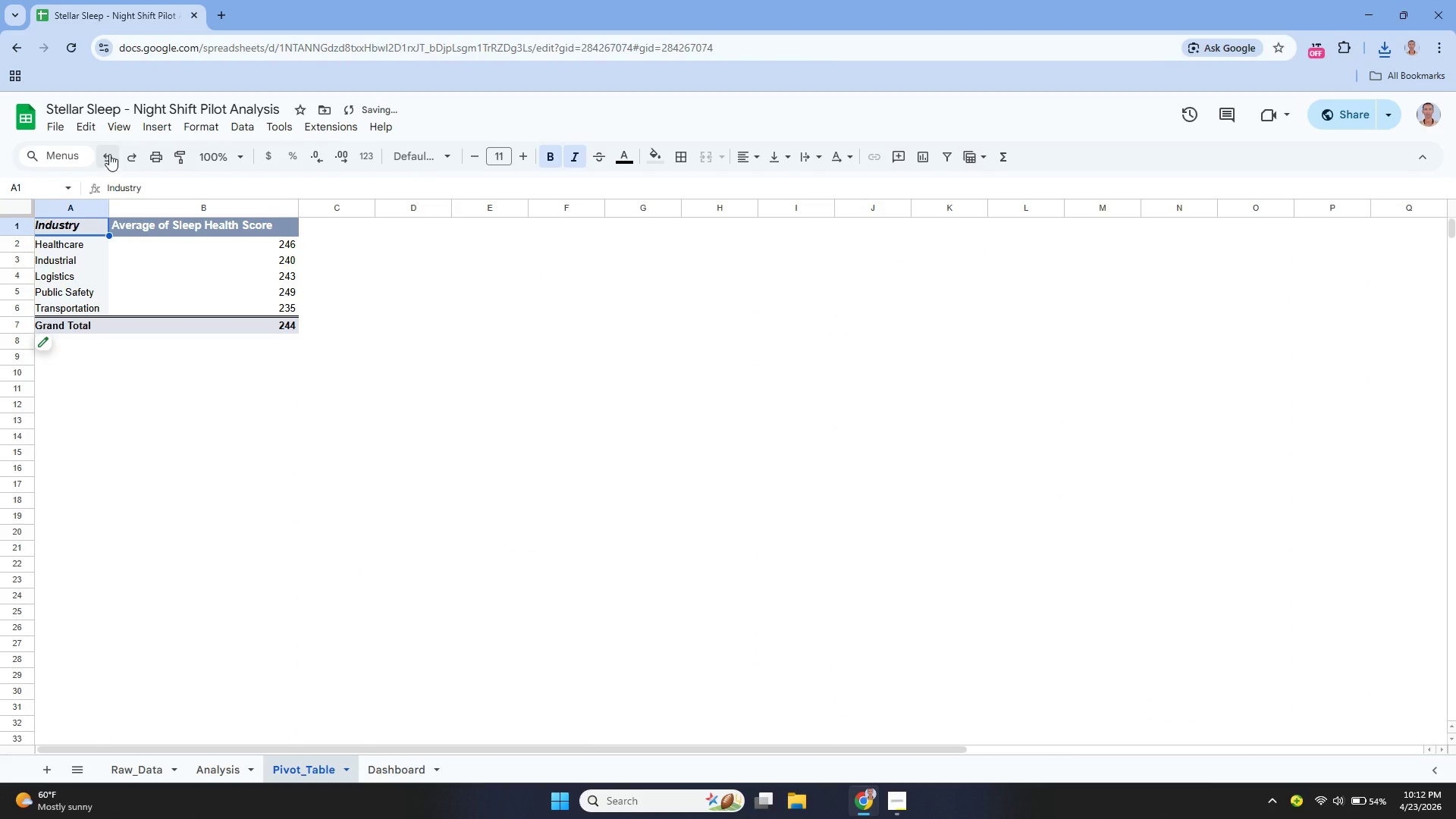 
left_click([111, 154])
 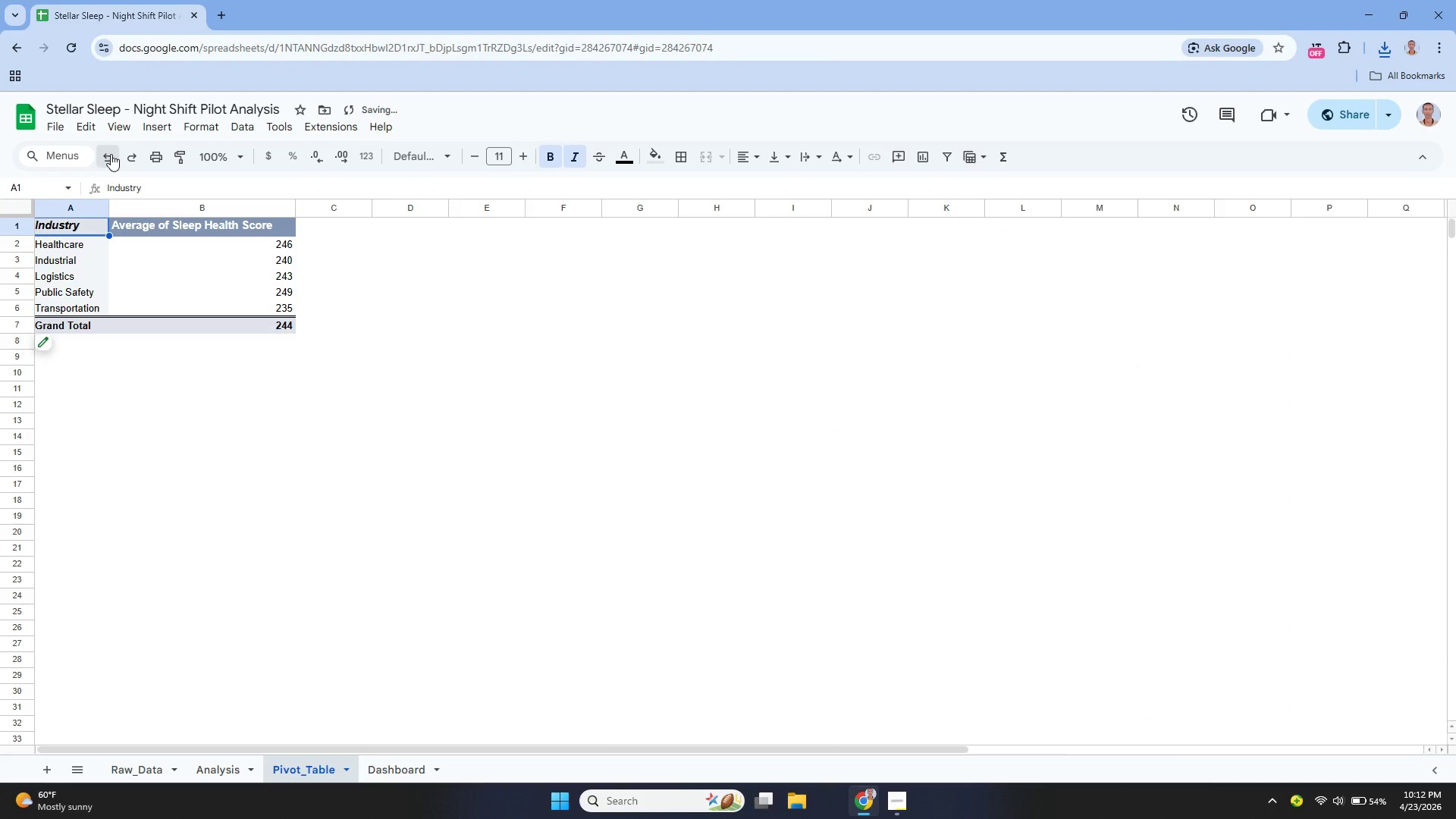 
left_click([111, 154])
 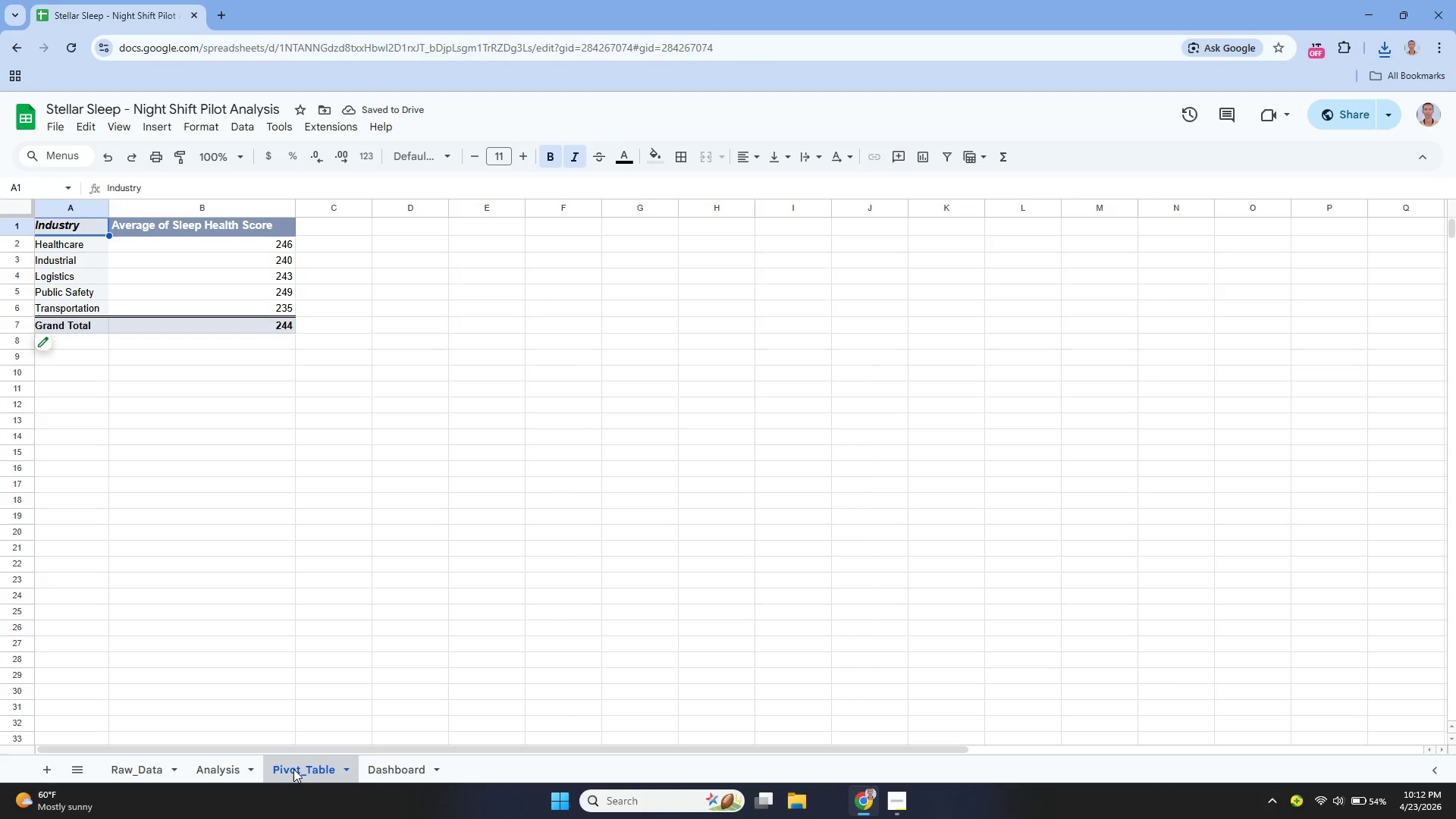 
wait(5.01)
 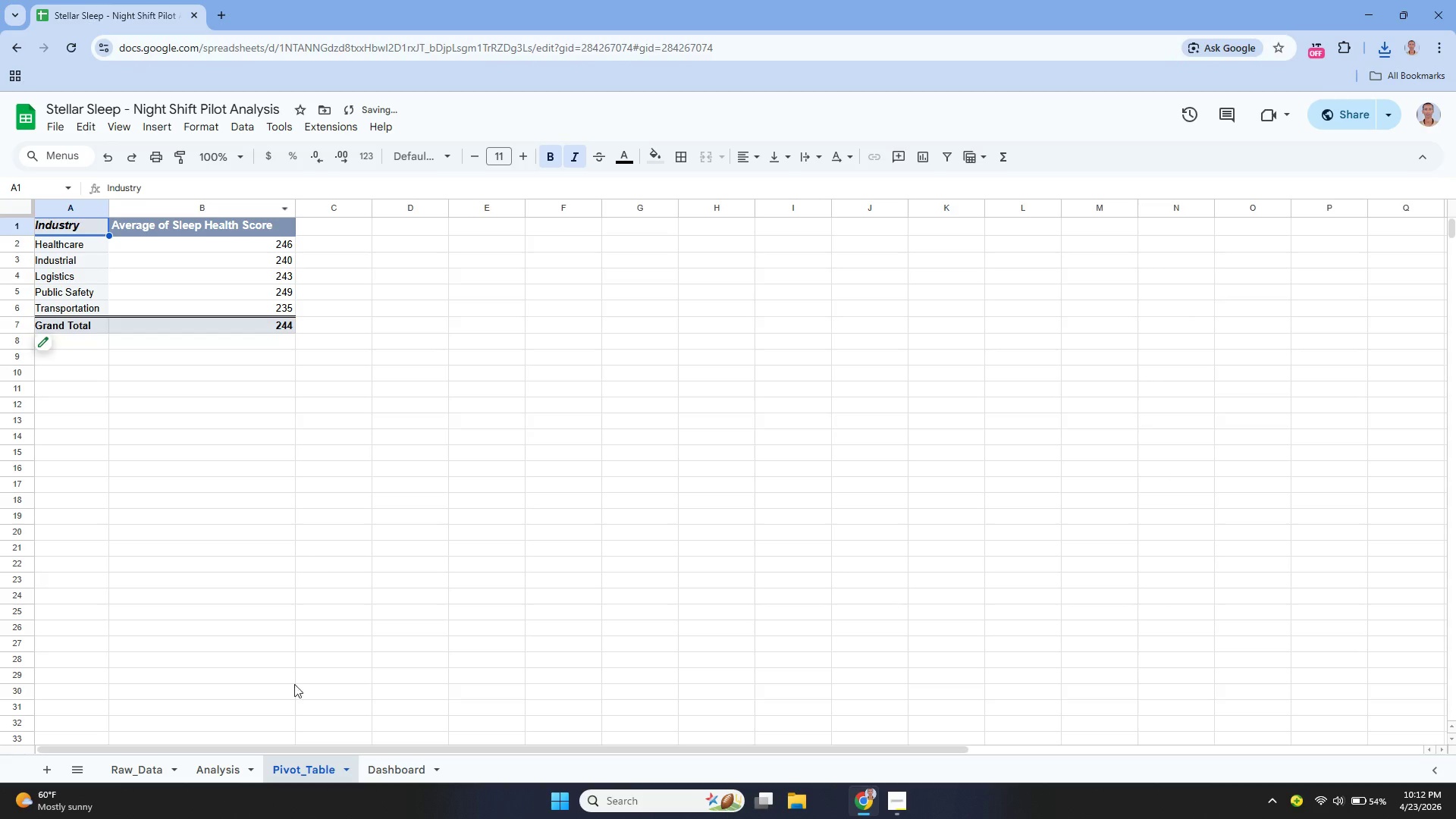 
left_click([218, 765])
 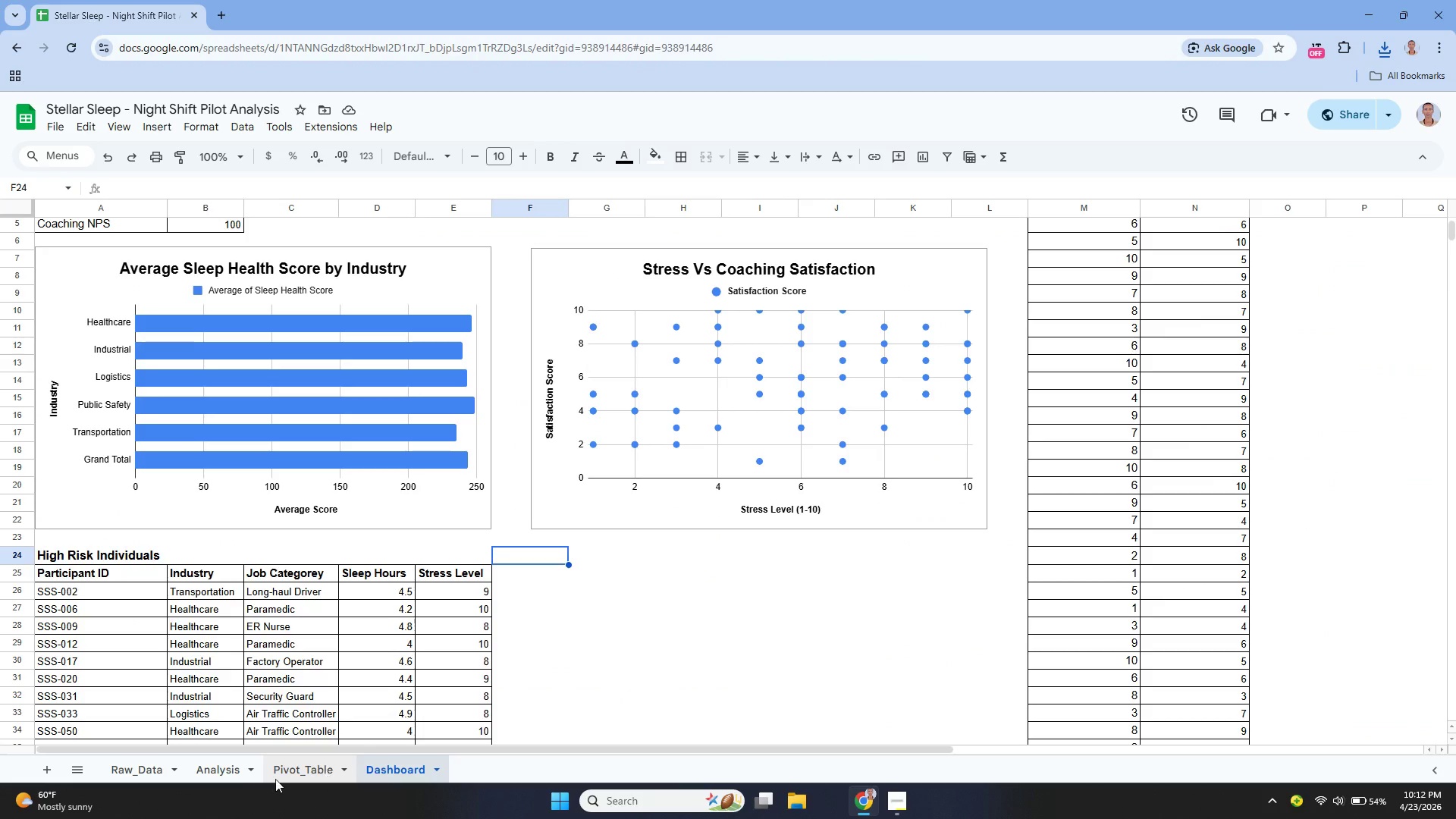 
scroll: coordinate [455, 667], scroll_direction: up, amount: 4.0
 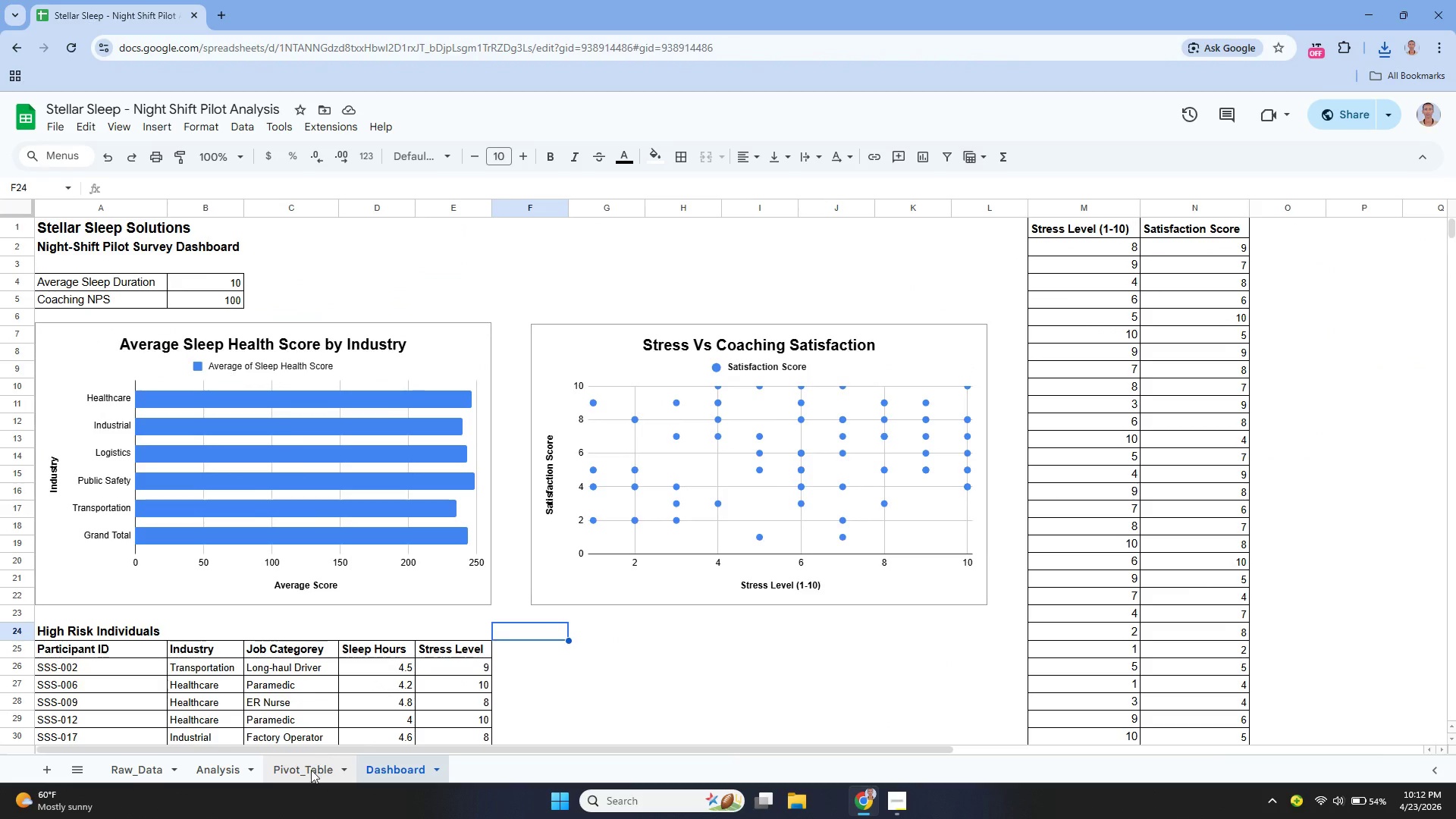 
left_click([312, 771])
 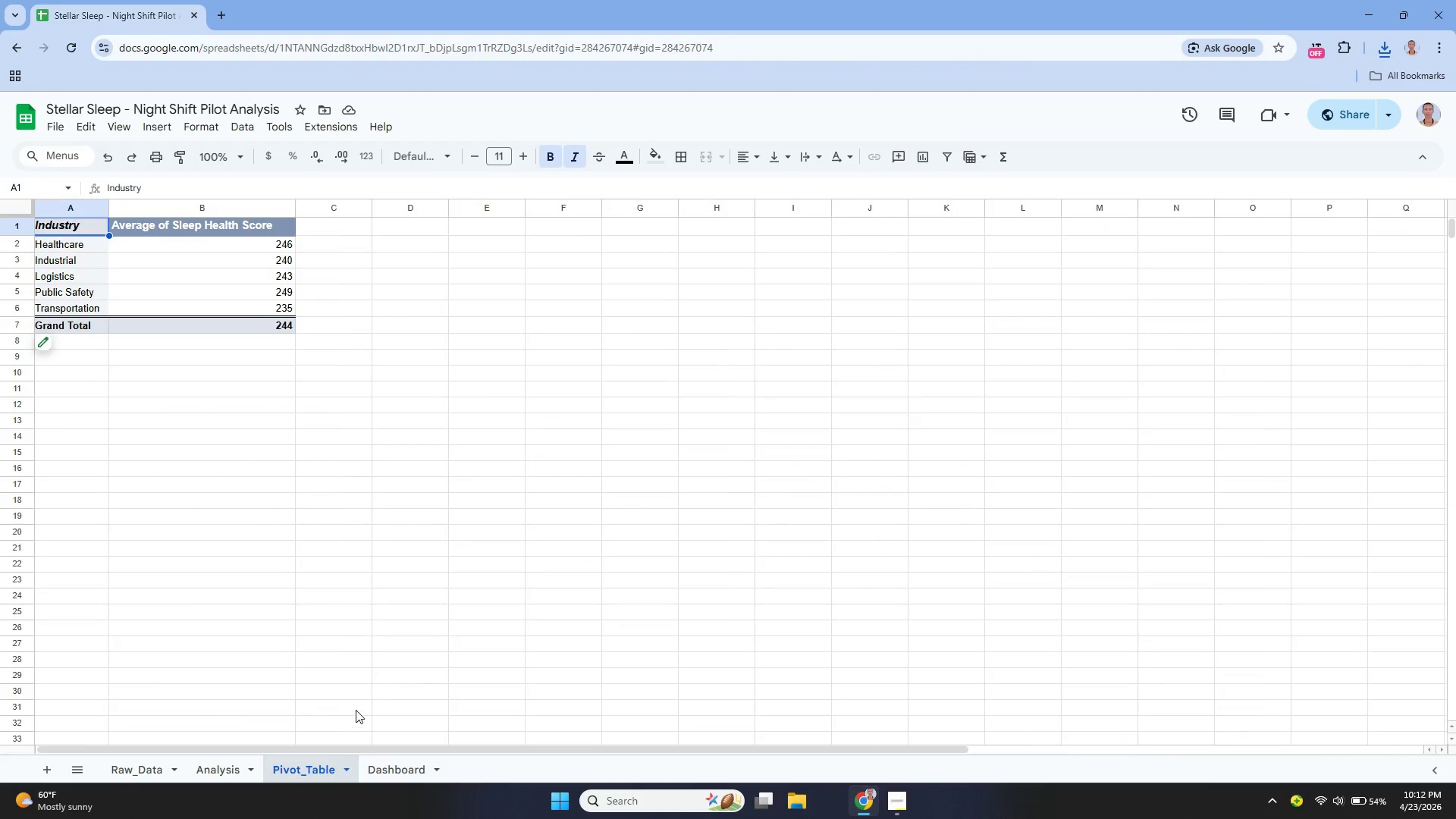 
scroll: coordinate [355, 707], scroll_direction: up, amount: 1.0
 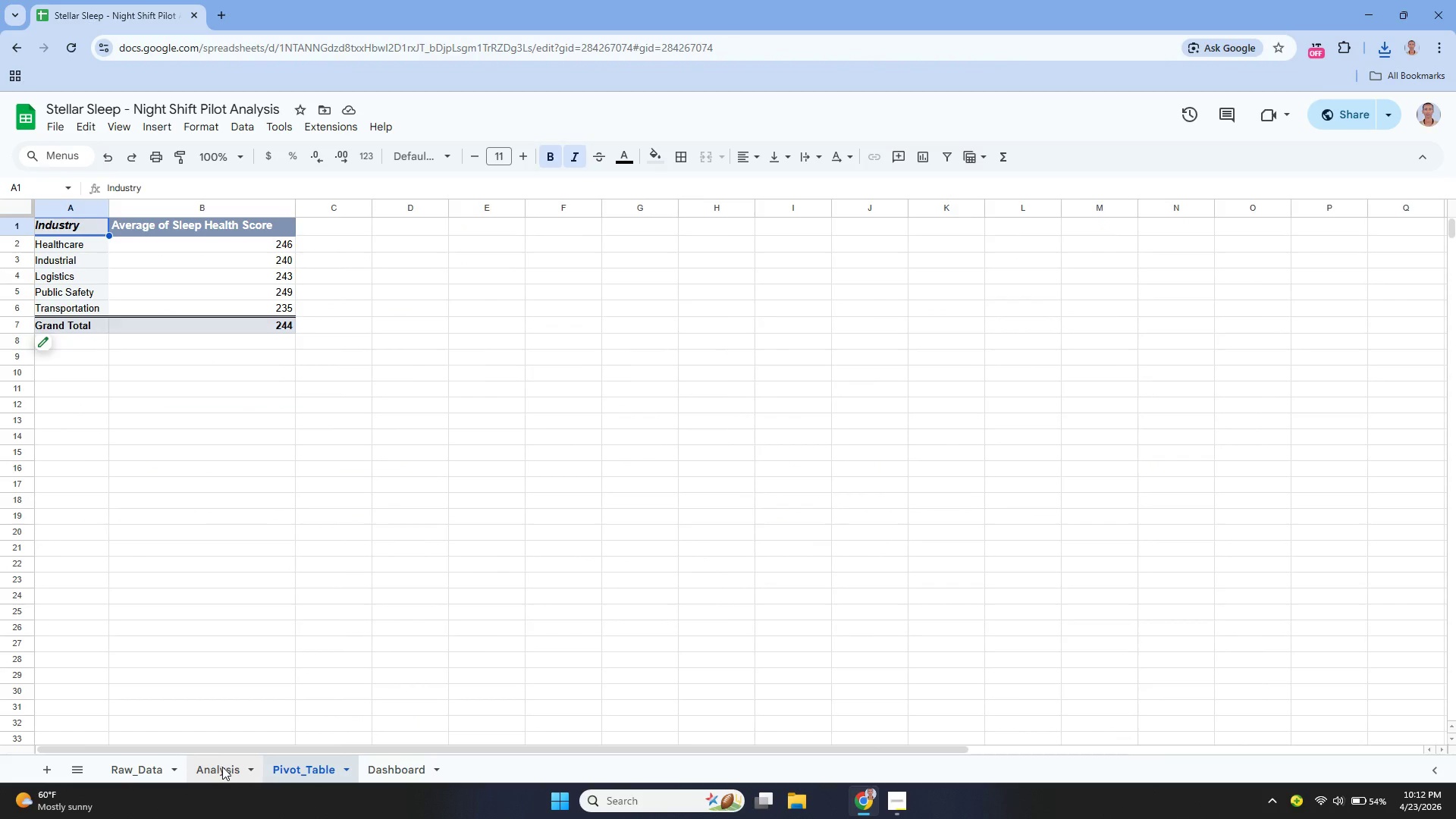 
left_click([223, 767])
 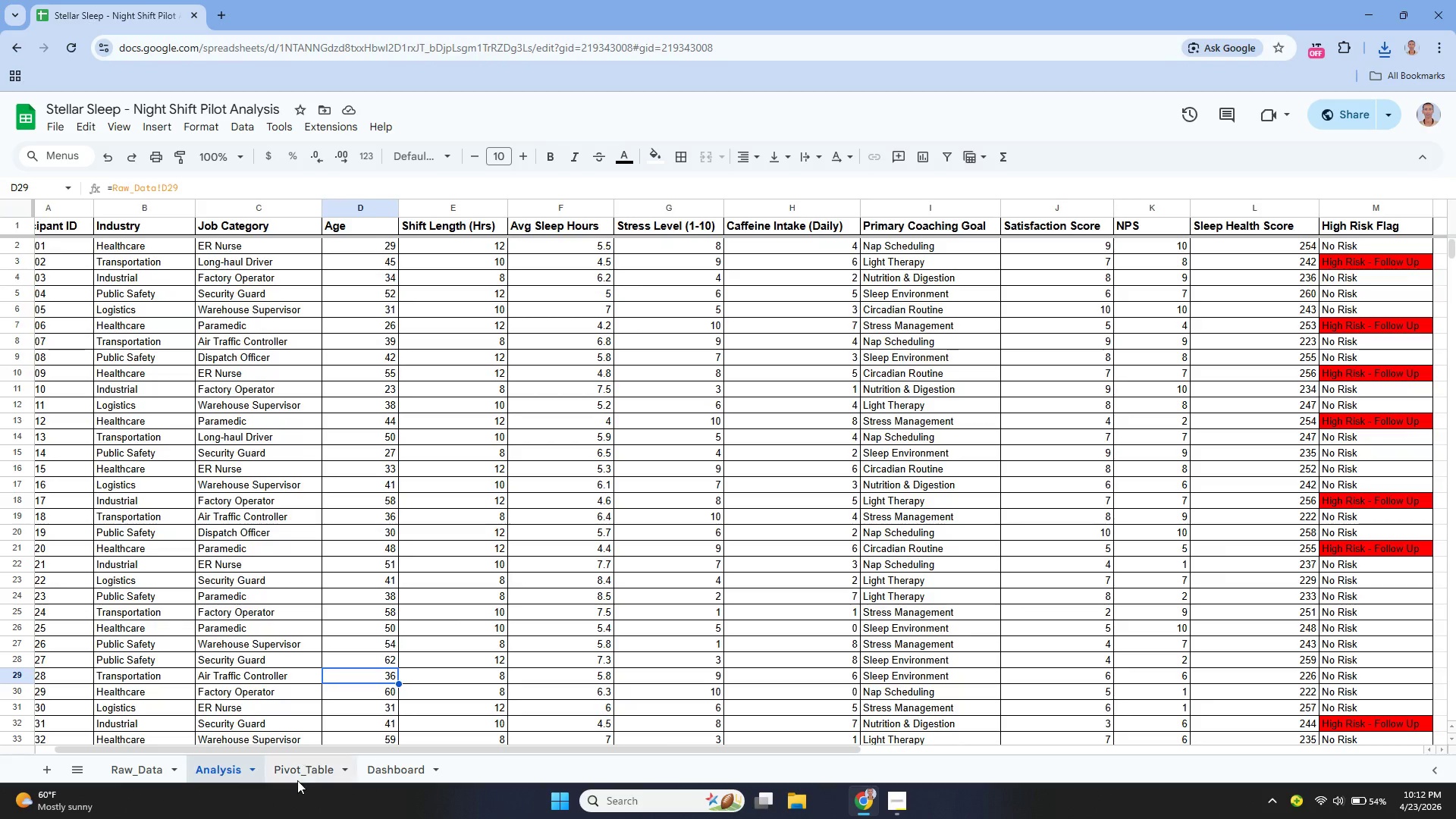 
left_click([293, 768])
 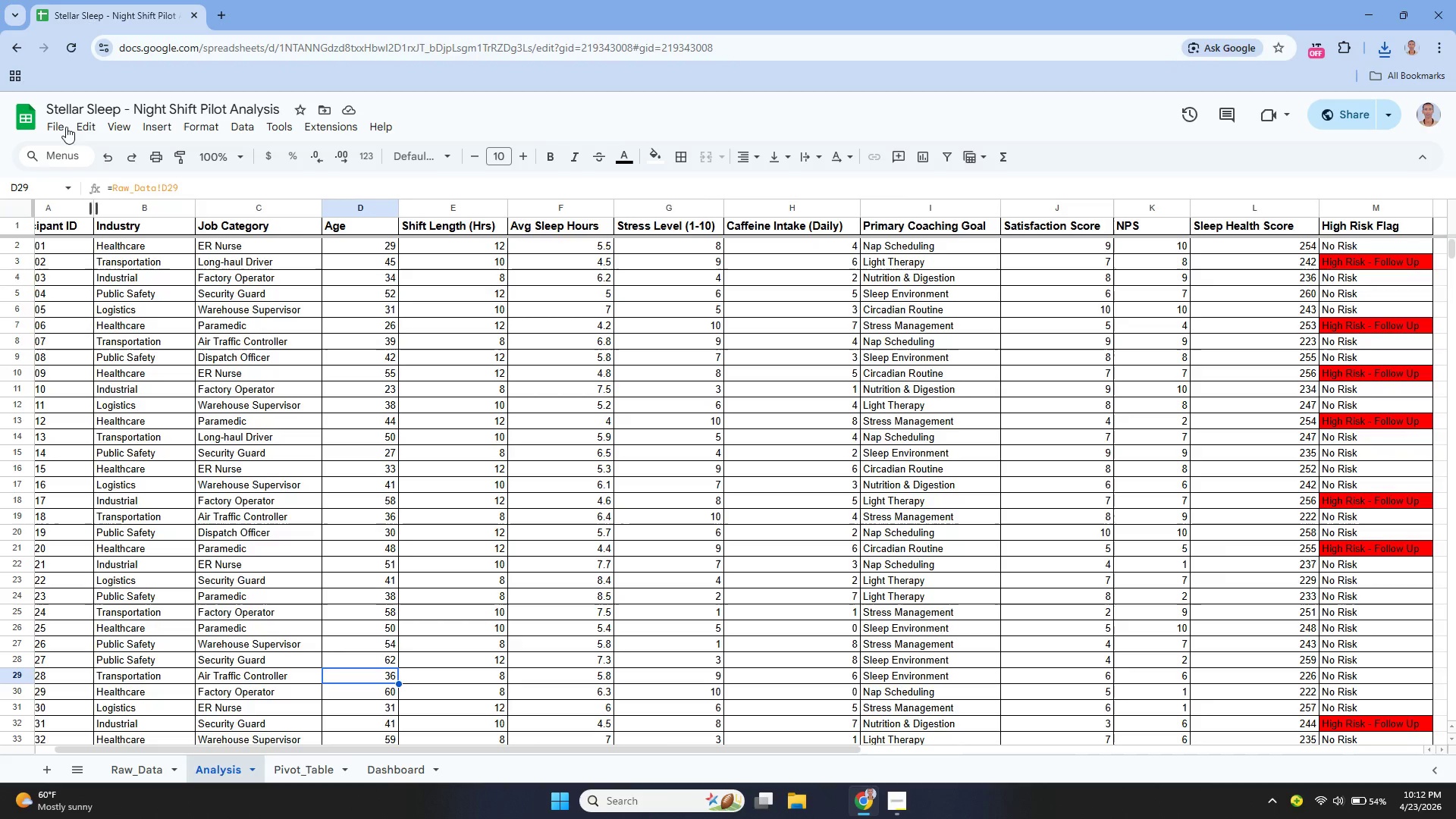 
left_click([48, 124])
 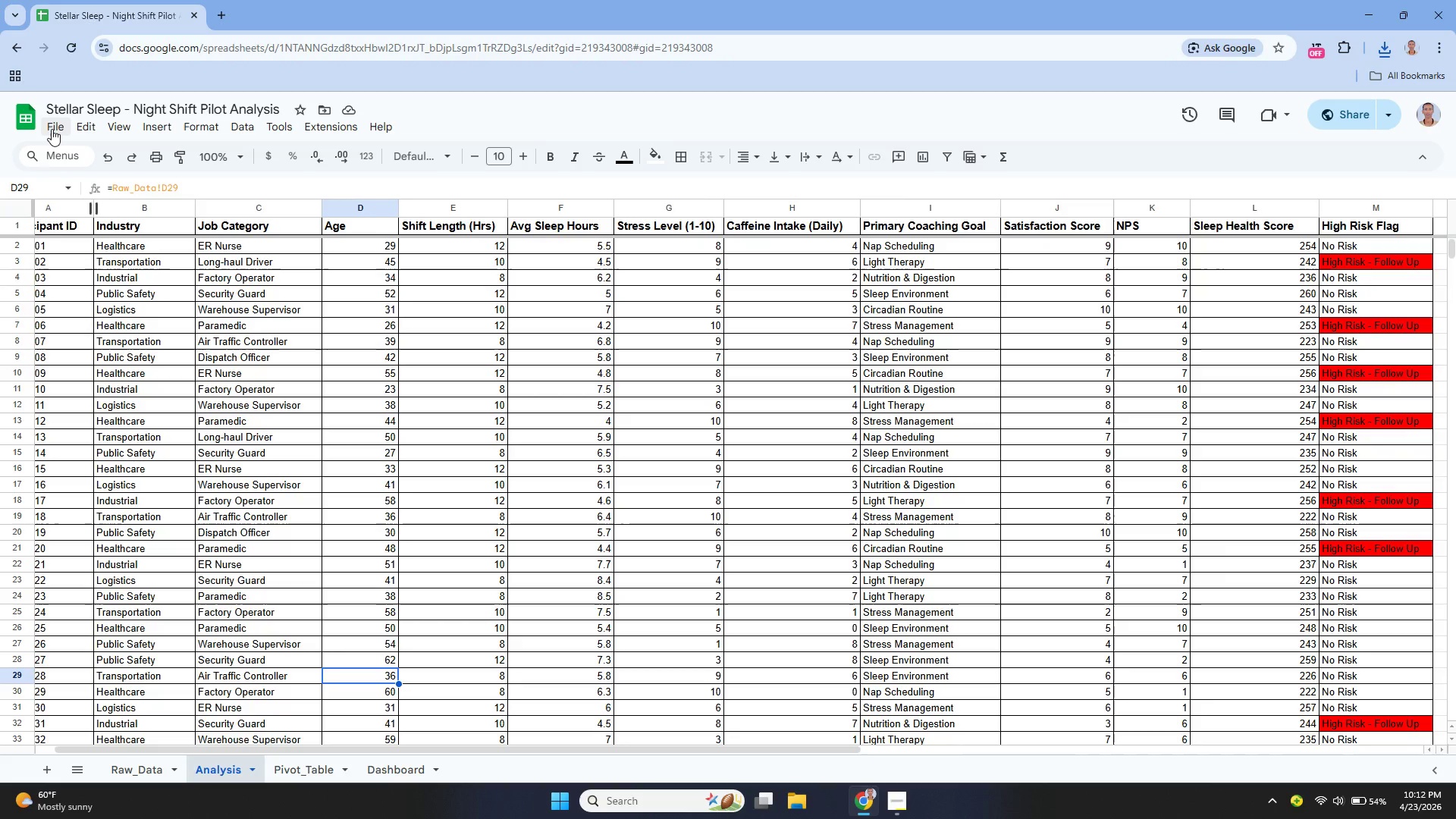 
left_click([52, 129])
 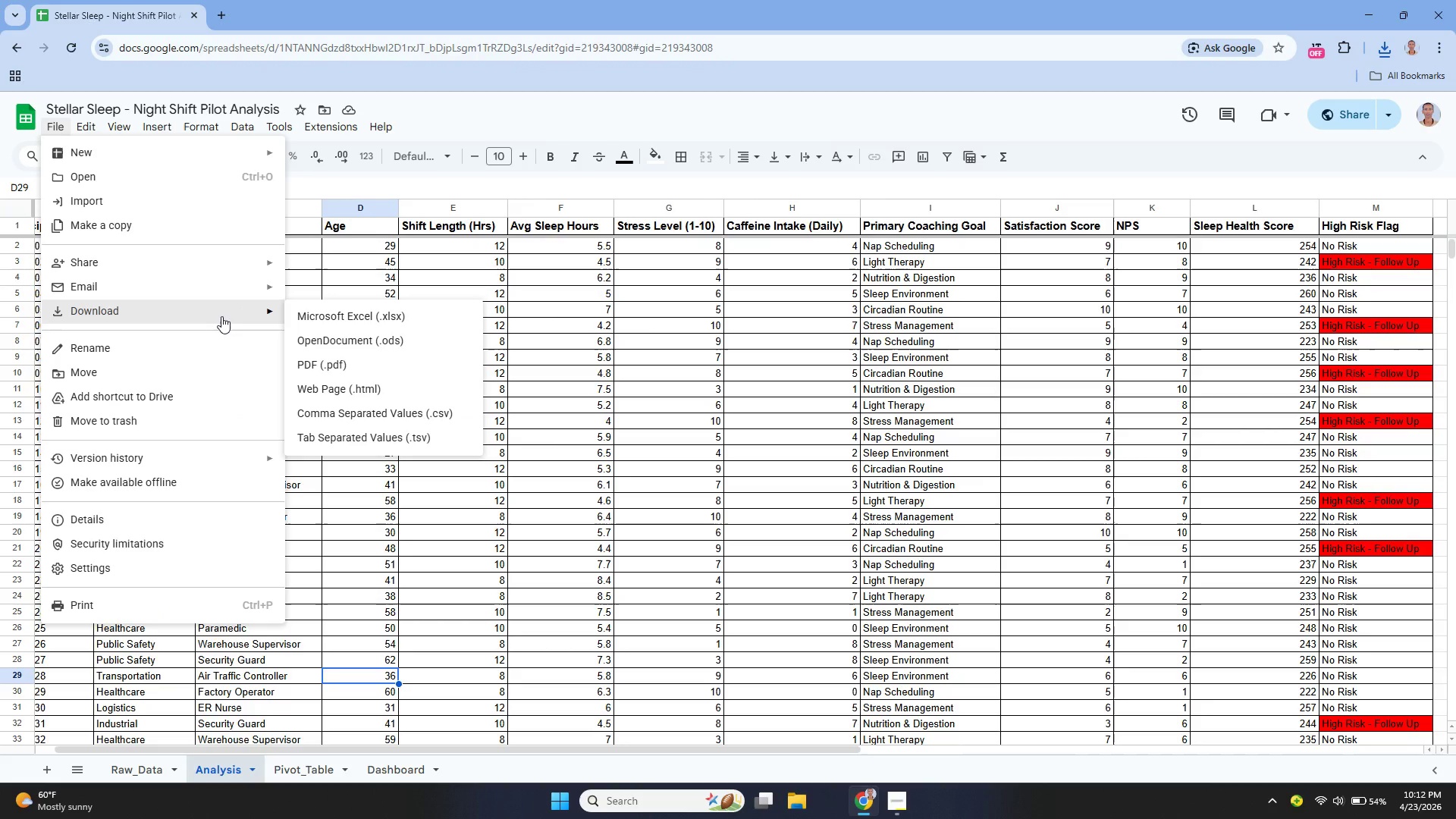 
left_click([317, 317])
 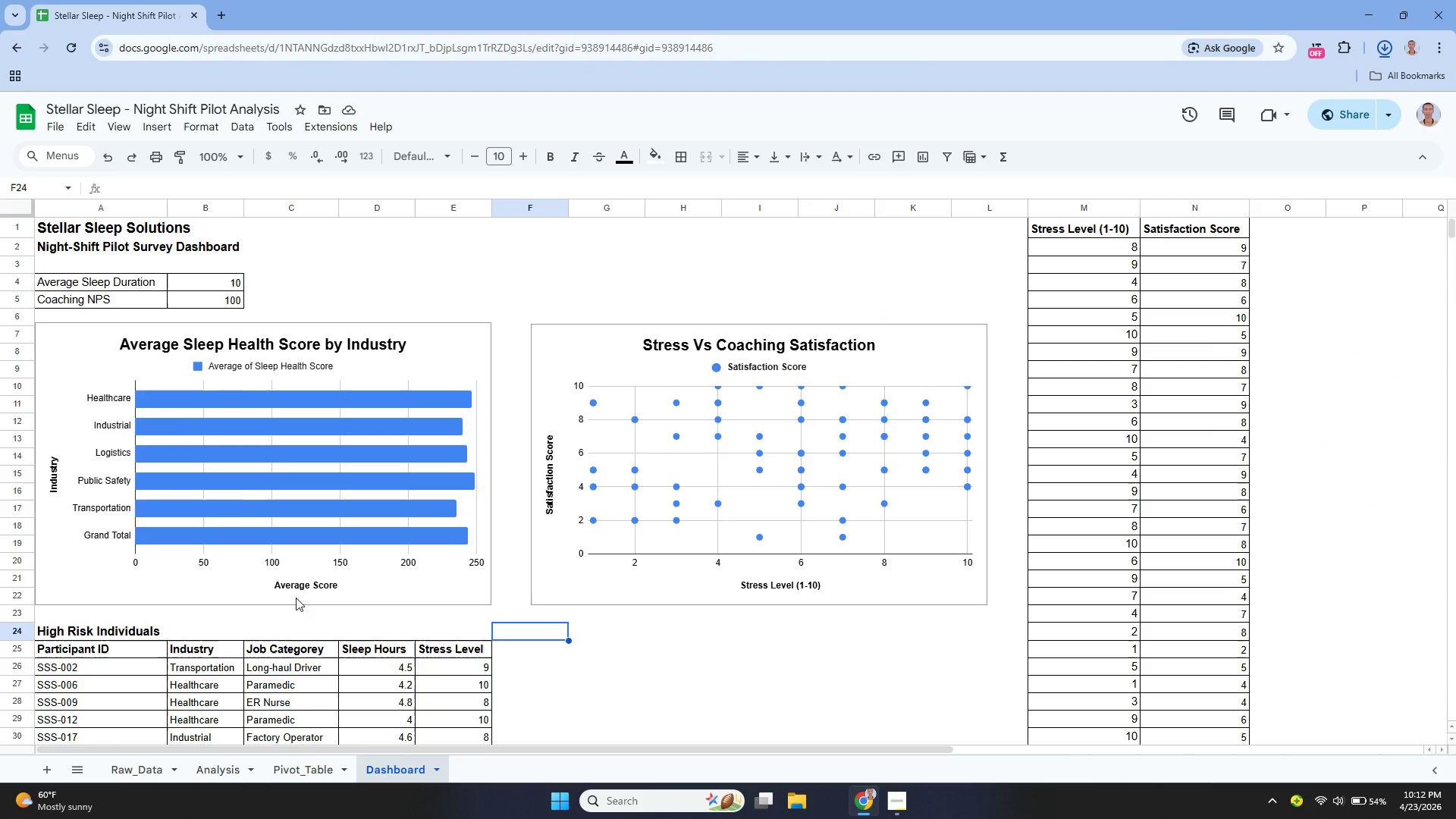 
wait(5.14)
 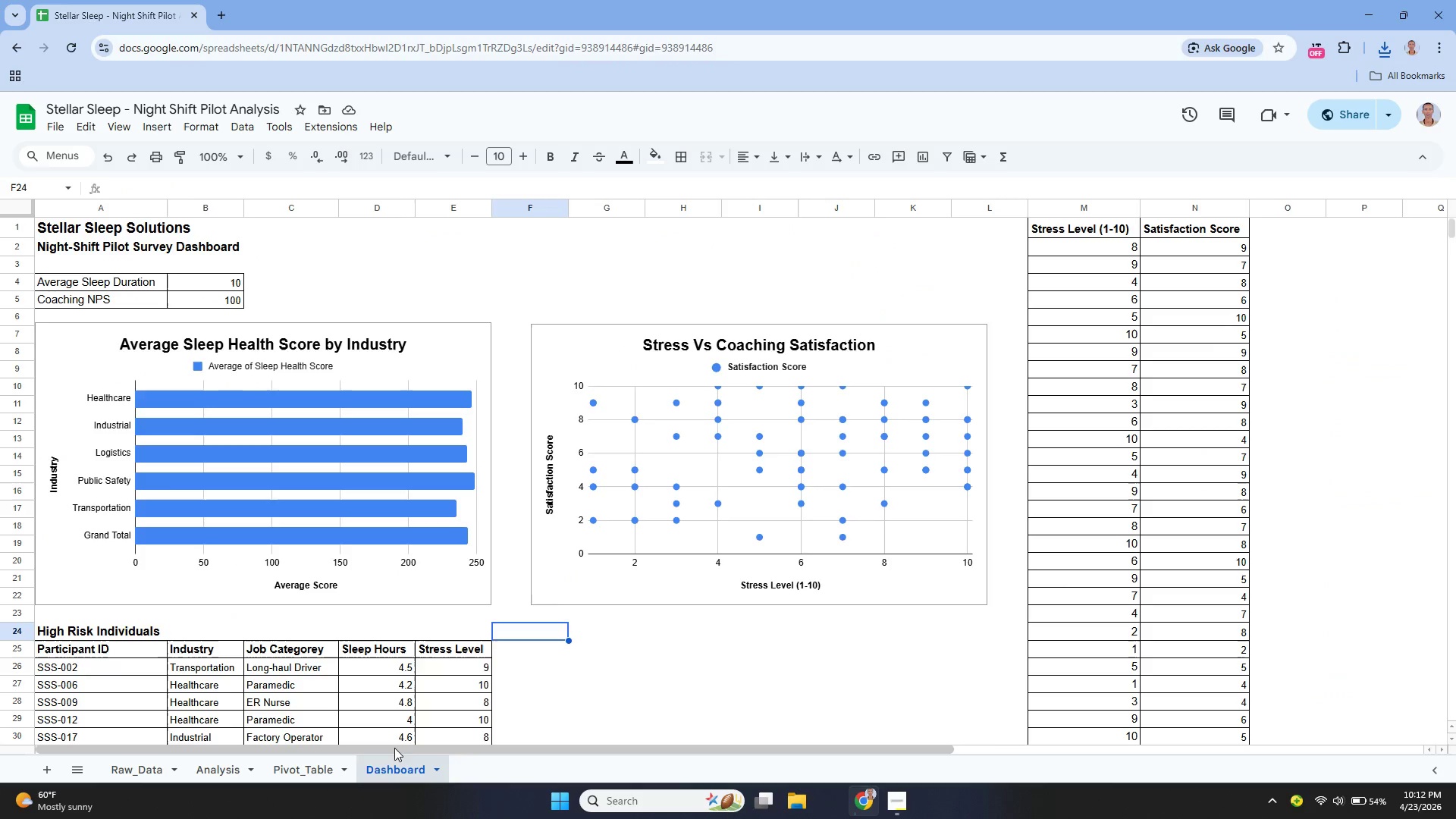 
left_click([52, 122])
 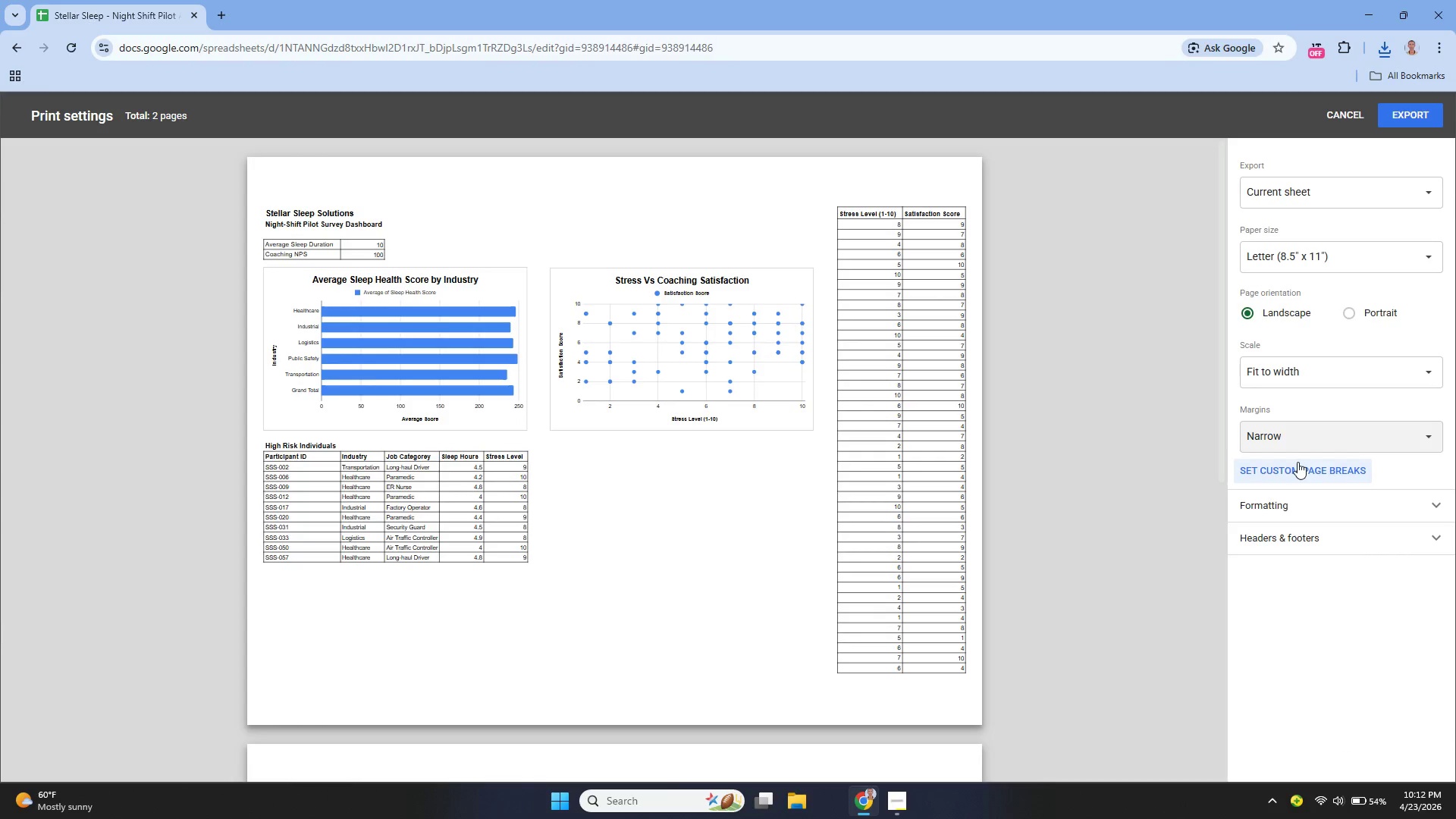 
wait(10.62)
 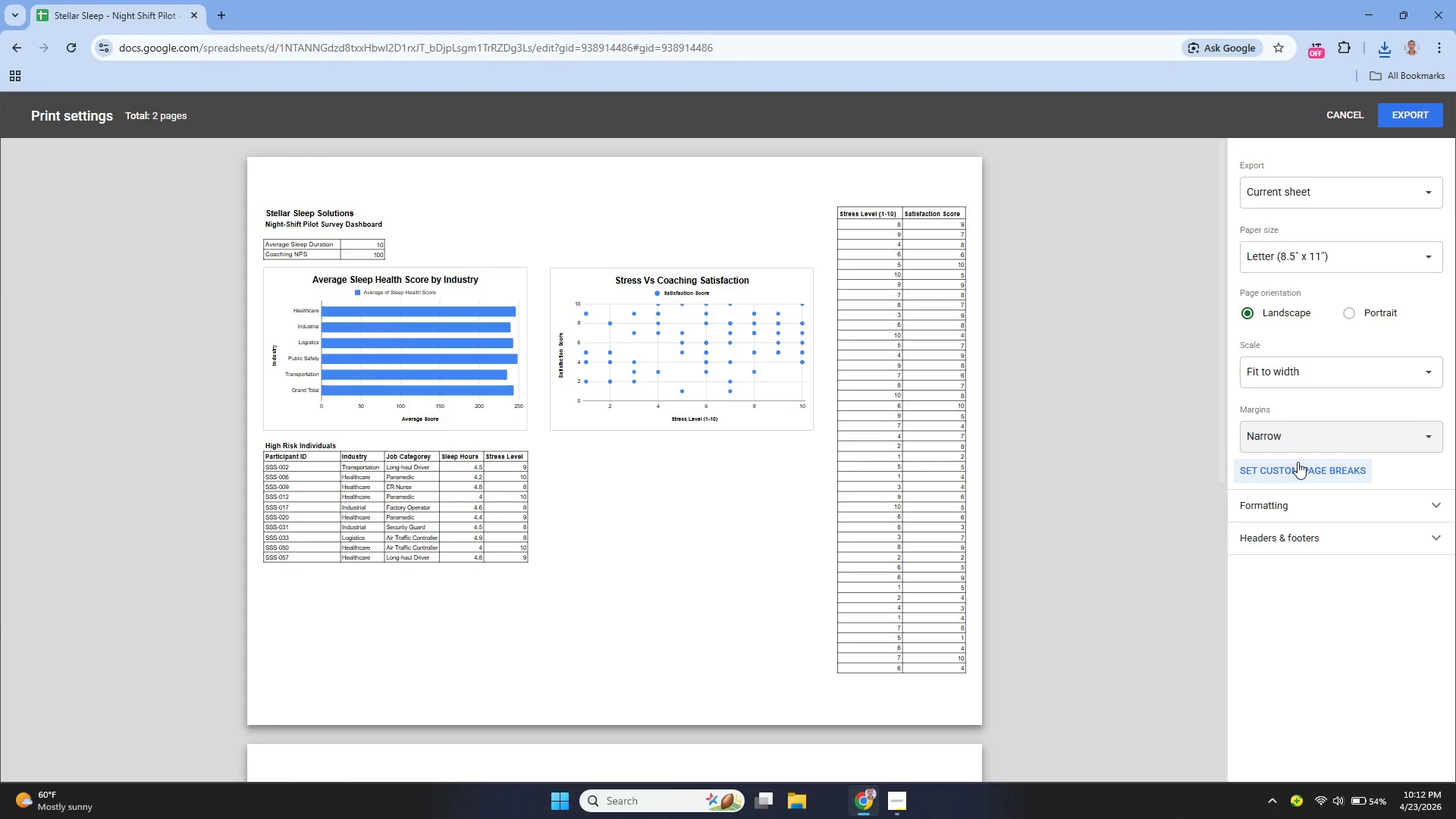 
left_click([1288, 506])
 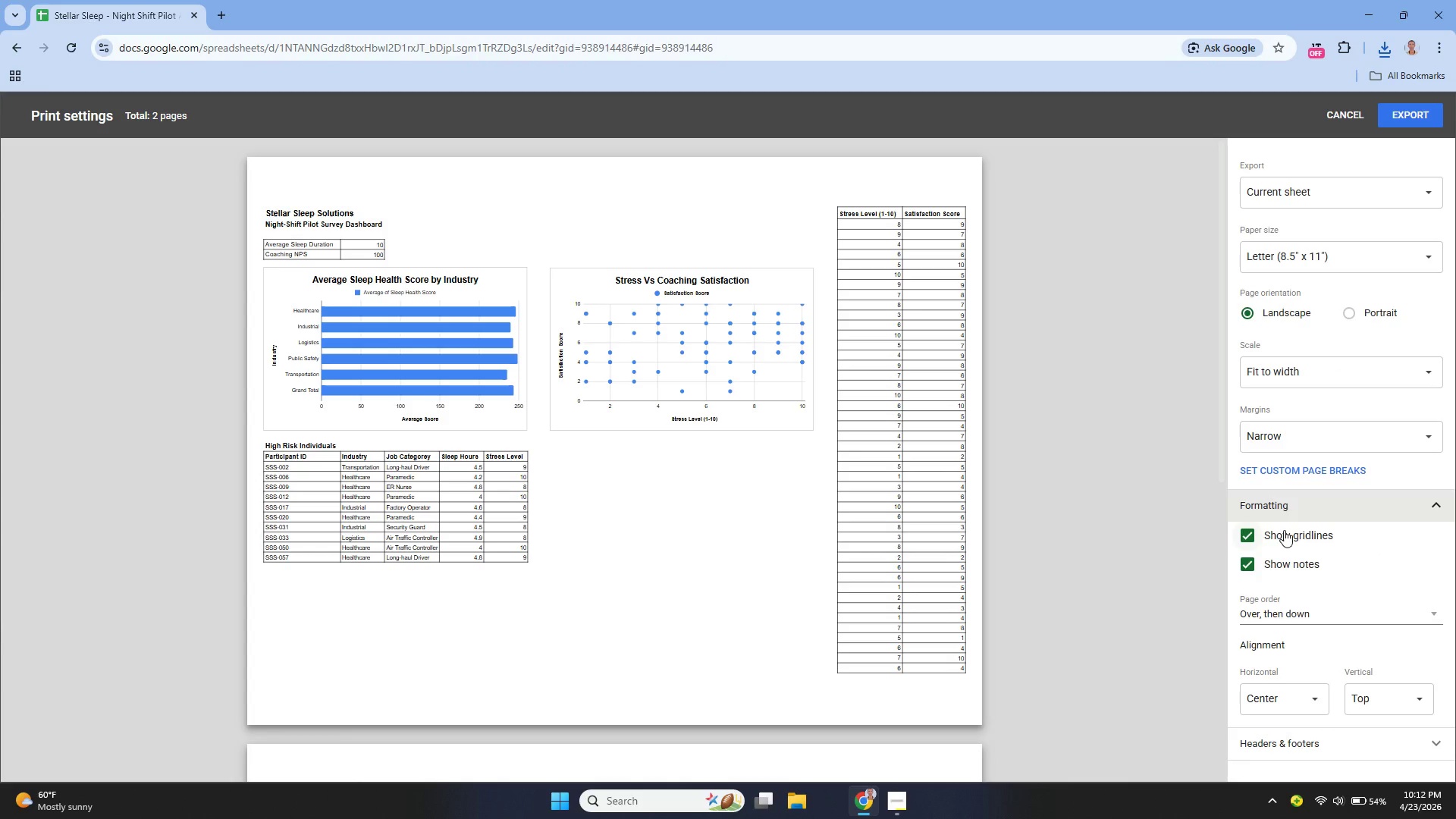 
left_click([1284, 530])
 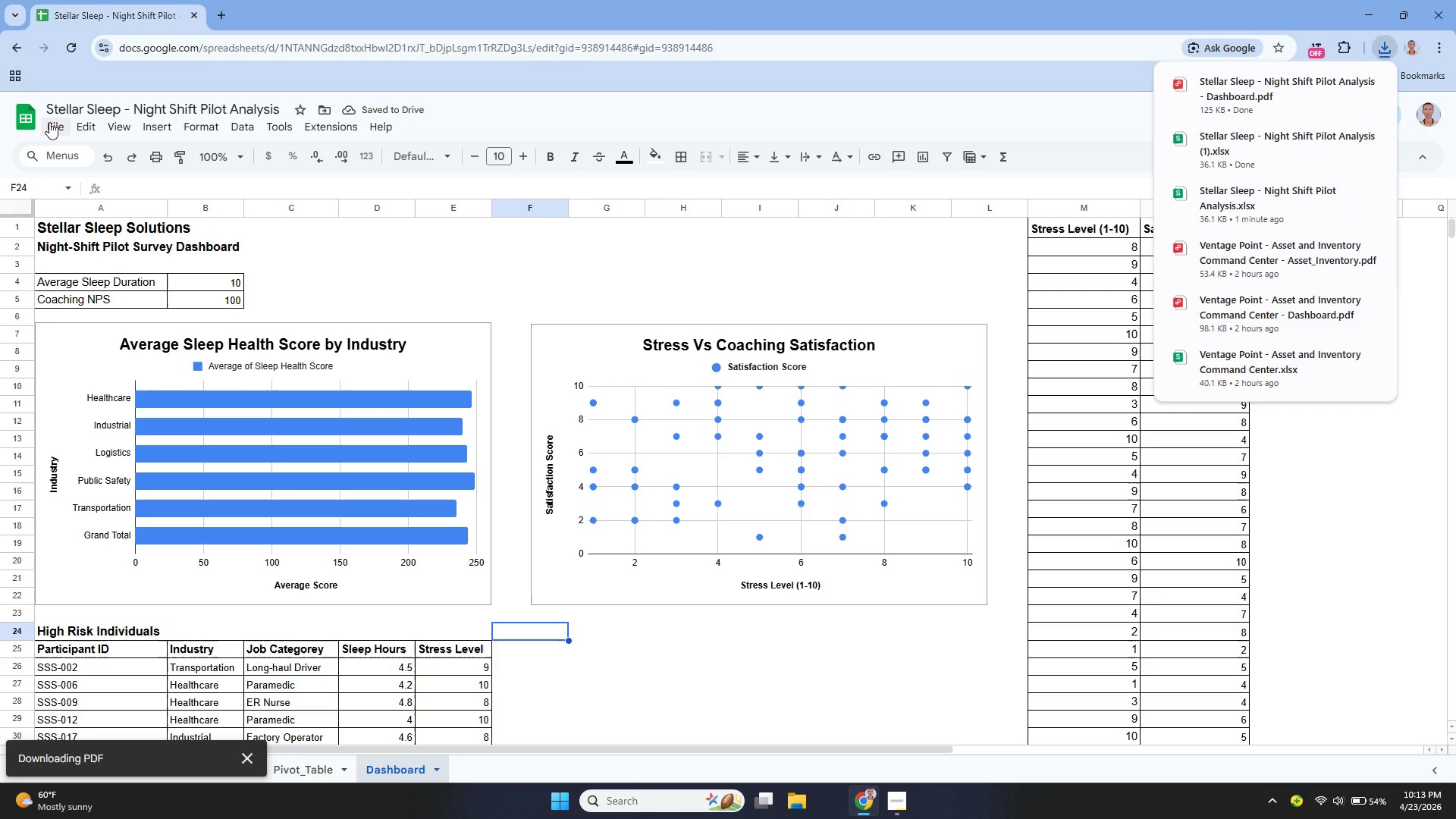 
wait(12.39)
 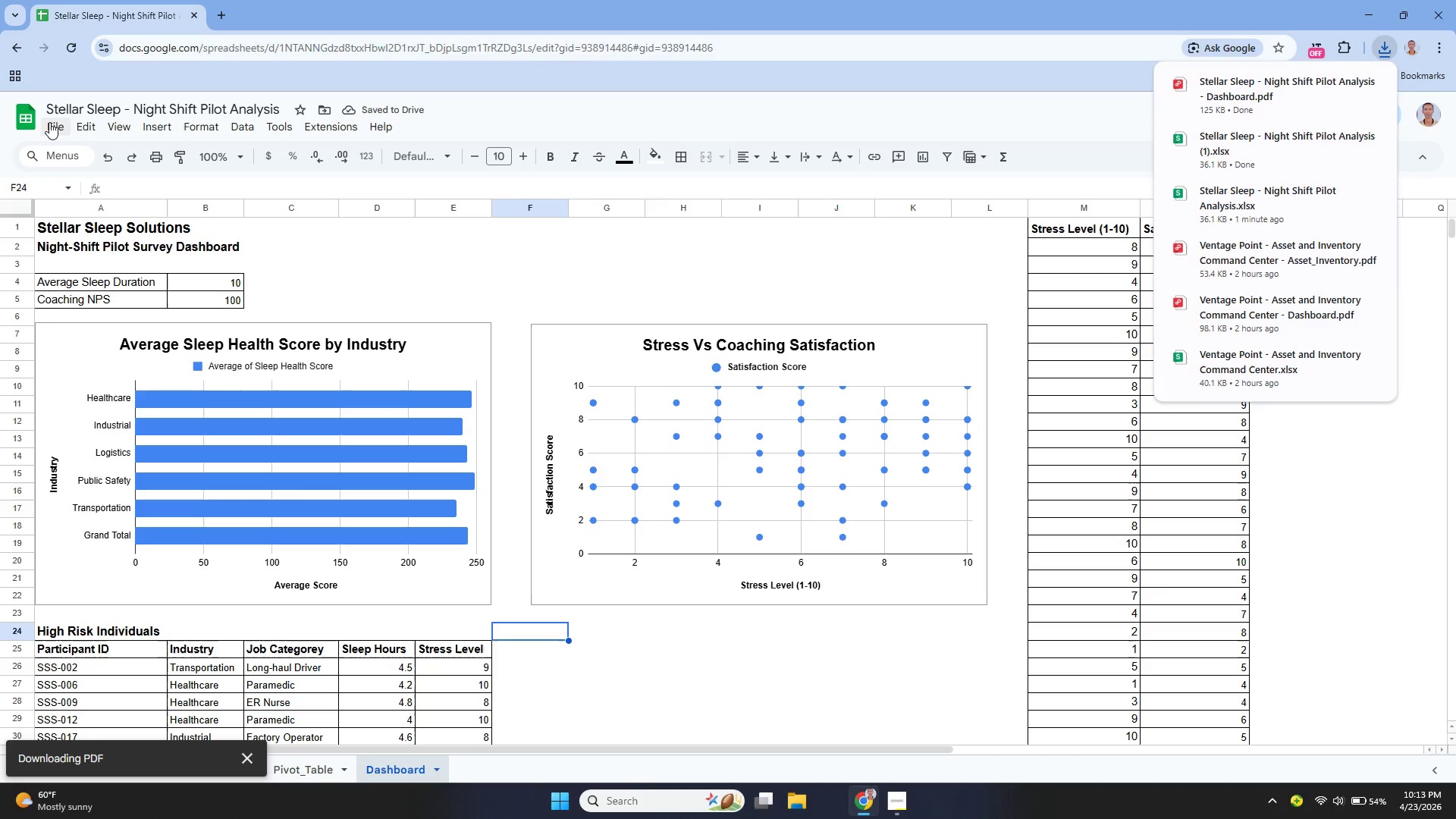 
left_click([49, 122])
 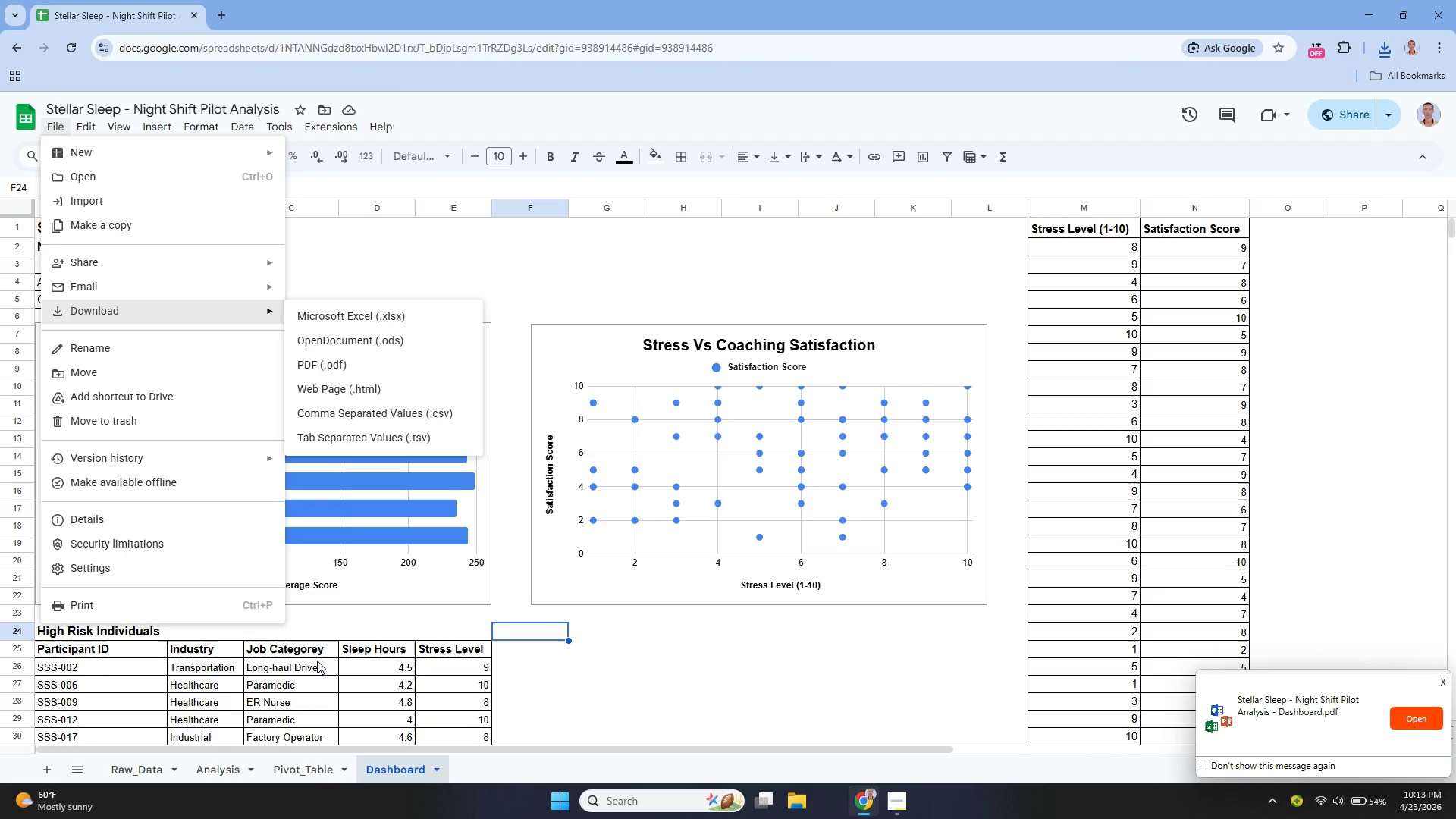 
left_click([306, 772])
 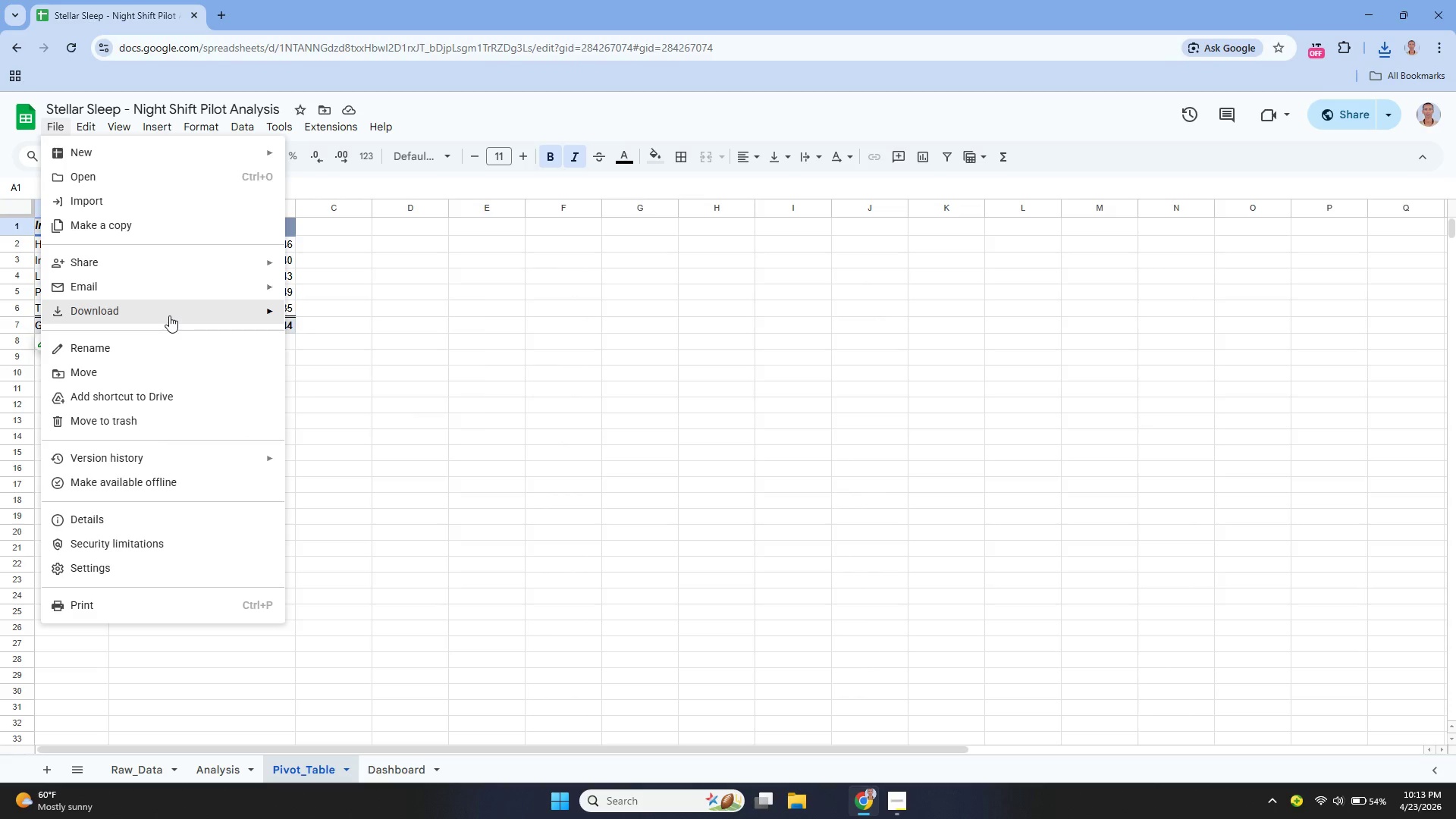 
left_click([323, 359])
 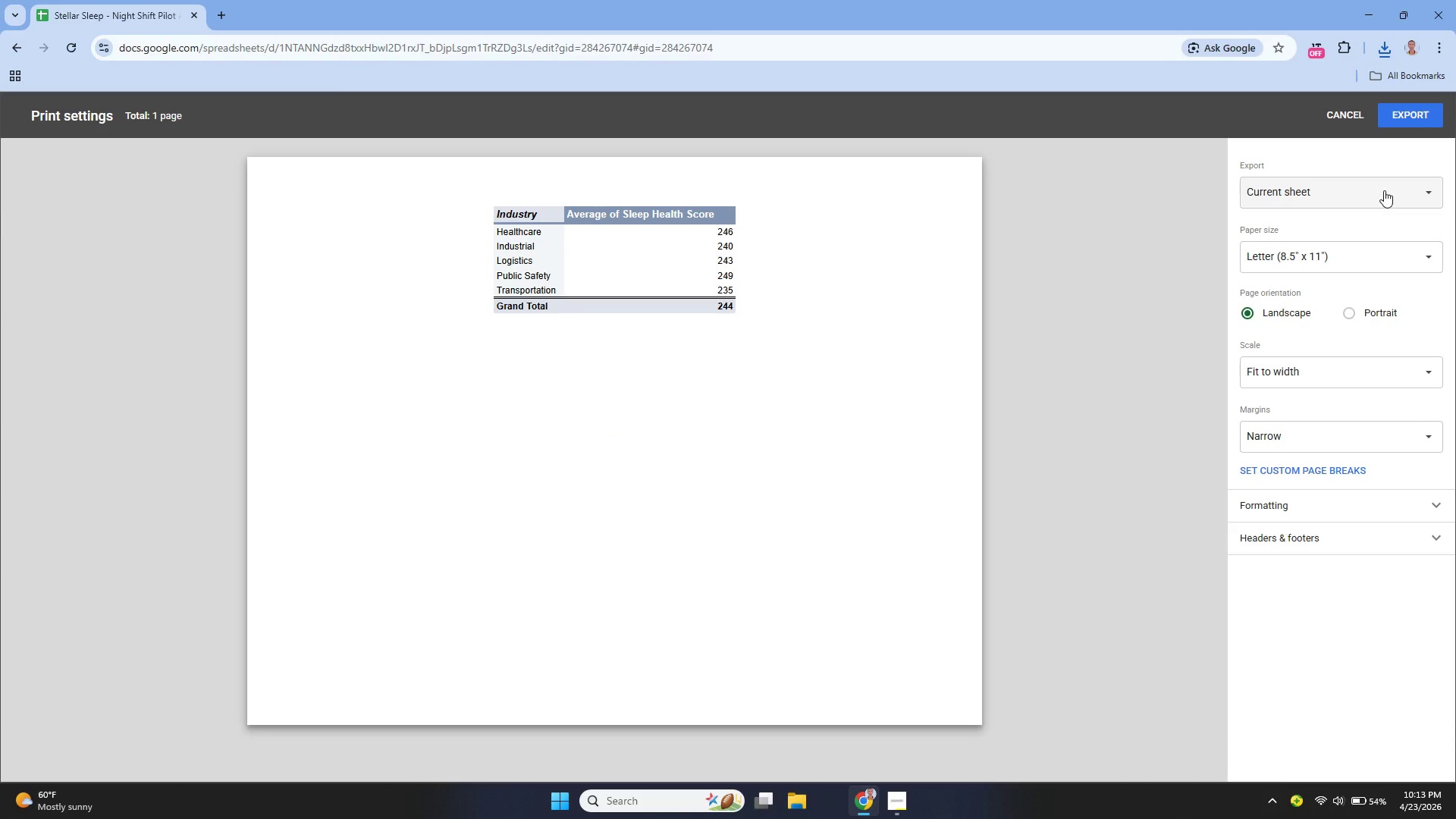 